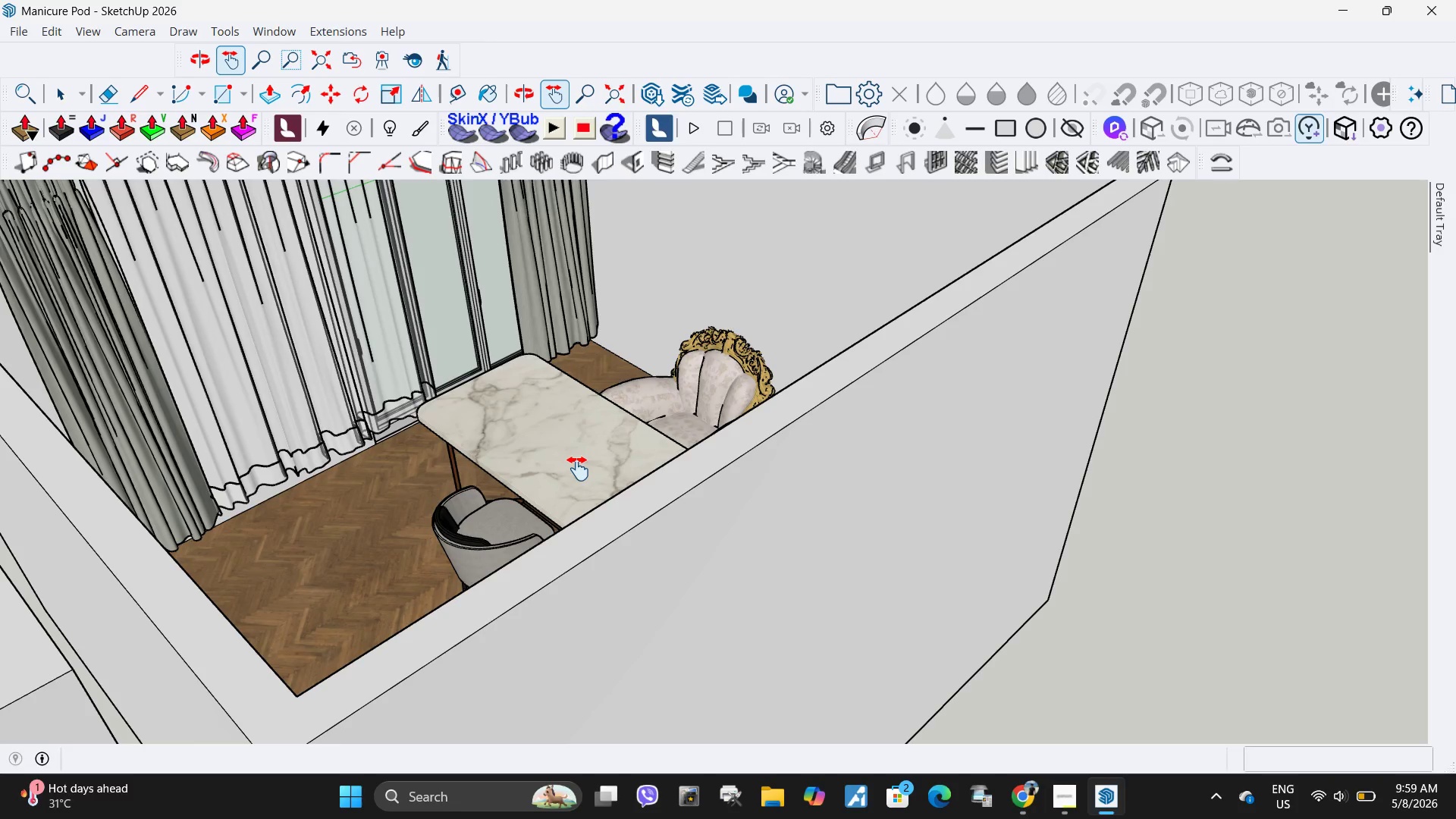 
scroll: coordinate [570, 403], scroll_direction: down, amount: 16.0
 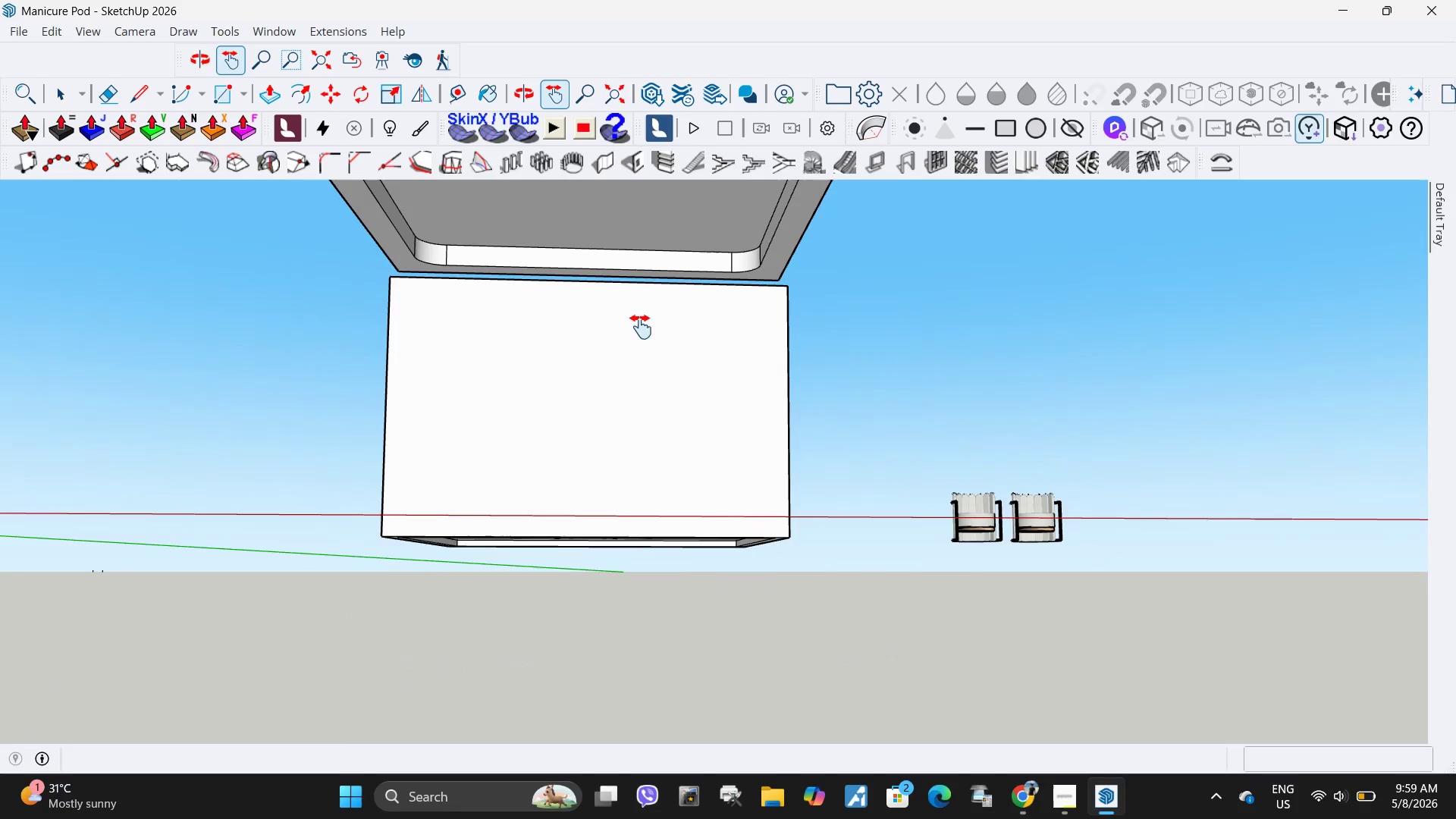 
left_click_drag(start_coordinate=[558, 256], to_coordinate=[594, 461])
 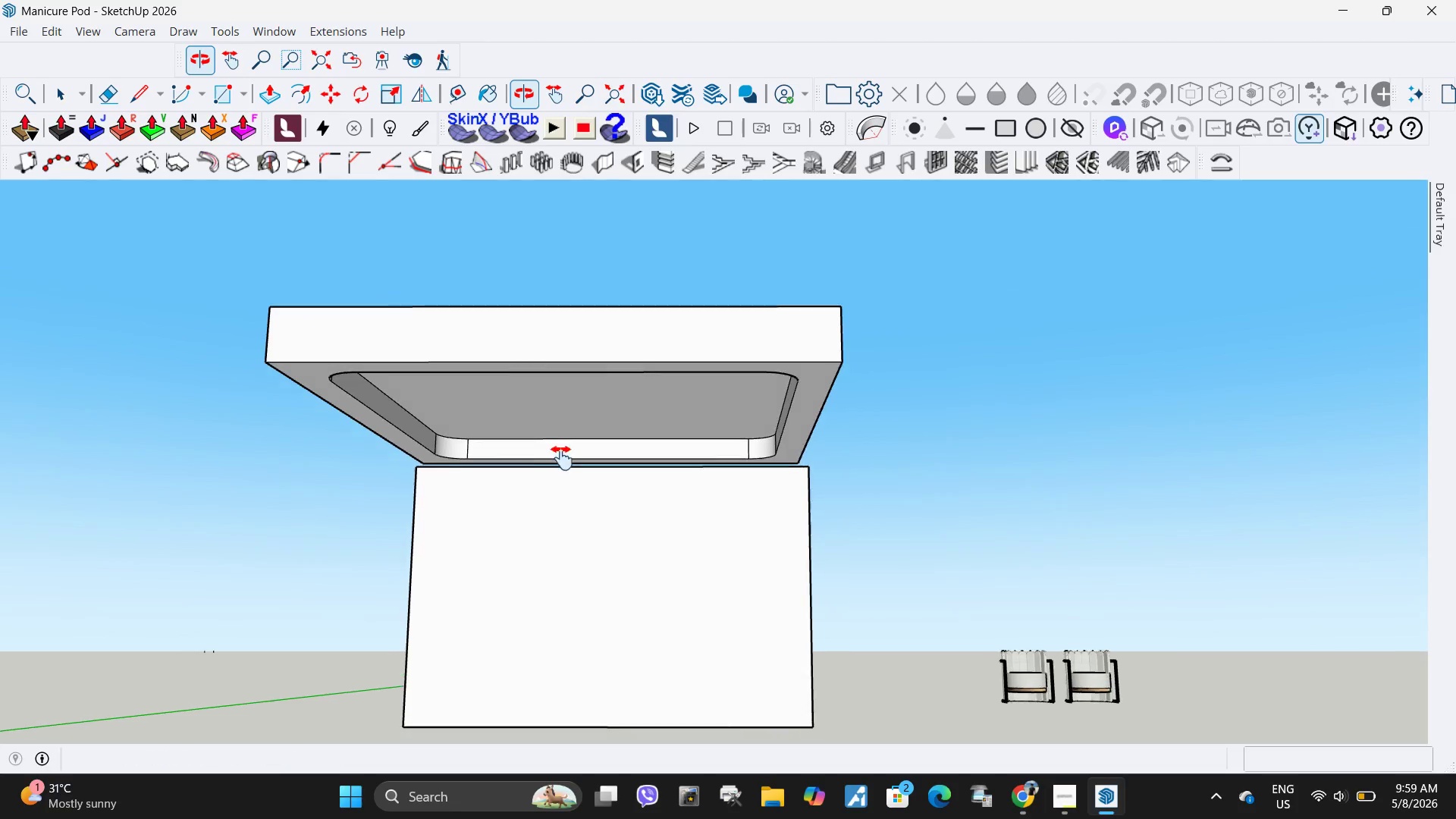 
key(Space)
 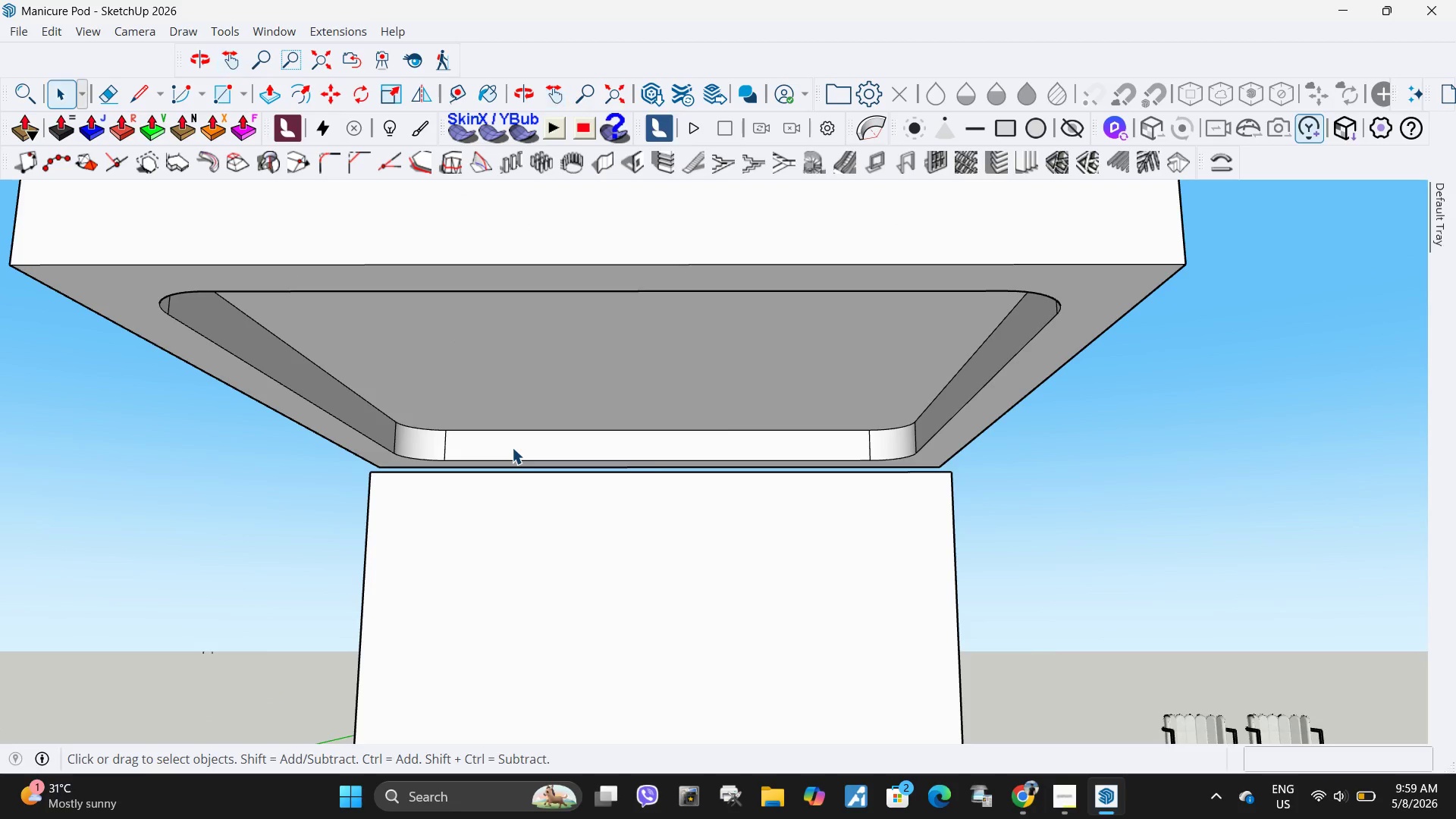 
left_click([512, 447])
 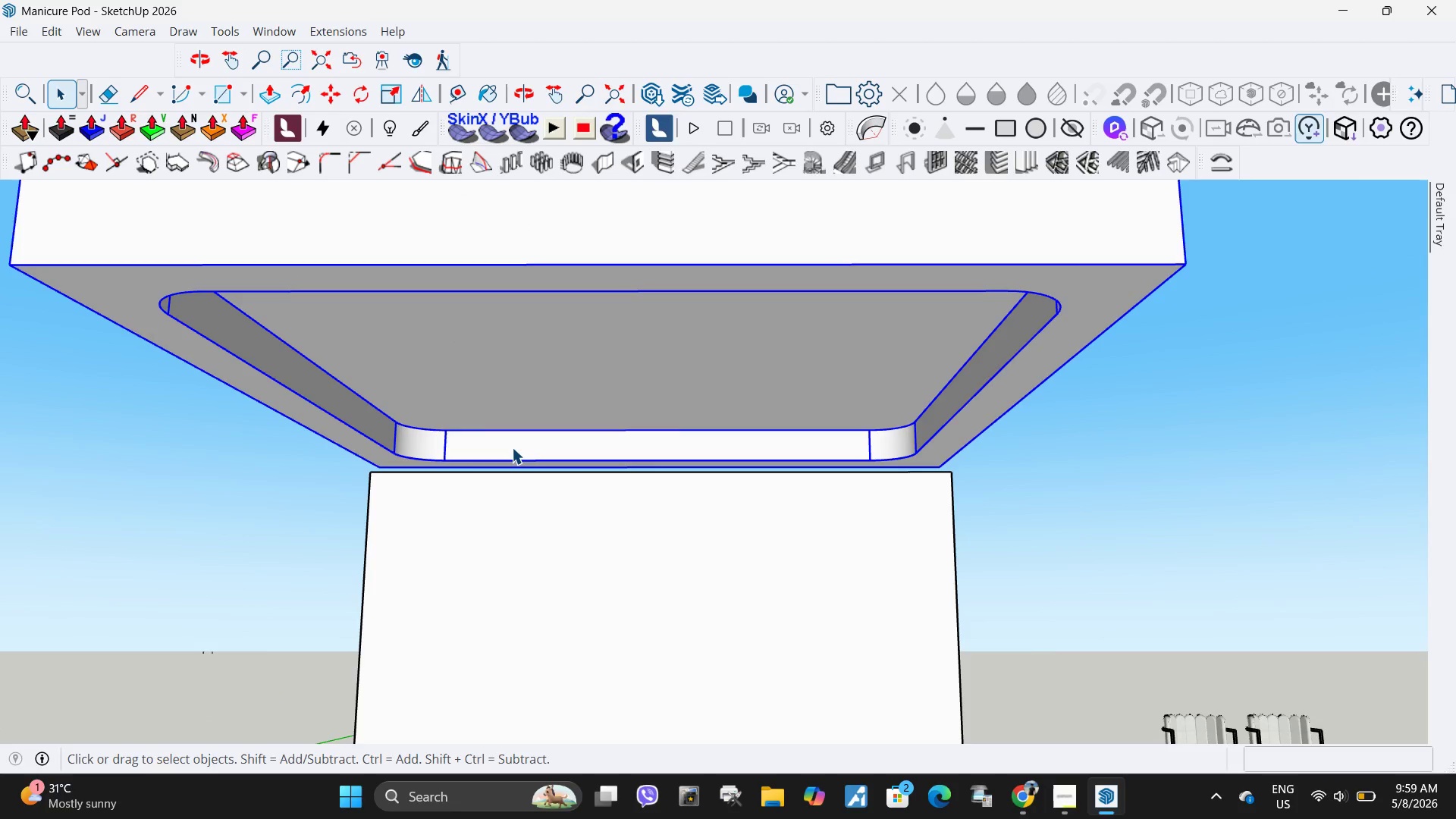 
scroll: coordinate [512, 456], scroll_direction: up, amount: 5.0
 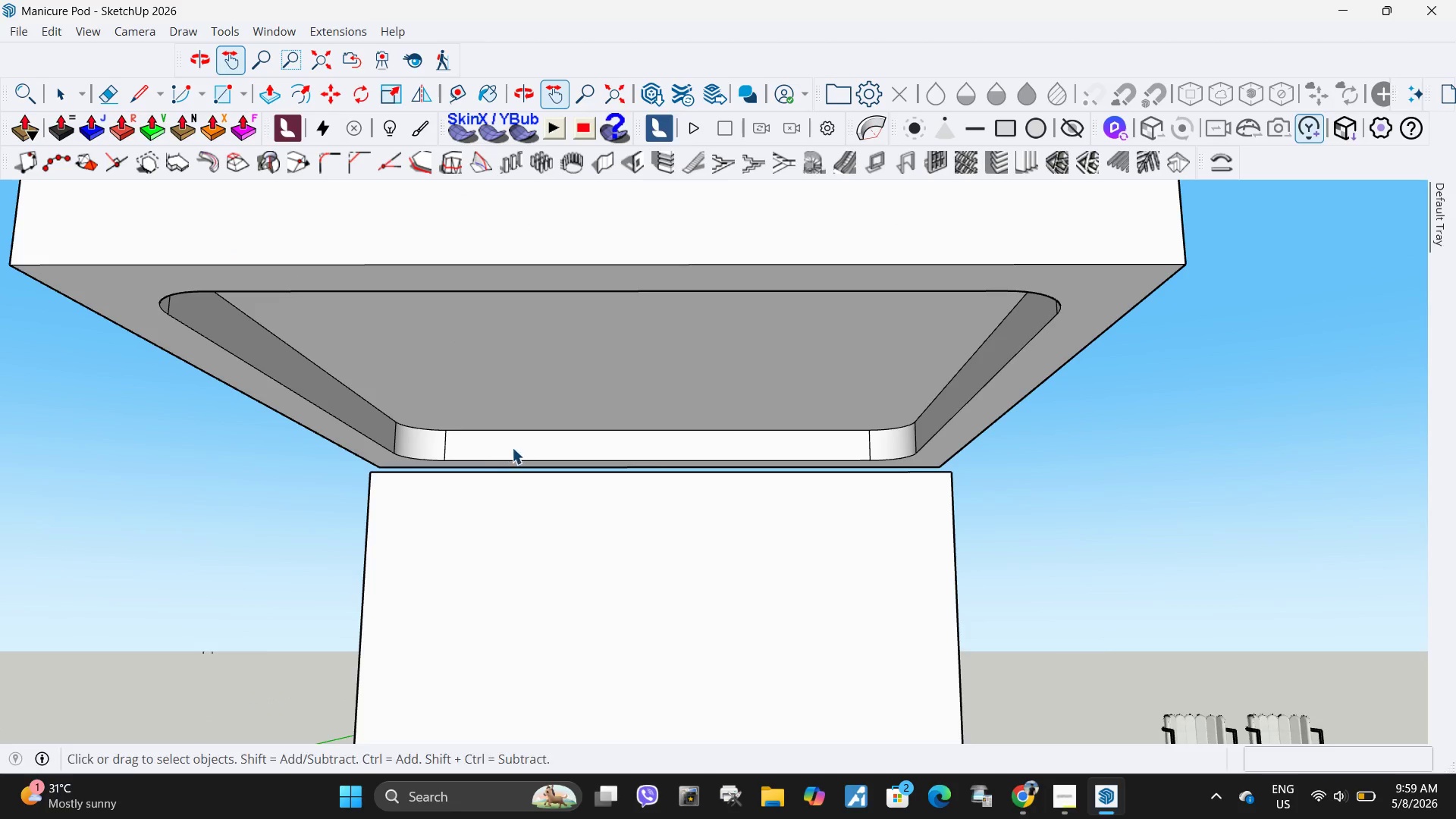 
left_click([512, 447])
 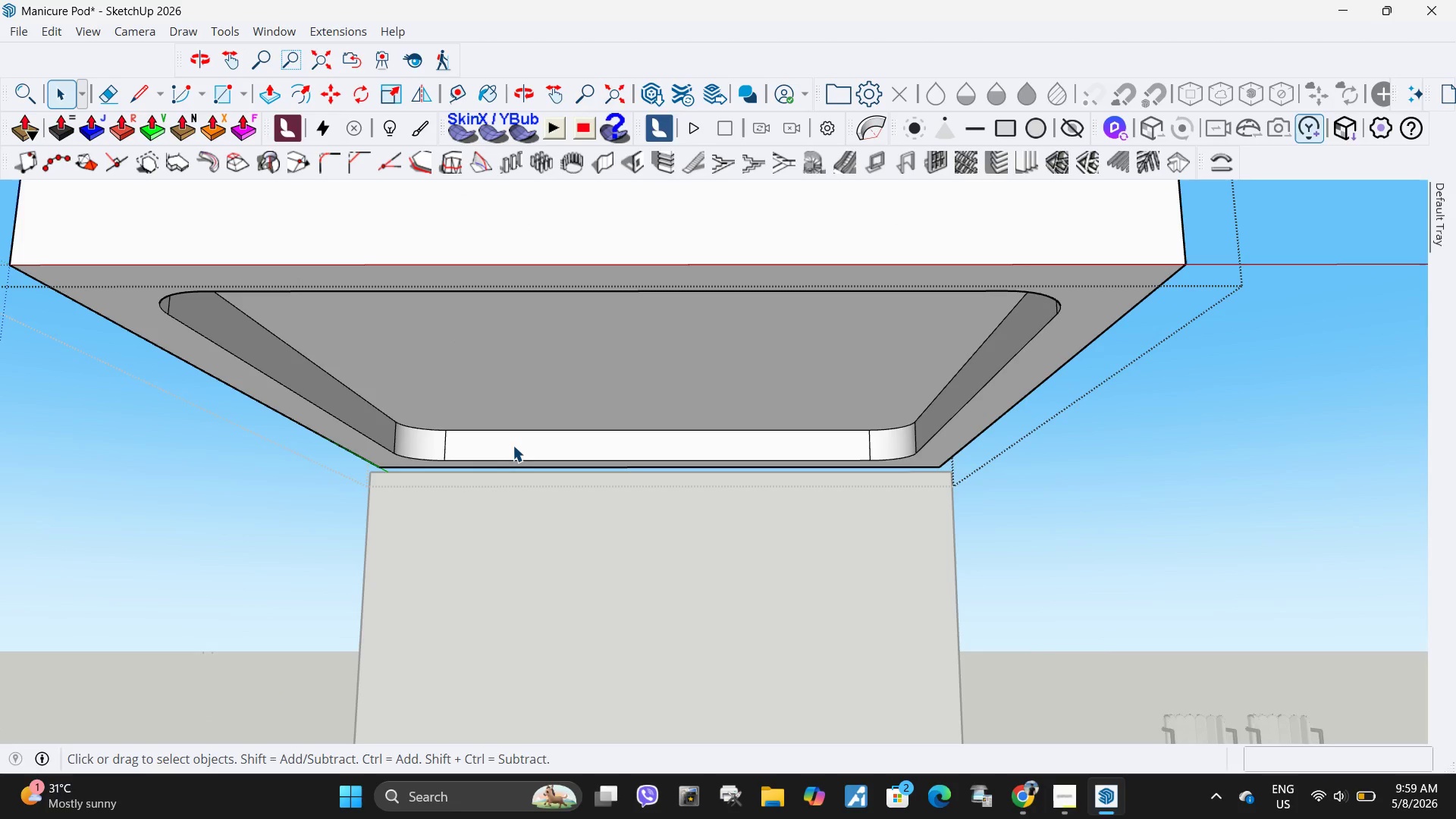 
triple_click([509, 445])
 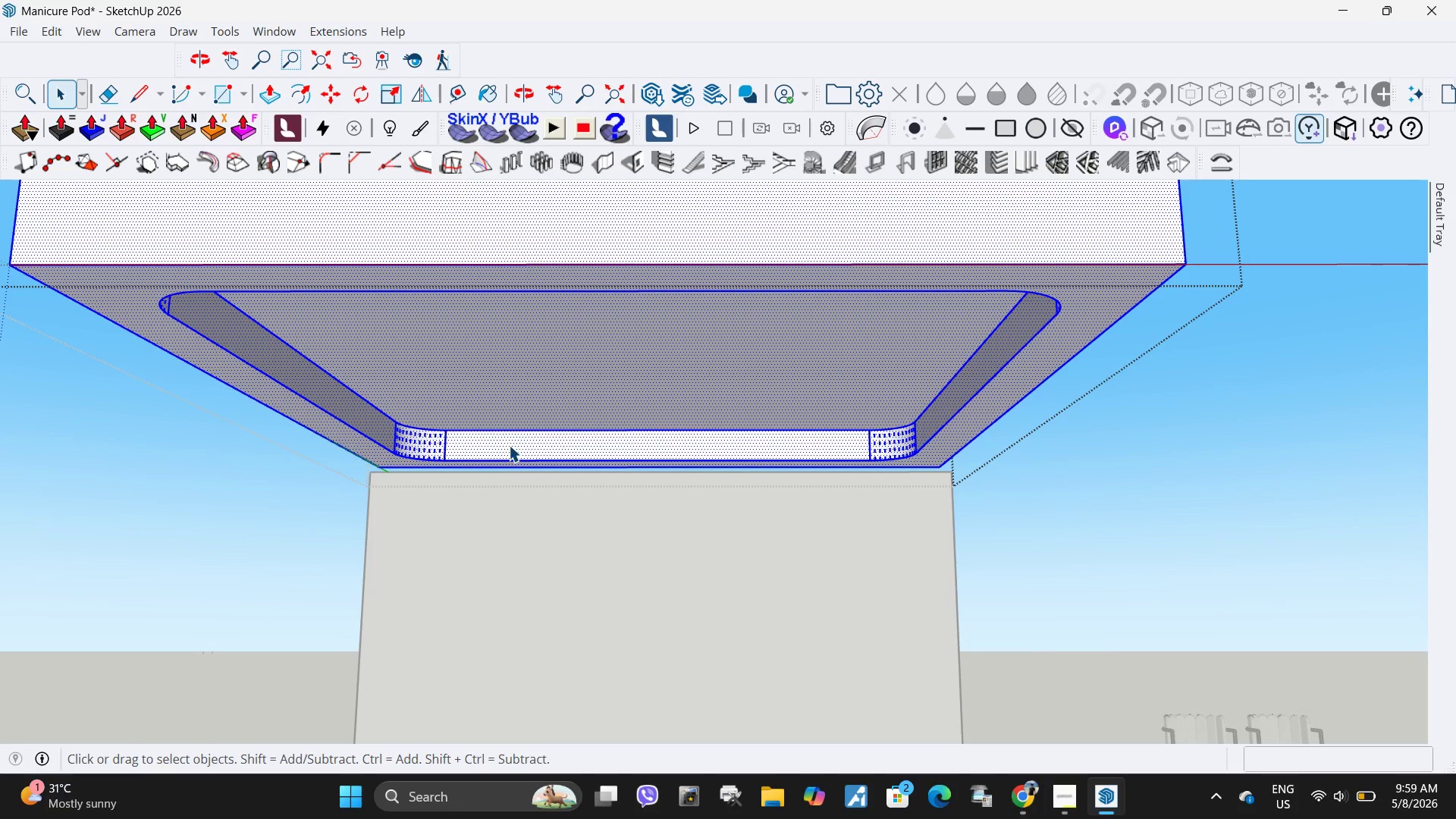 
left_click([509, 445])
 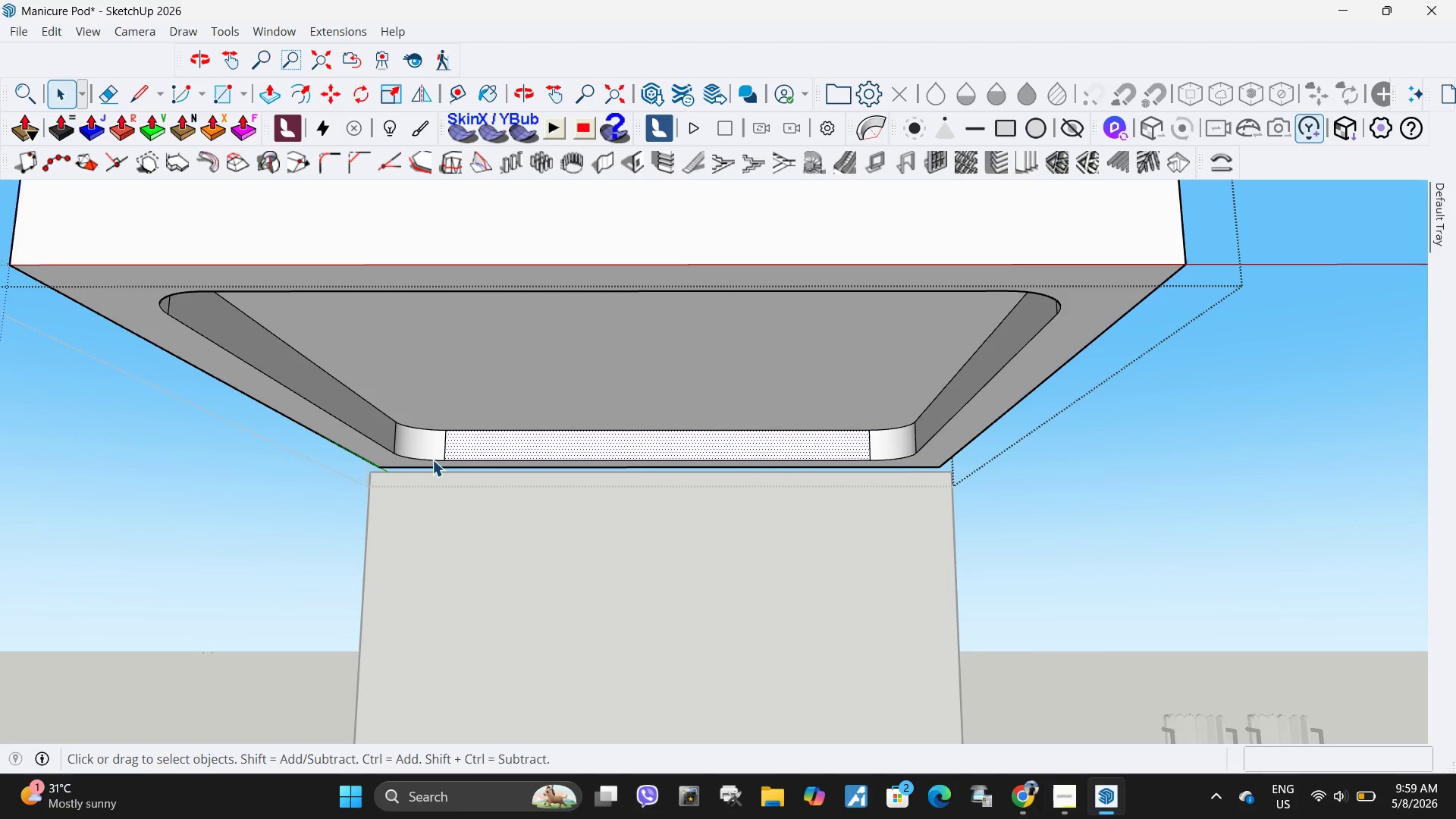 
left_click([432, 459])
 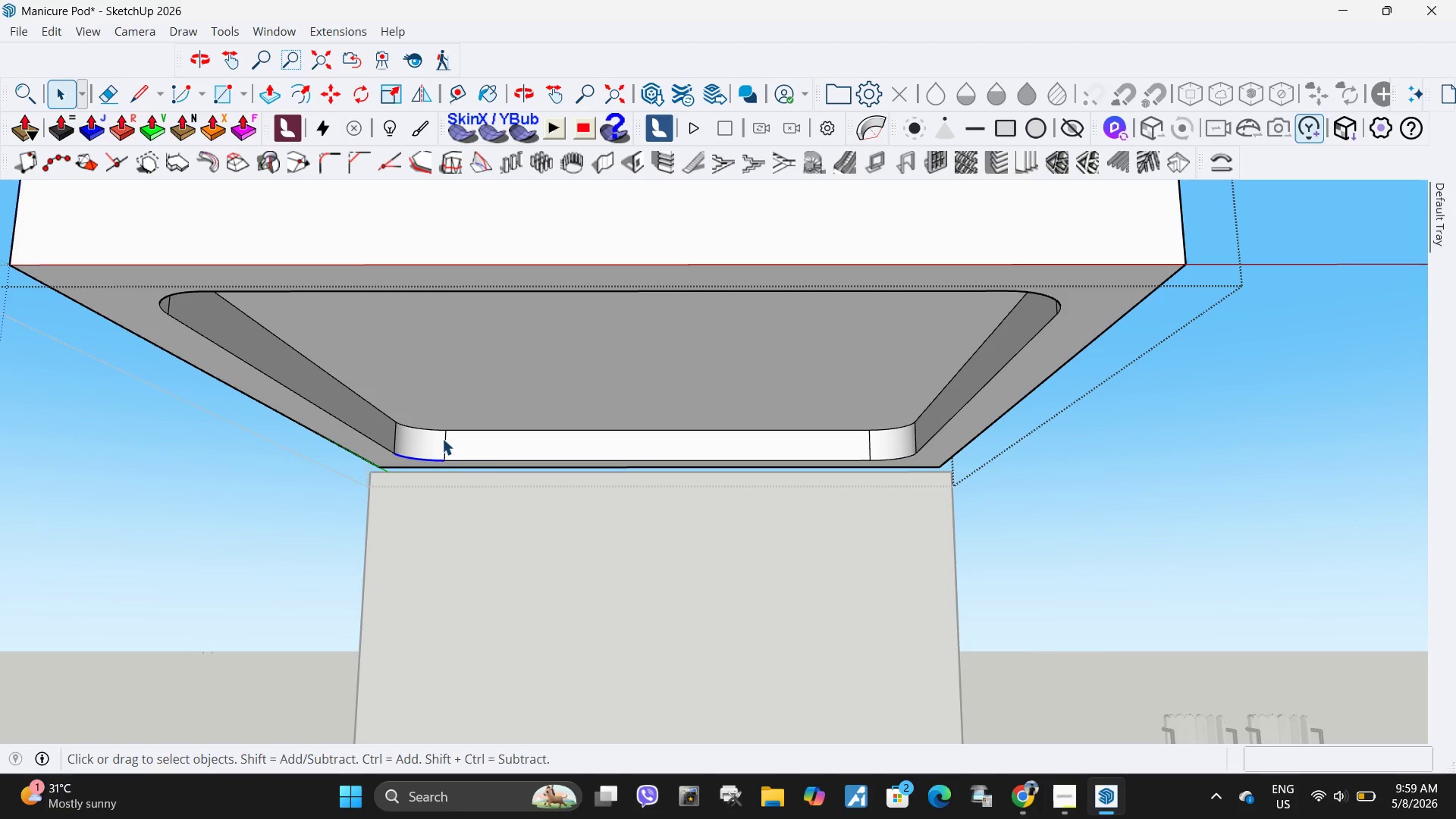 
left_click([431, 443])
 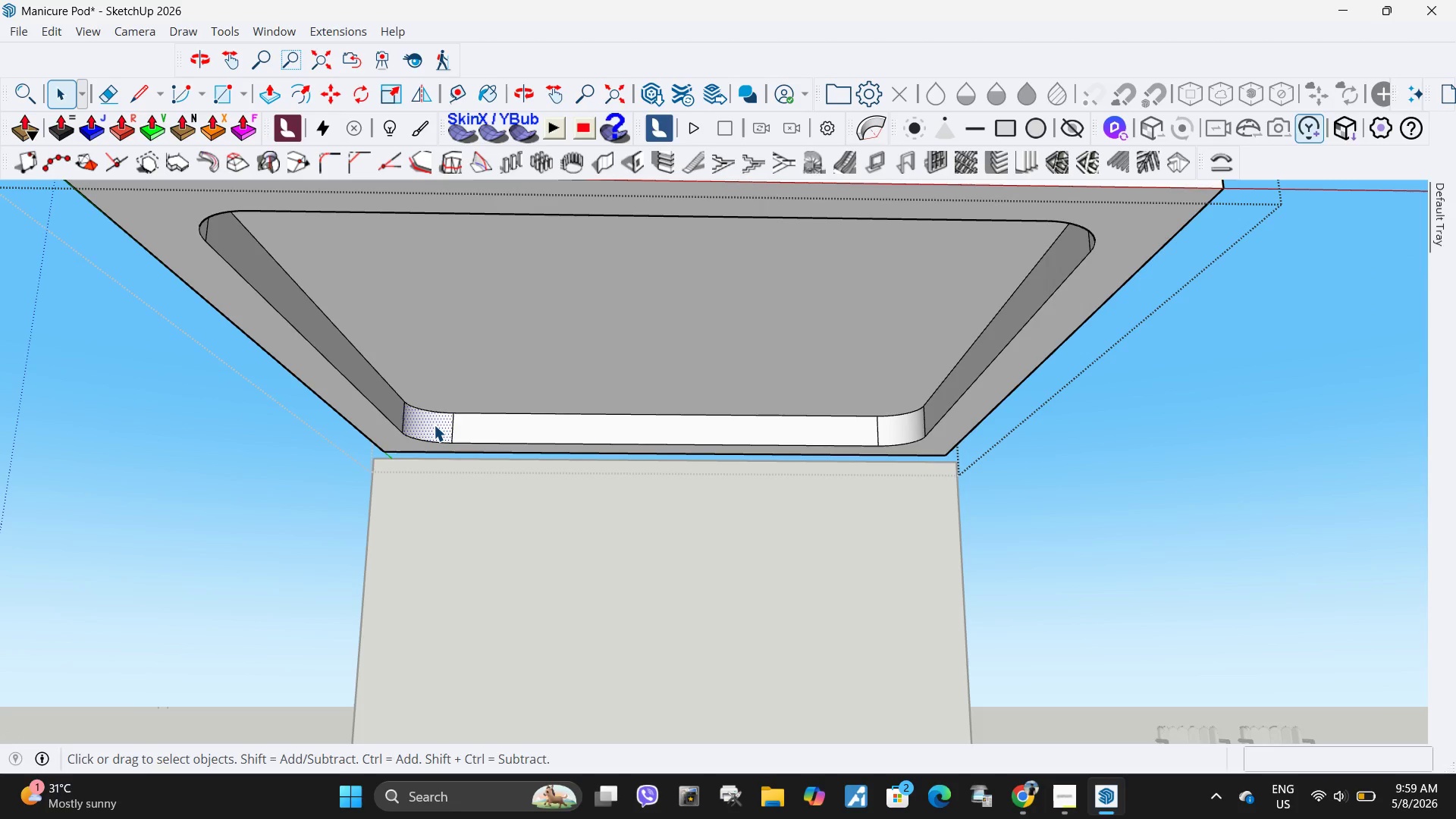 
key(P)
 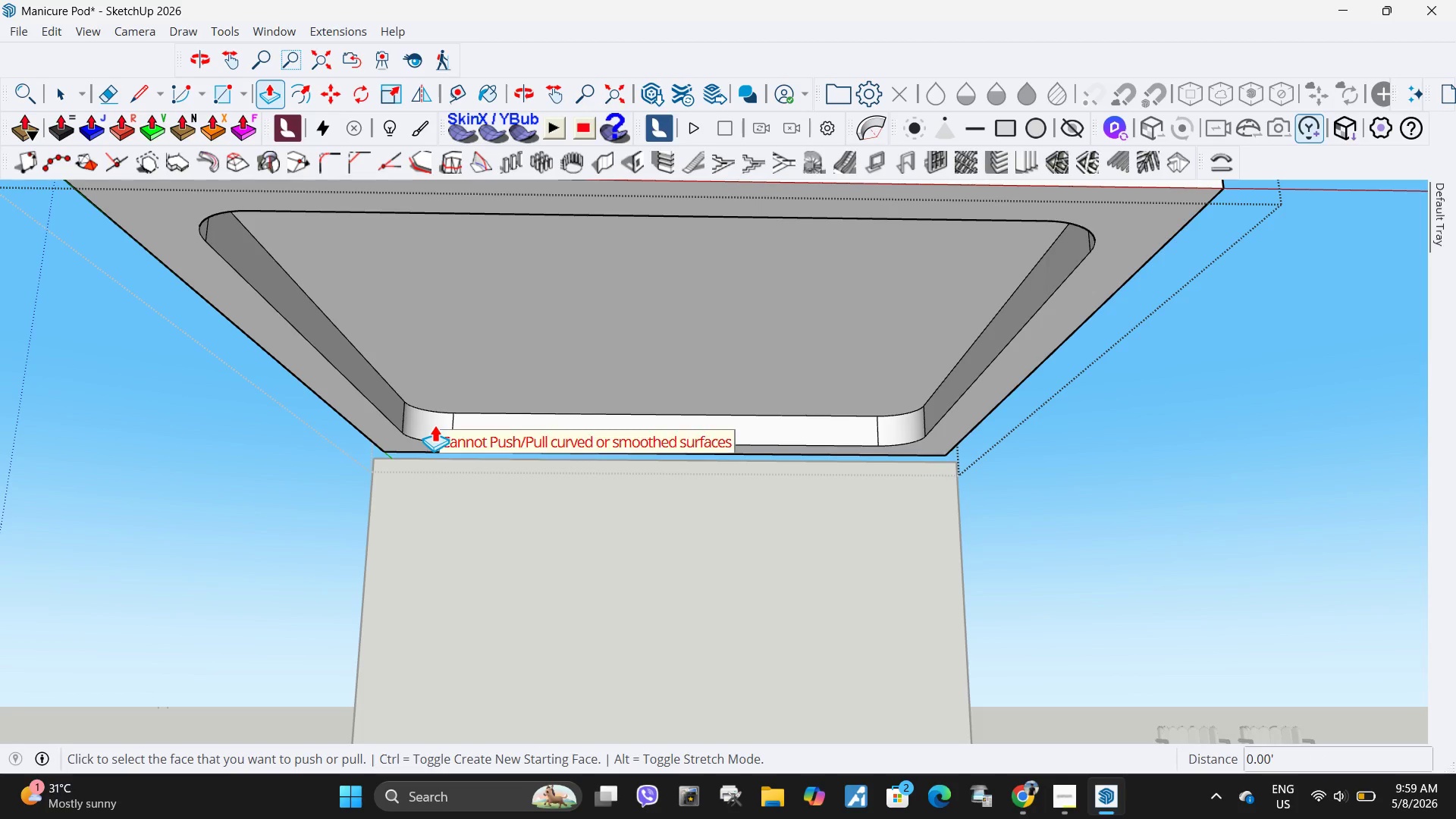 
left_click([435, 425])
 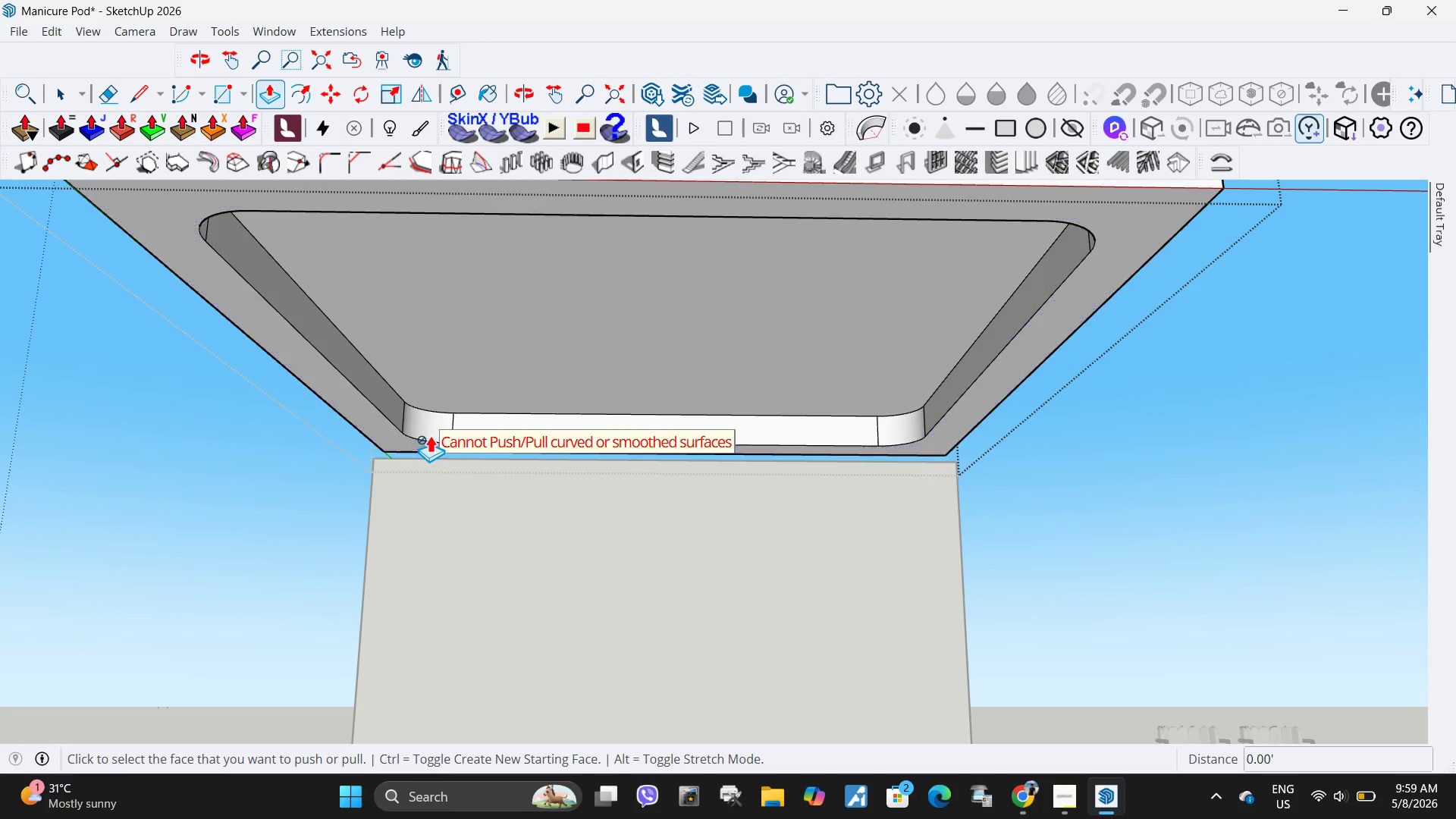 
key(Escape)
 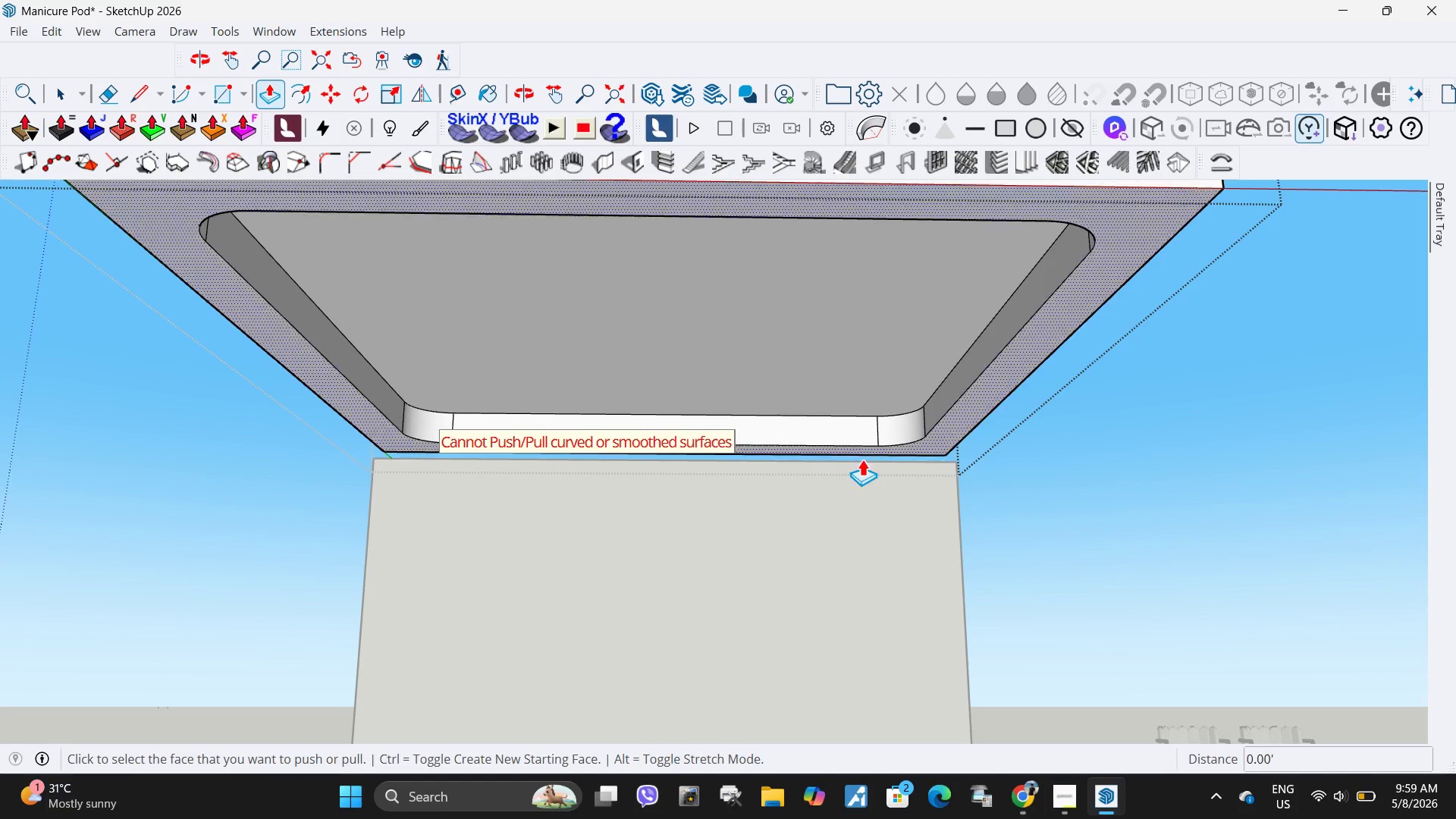 
key(Space)
 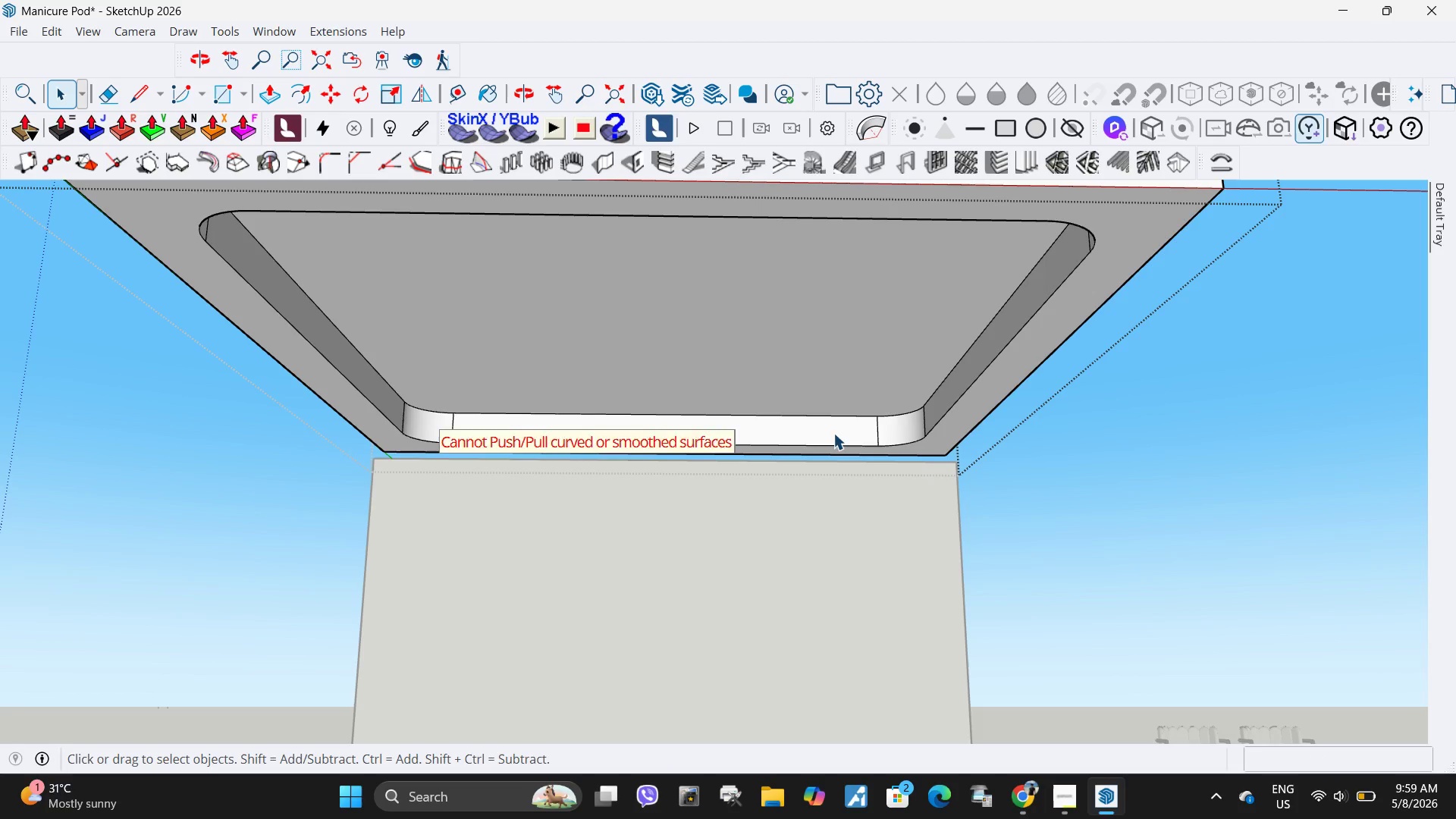 
left_click([833, 433])
 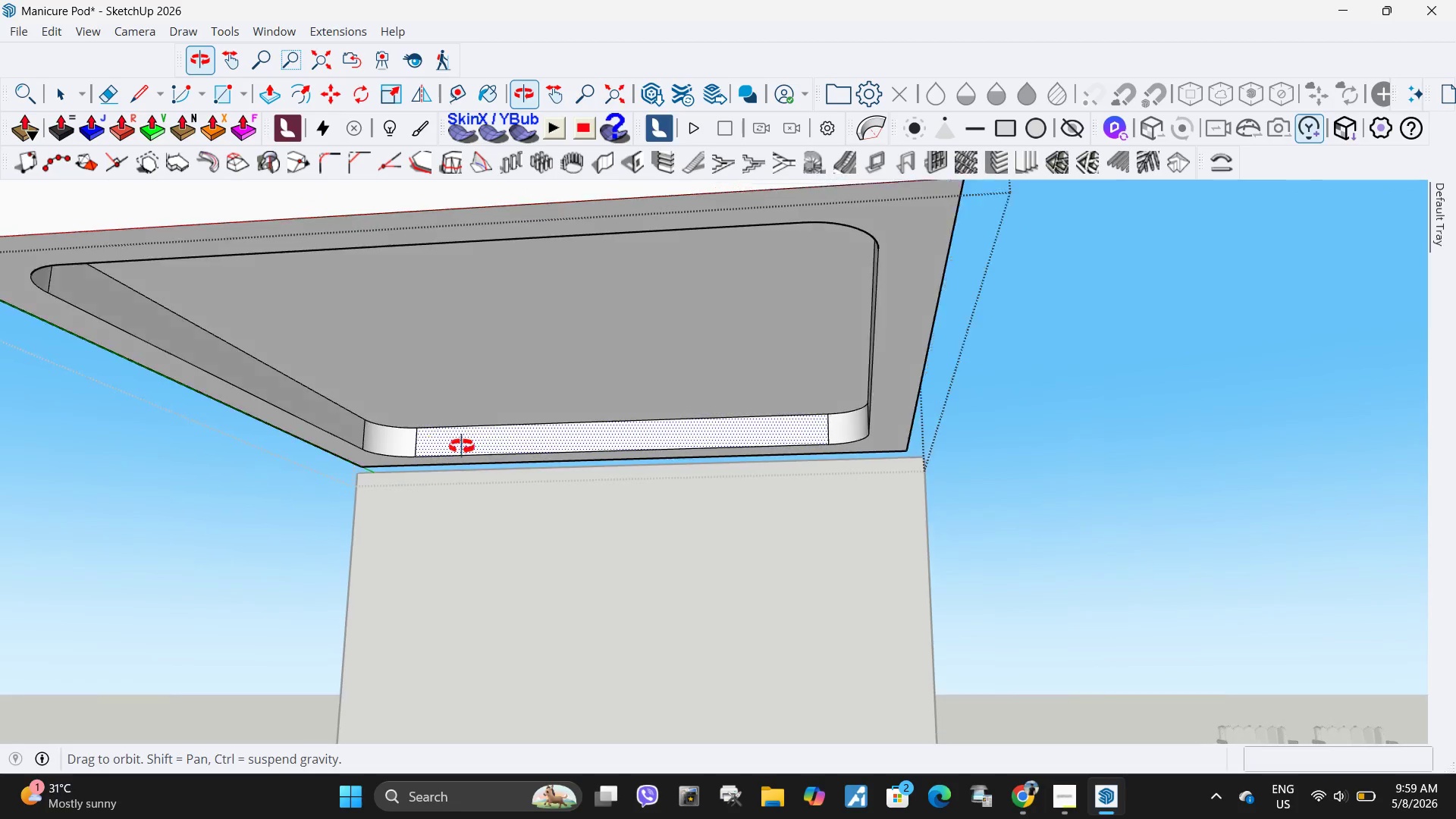 
wait(5.24)
 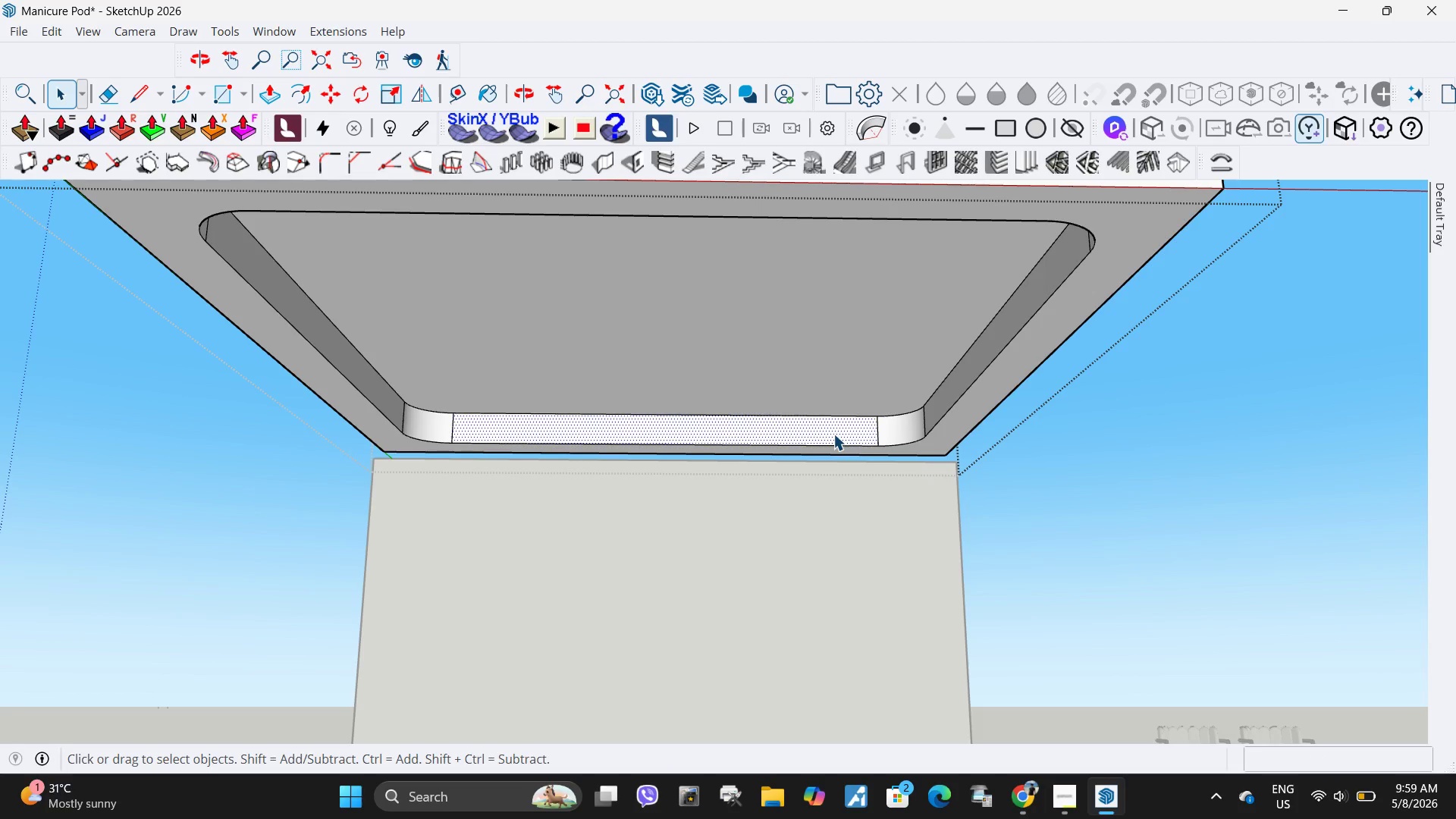 
scroll: coordinate [337, 378], scroll_direction: down, amount: 1.0
 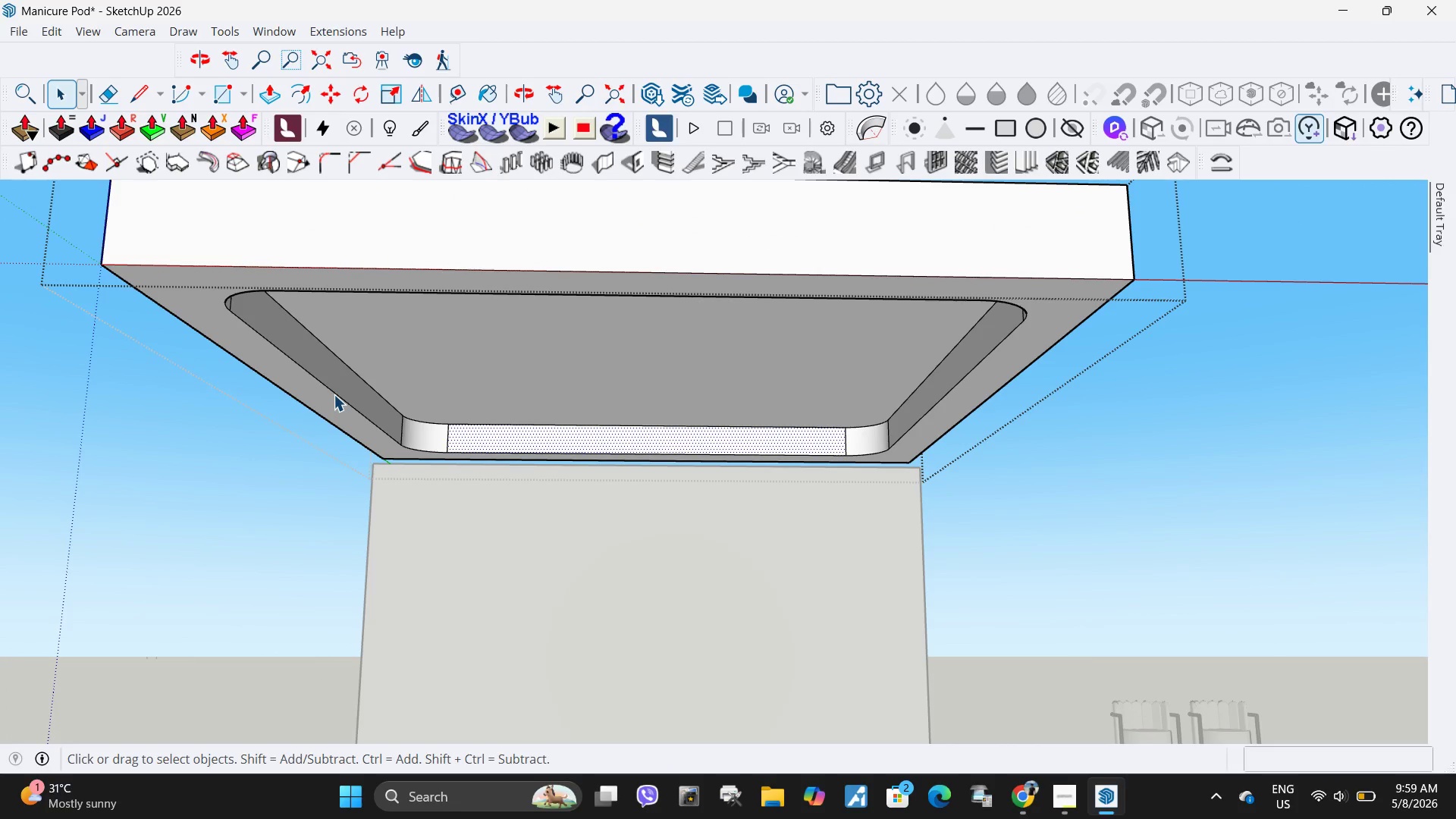 
left_click([334, 394])
 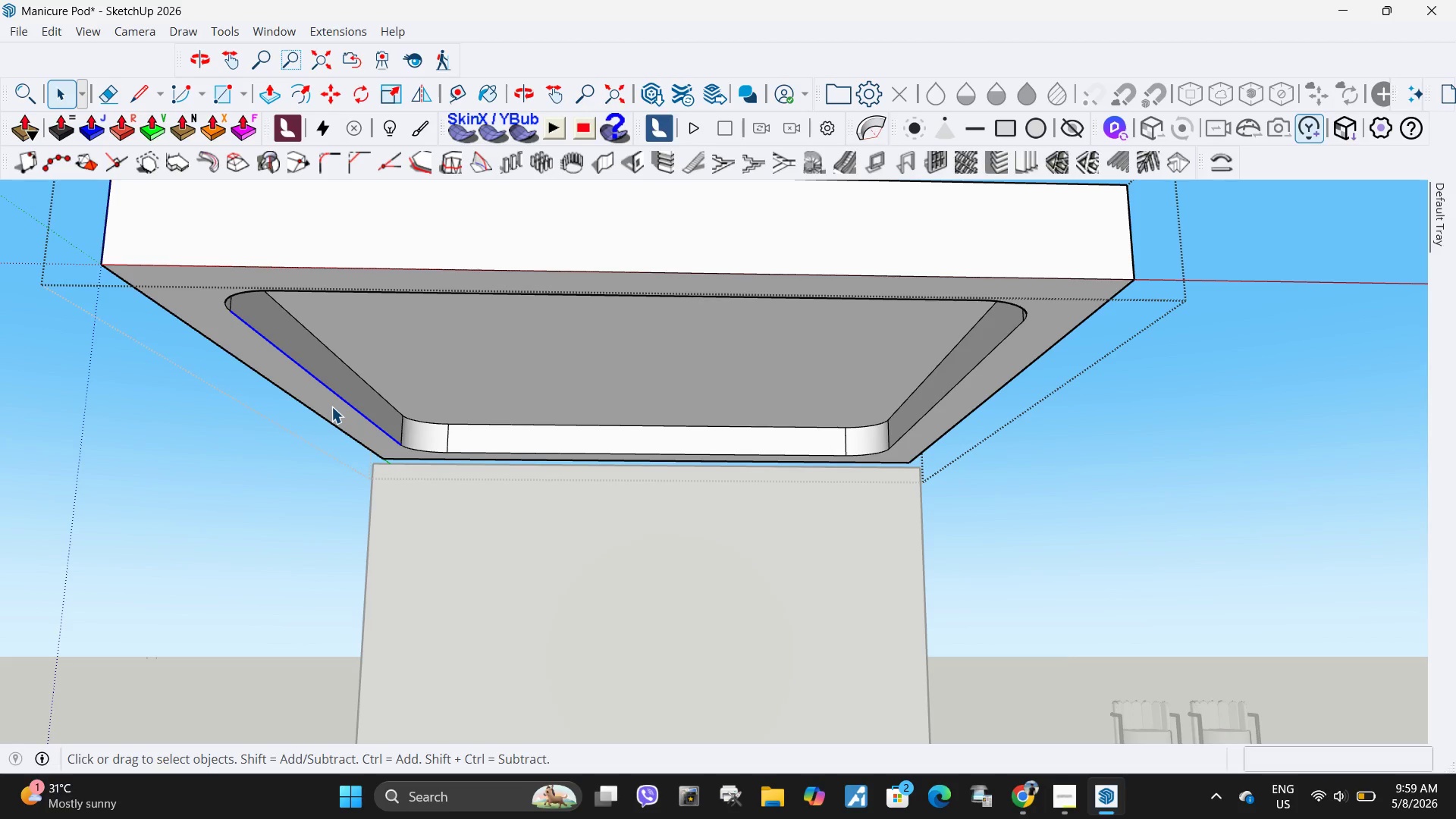 
left_click([331, 406])
 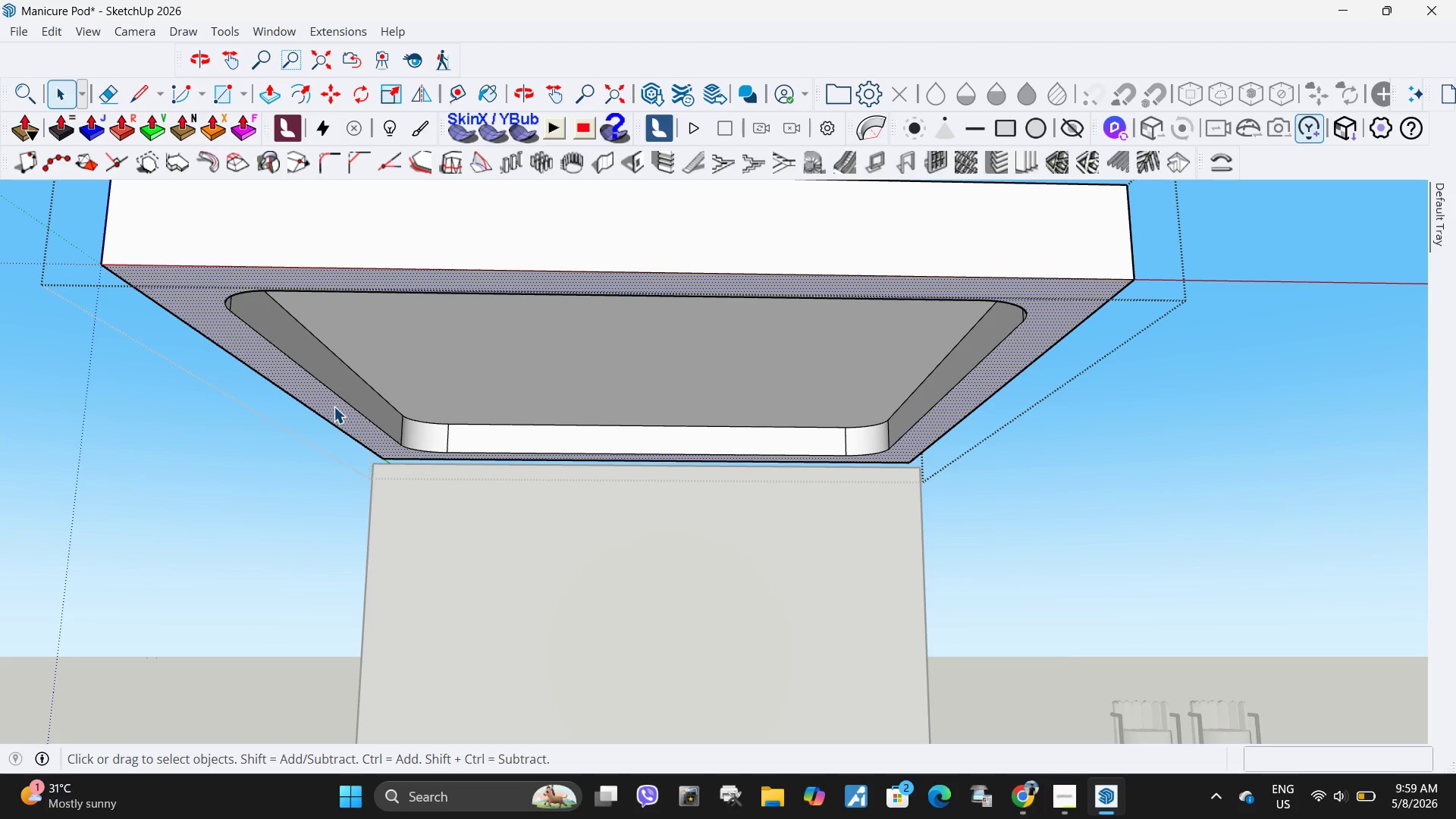 
key(F)
 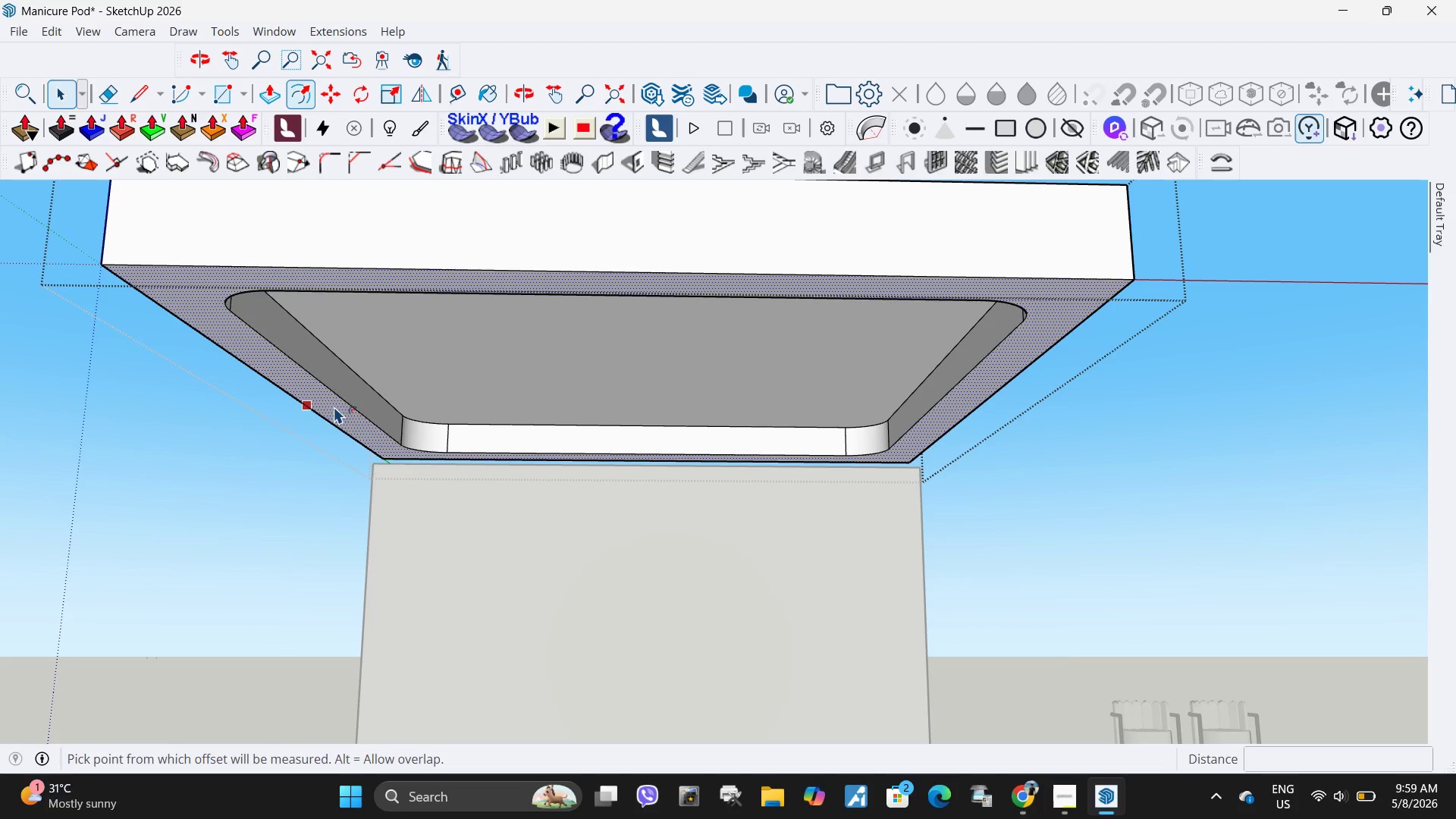 
left_click([334, 406])
 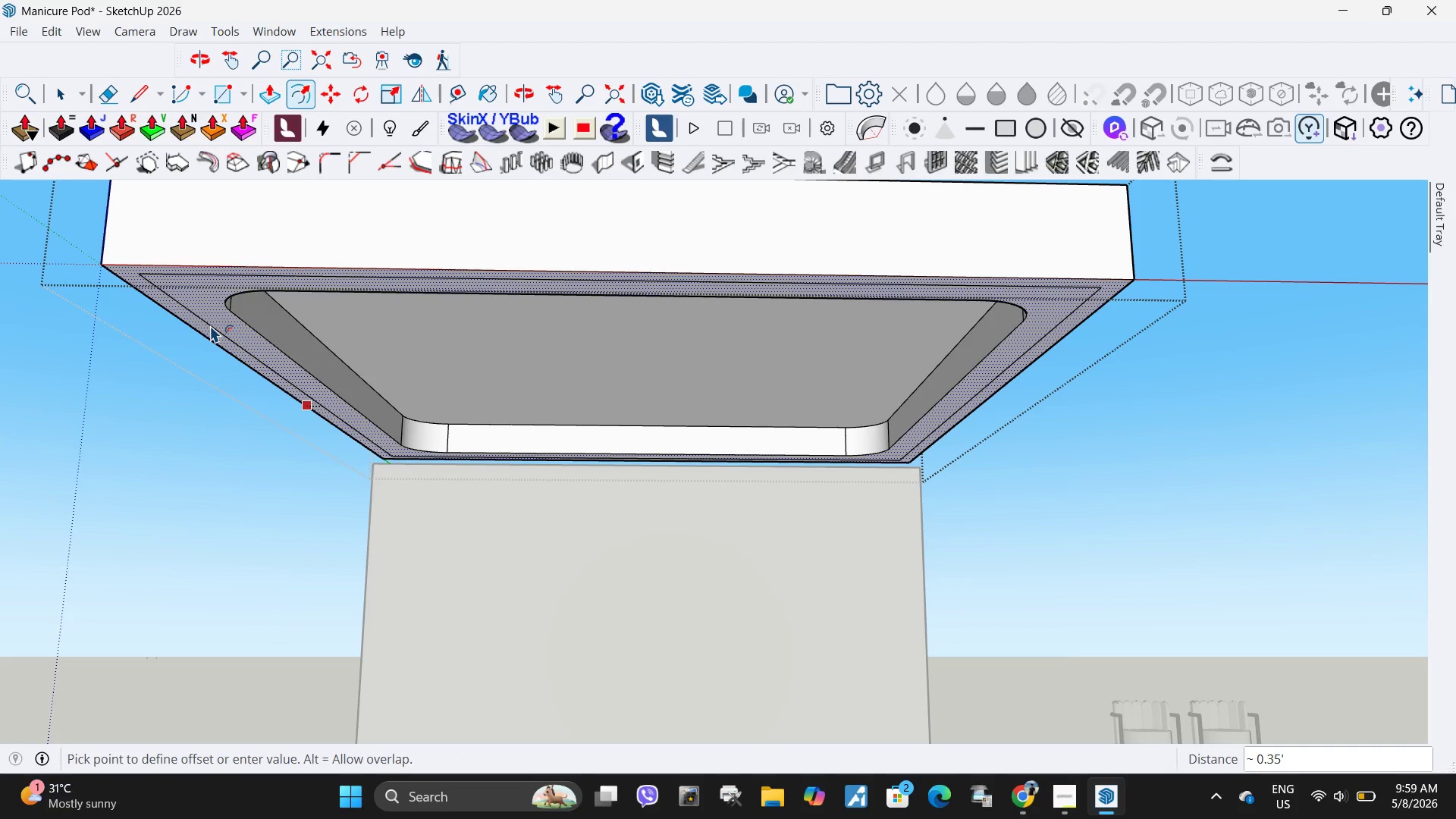 
key(Escape)
 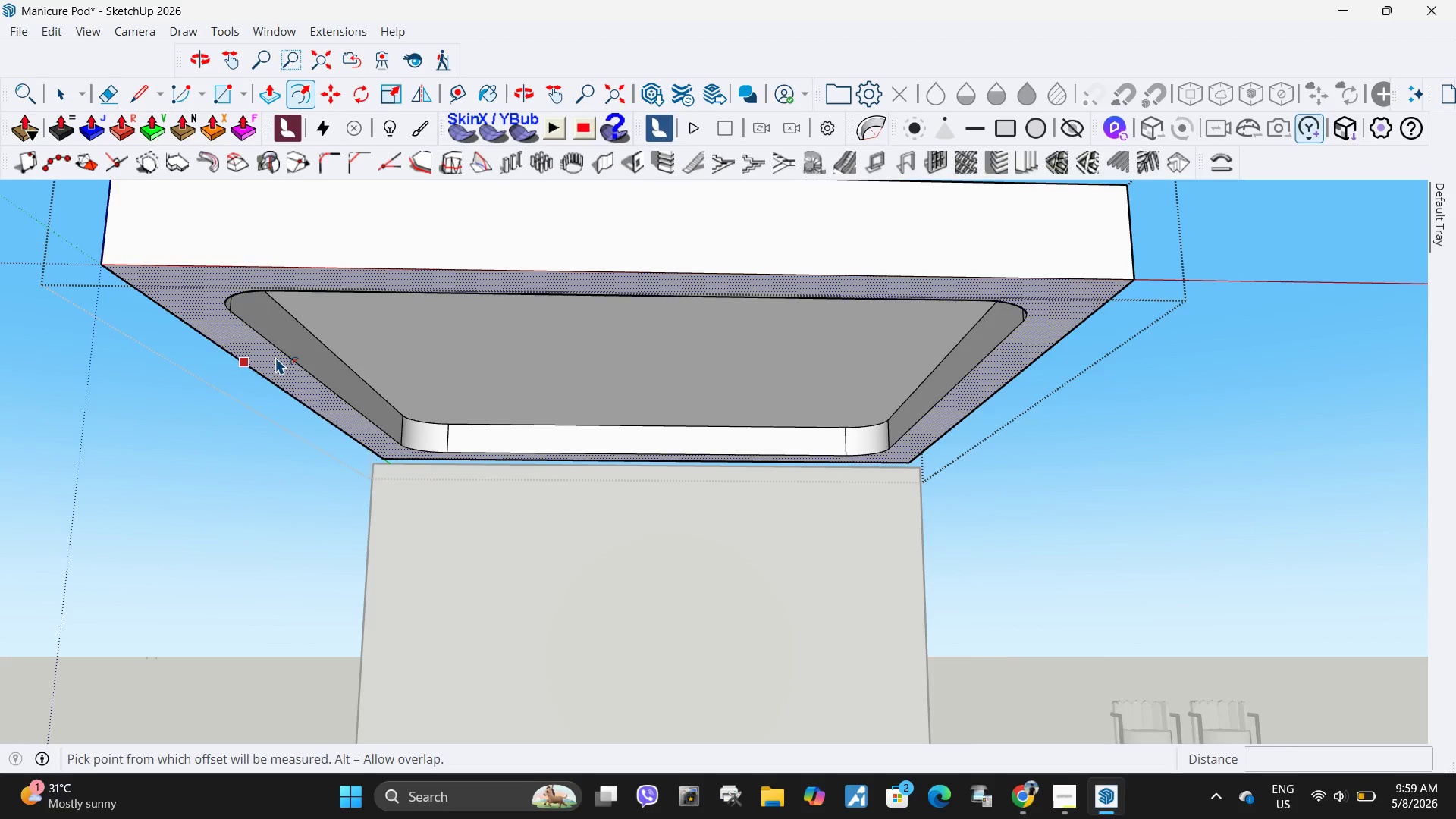 
key(Space)
 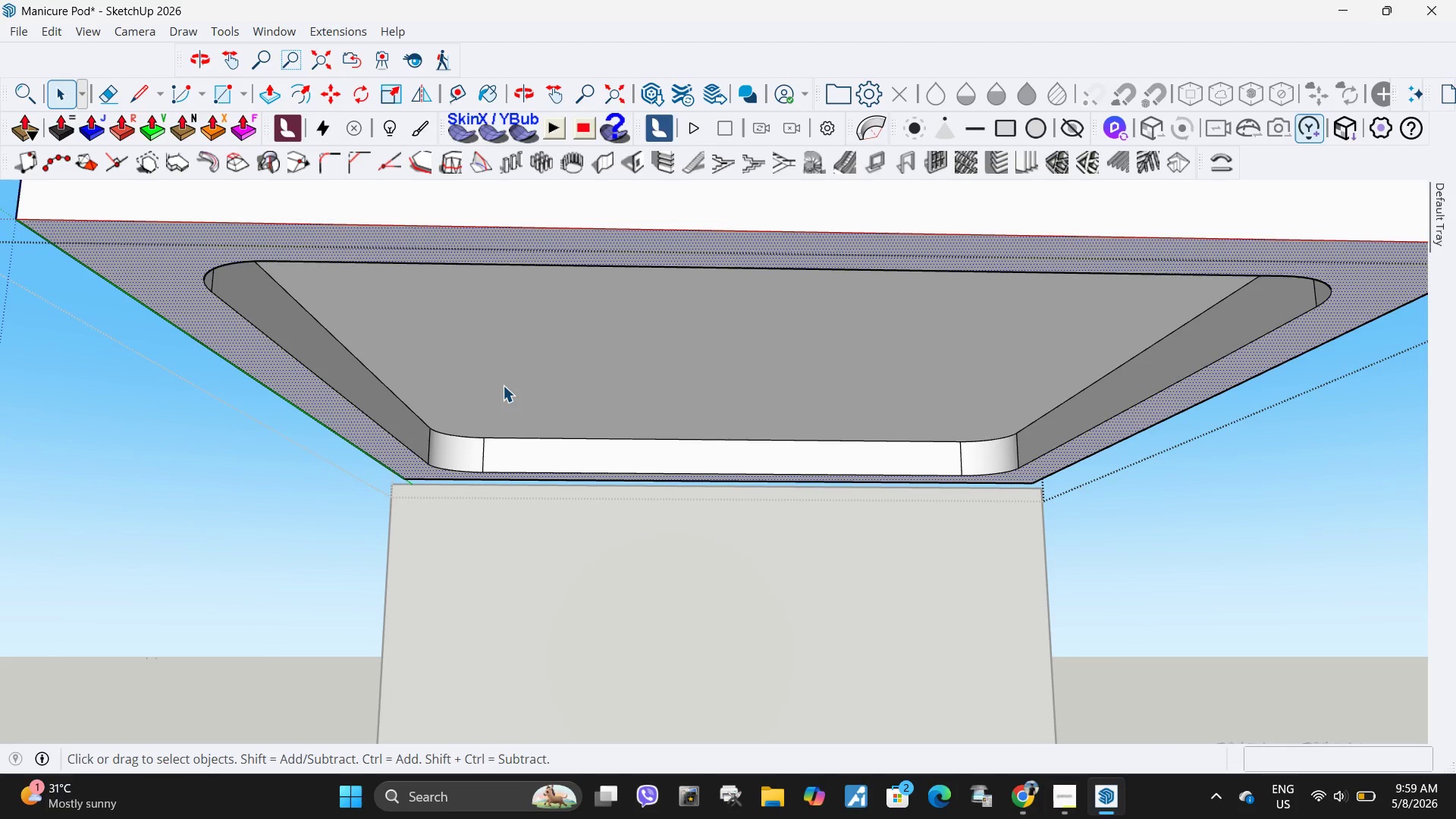 
scroll: coordinate [275, 357], scroll_direction: up, amount: 3.0
 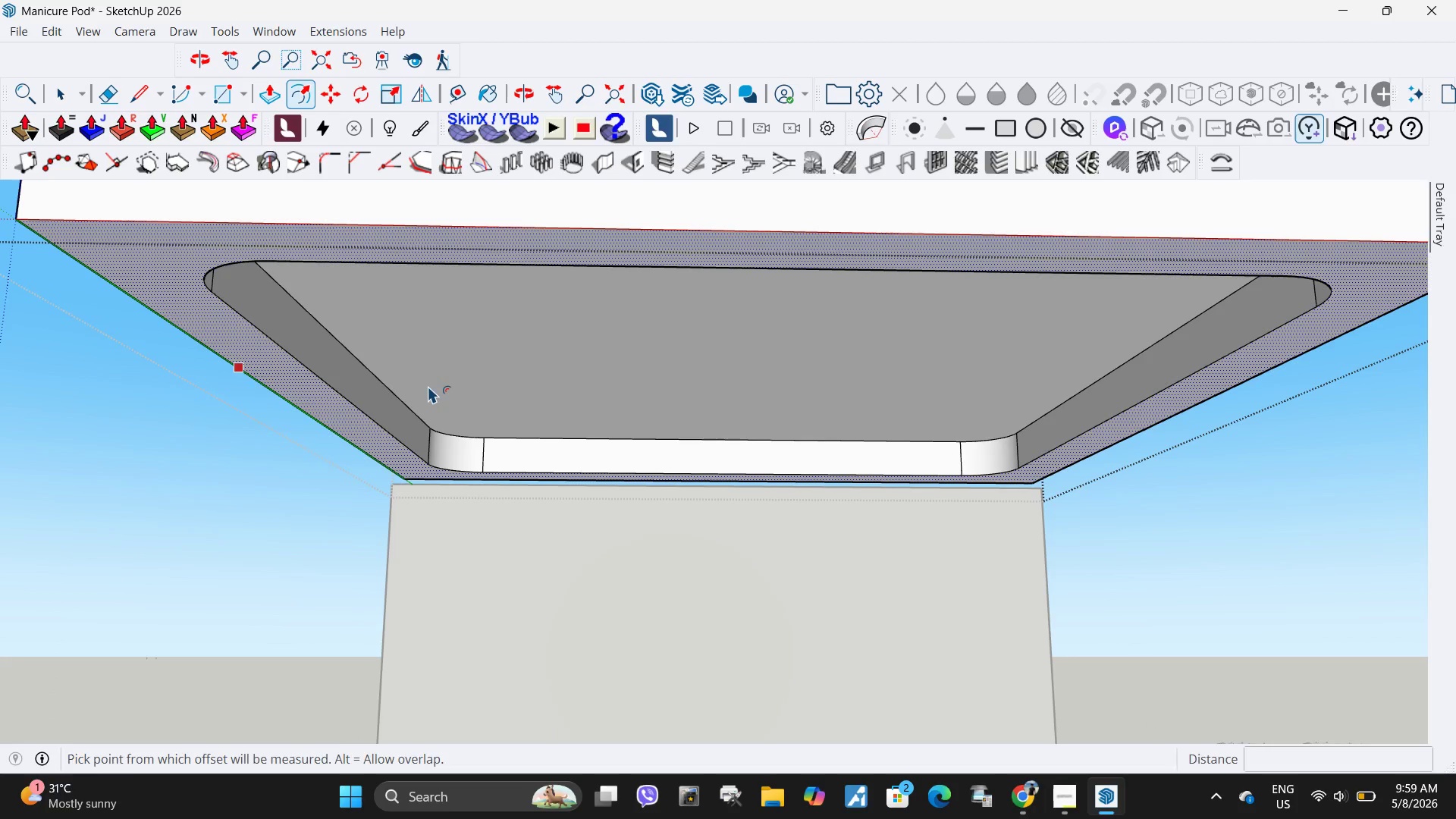 
left_click([504, 385])
 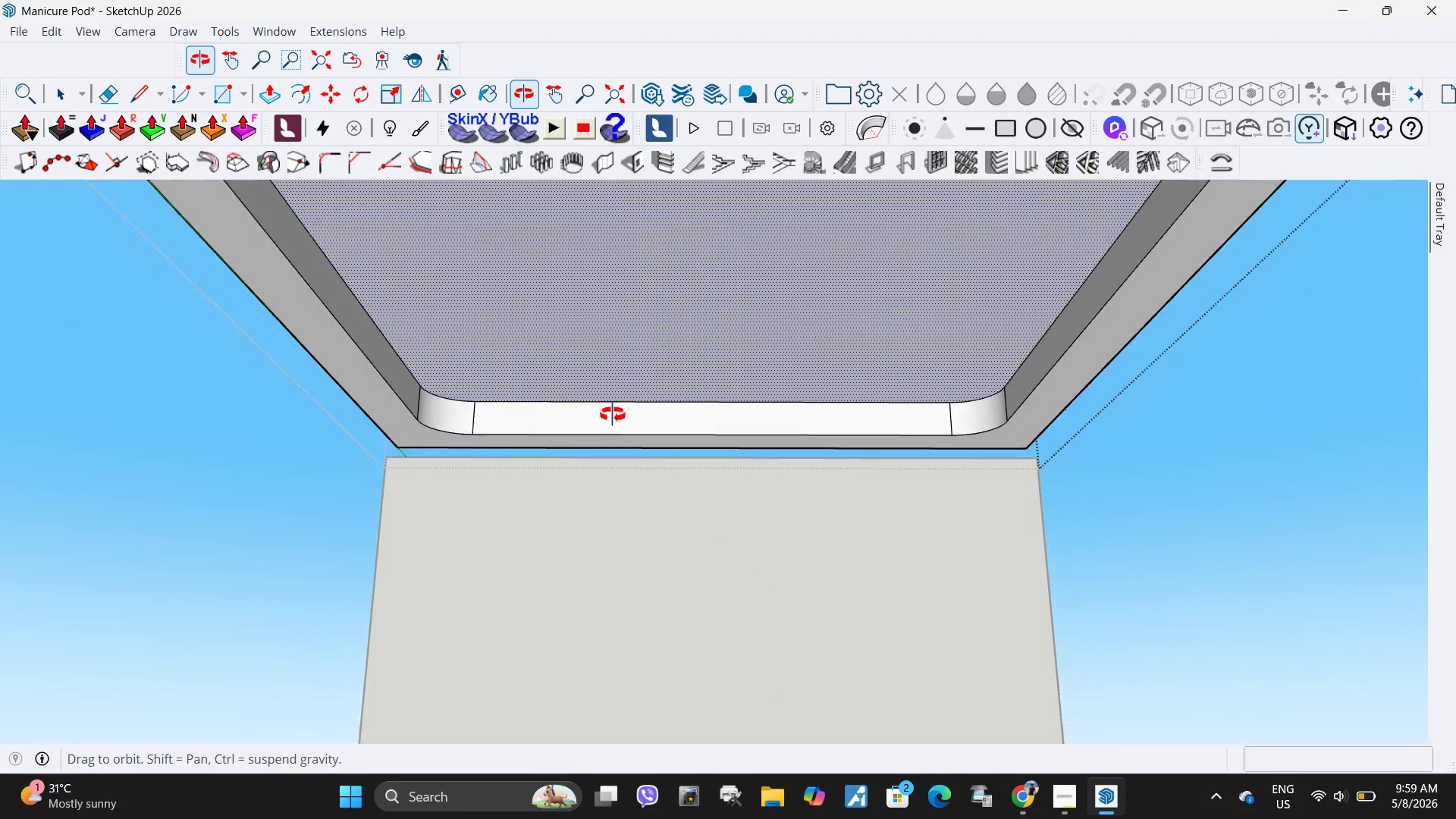 
scroll: coordinate [583, 519], scroll_direction: down, amount: 6.0
 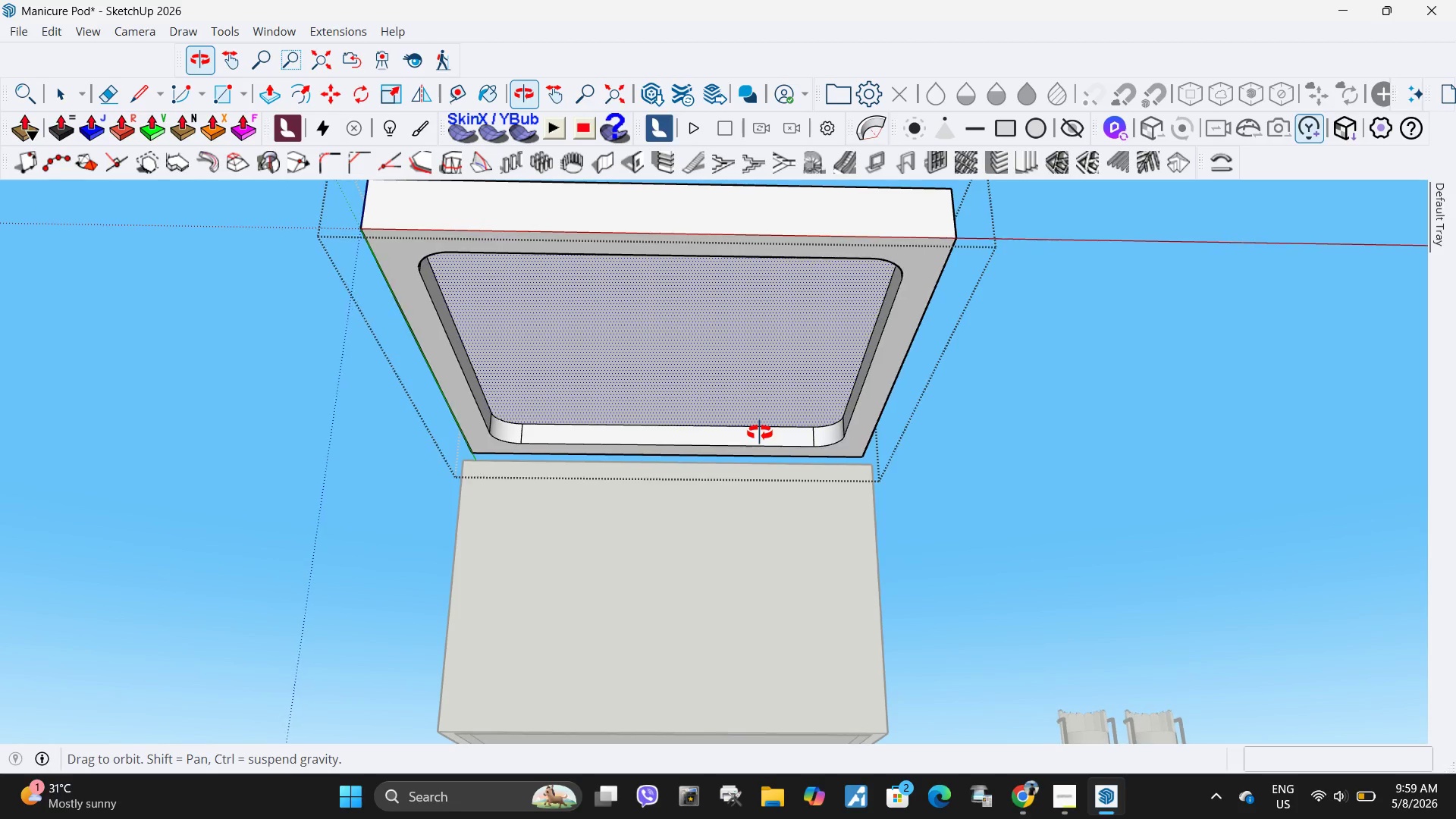 
scroll: coordinate [665, 299], scroll_direction: up, amount: 7.0
 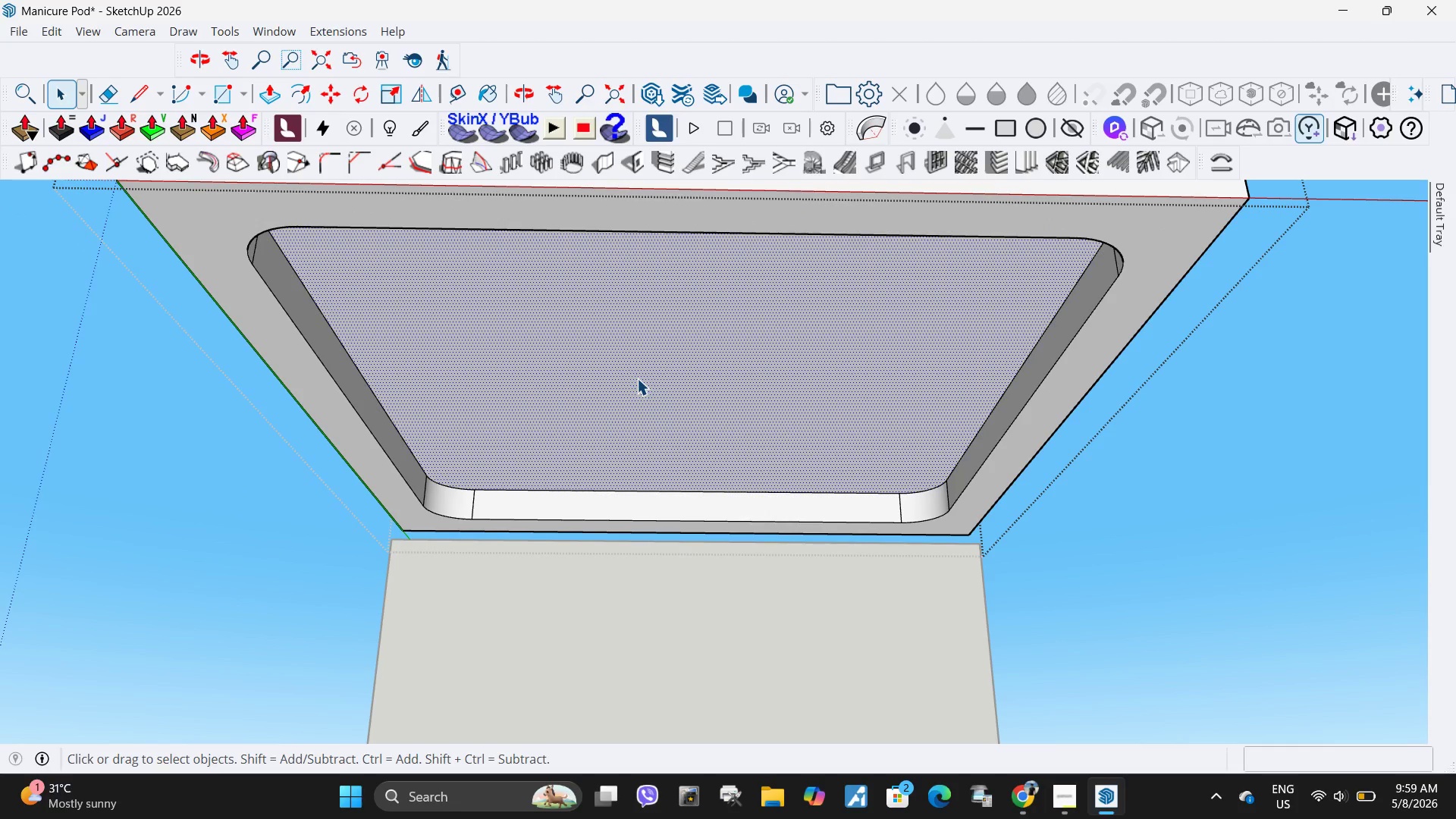 
key(F)
 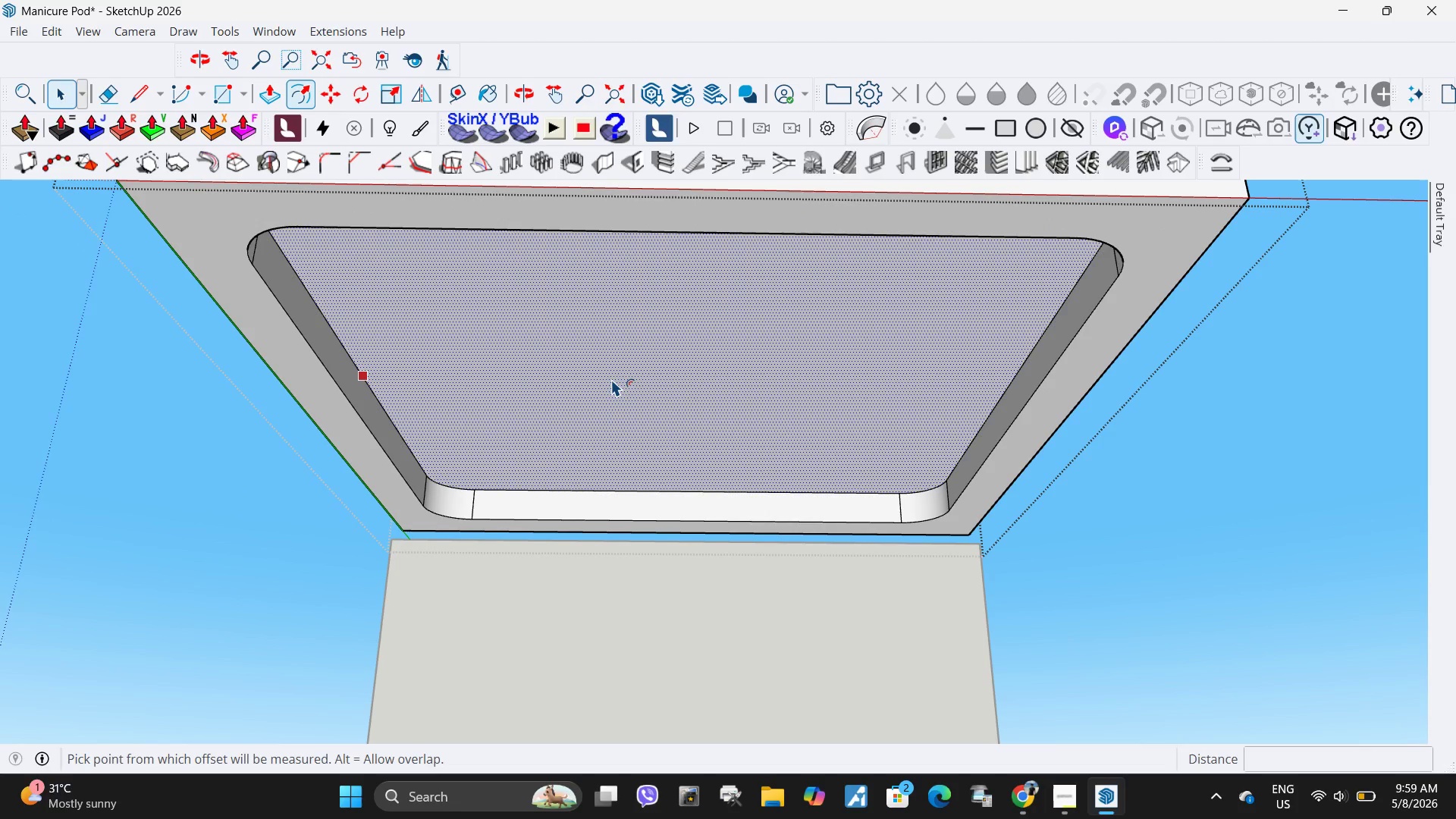 
left_click([611, 379])
 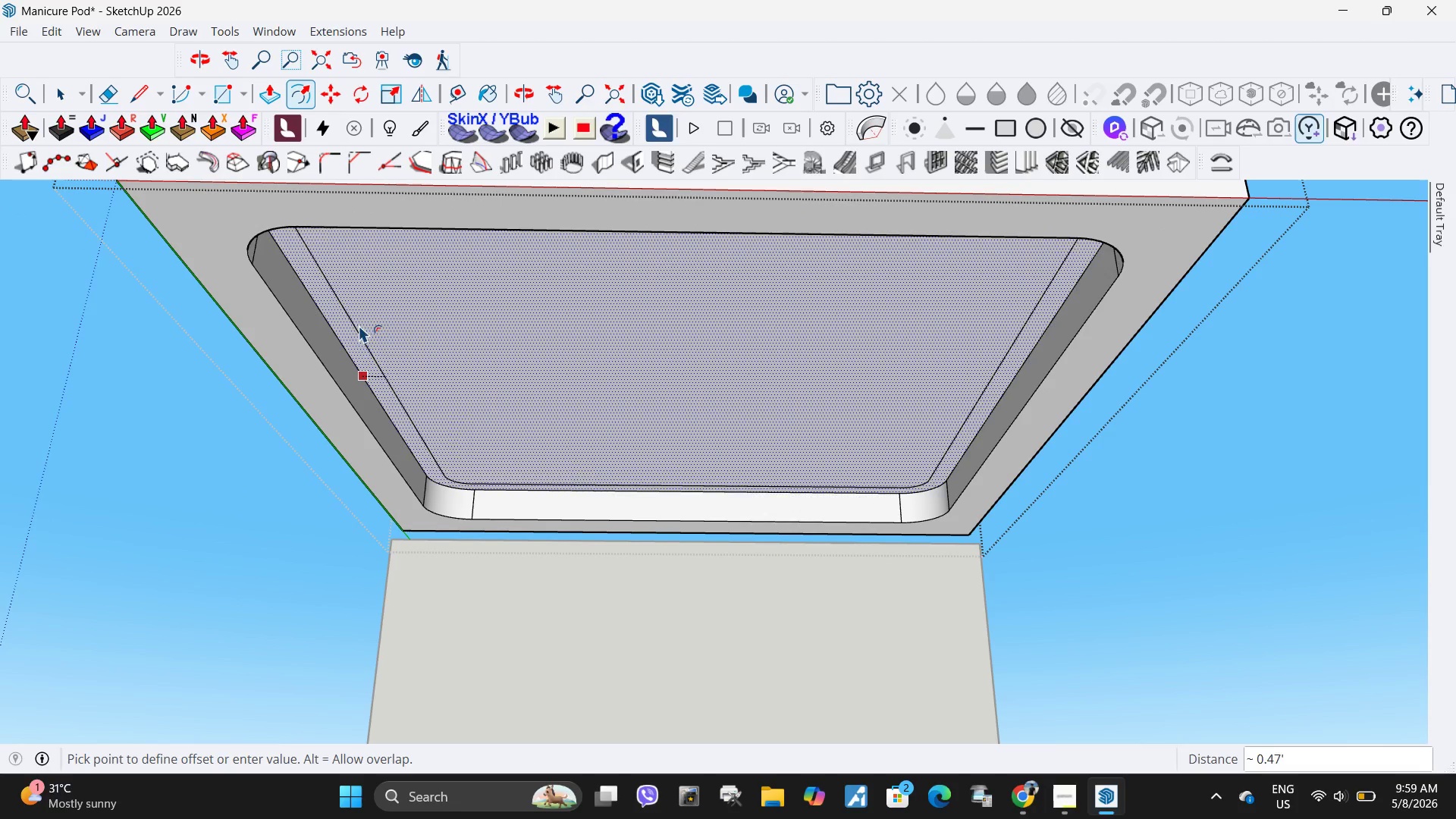 
wait(5.01)
 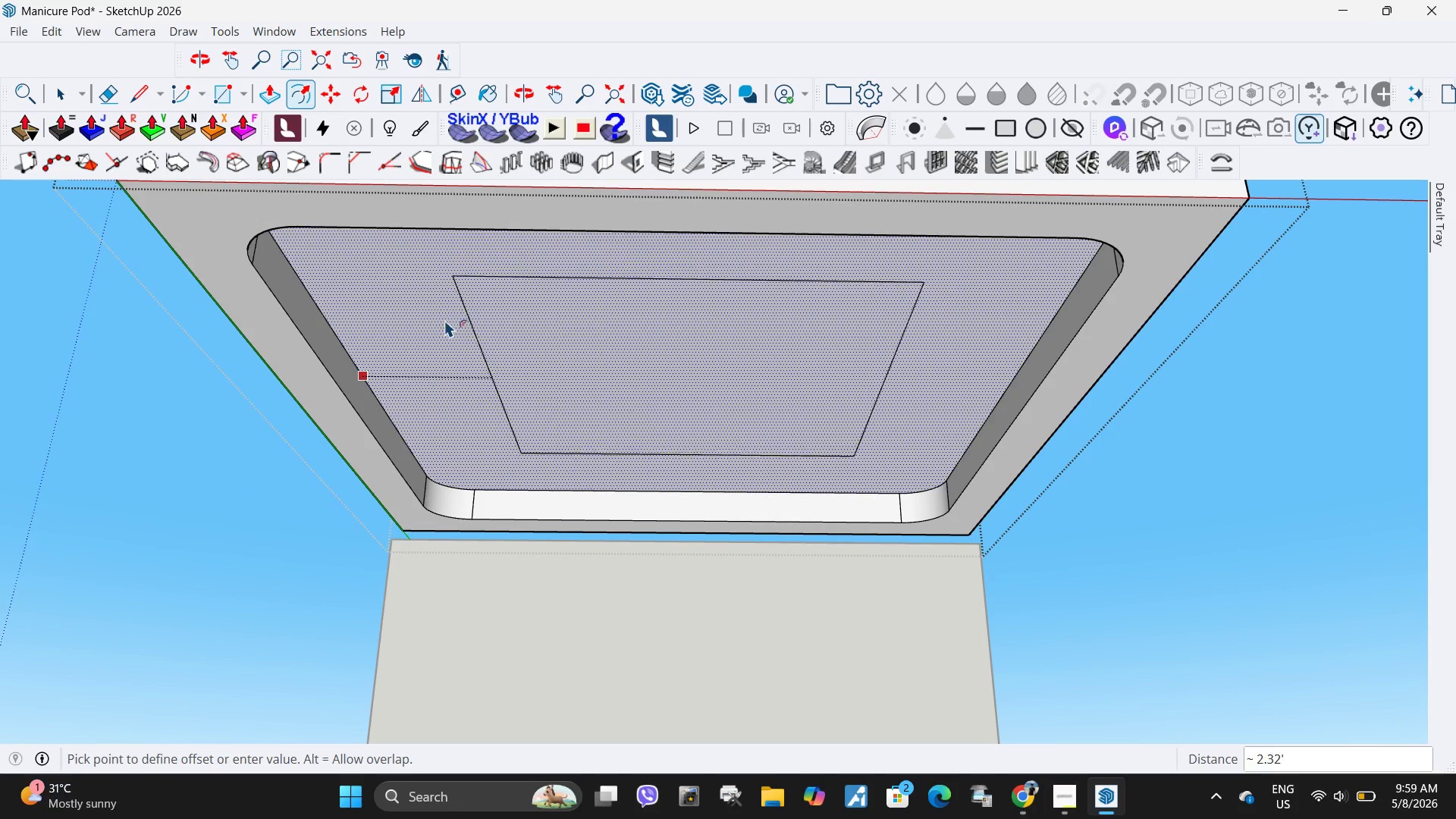 
left_click([370, 332])
 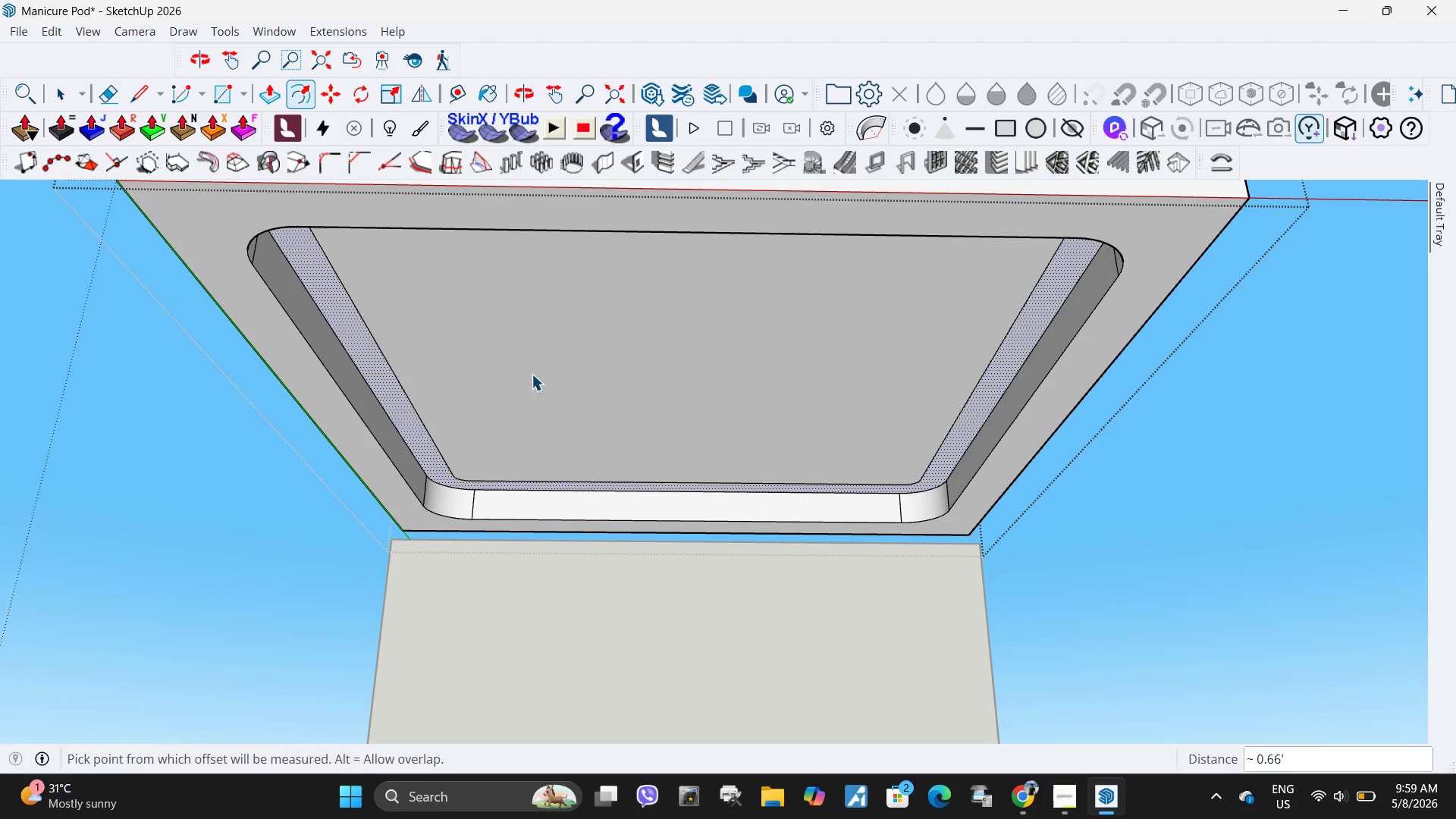 
key(Space)
 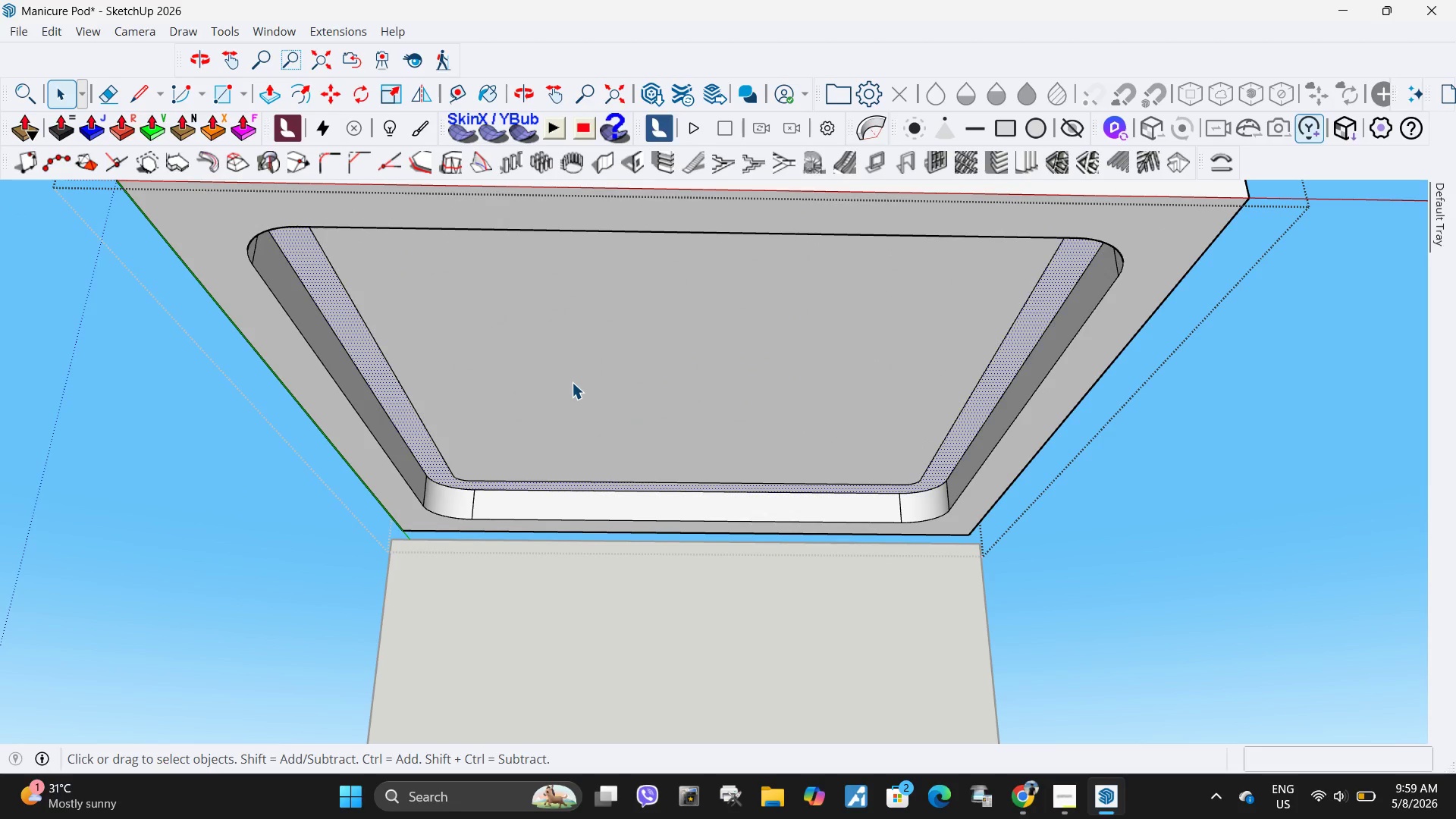 
left_click([572, 382])
 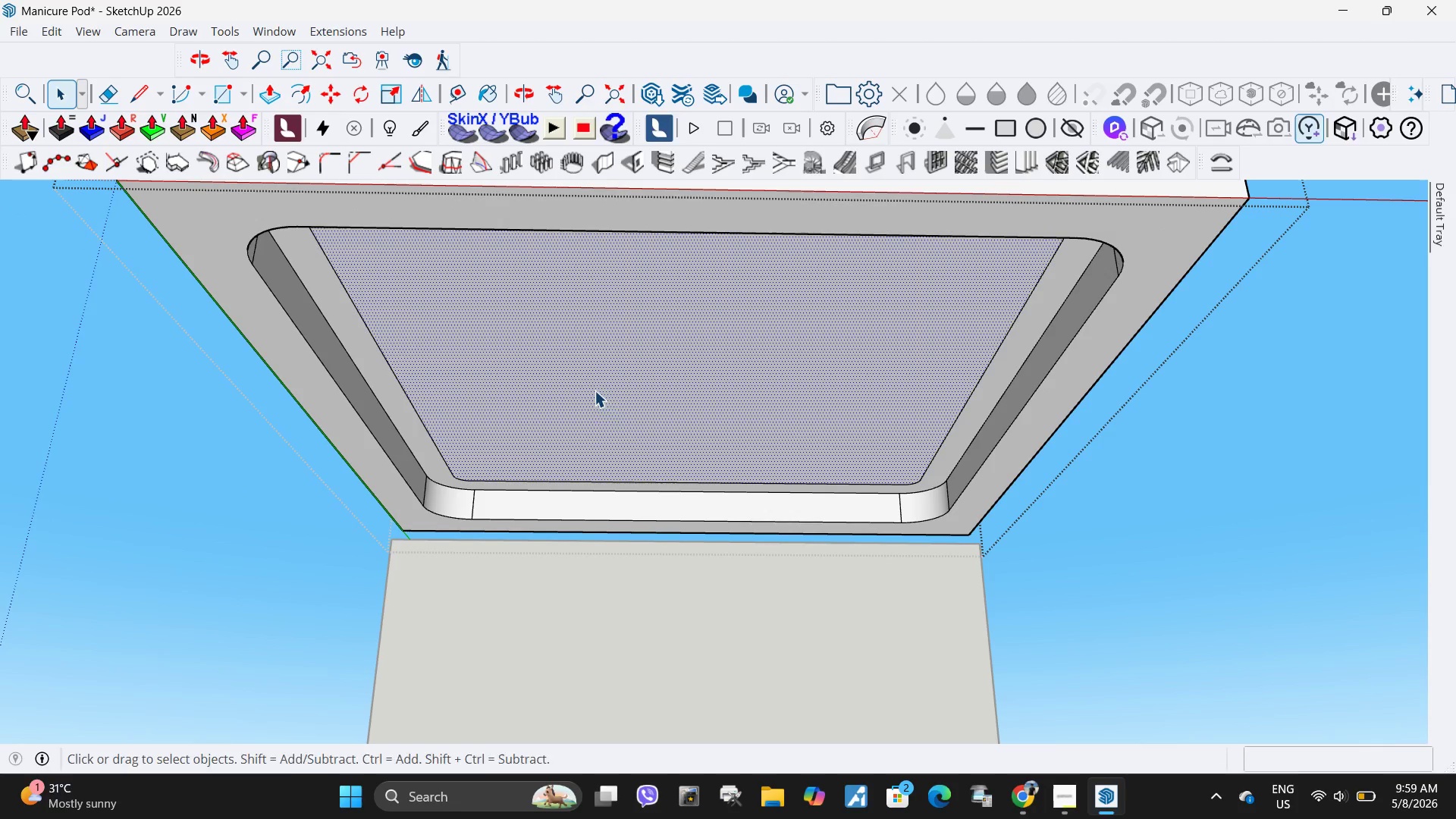 
key(P)
 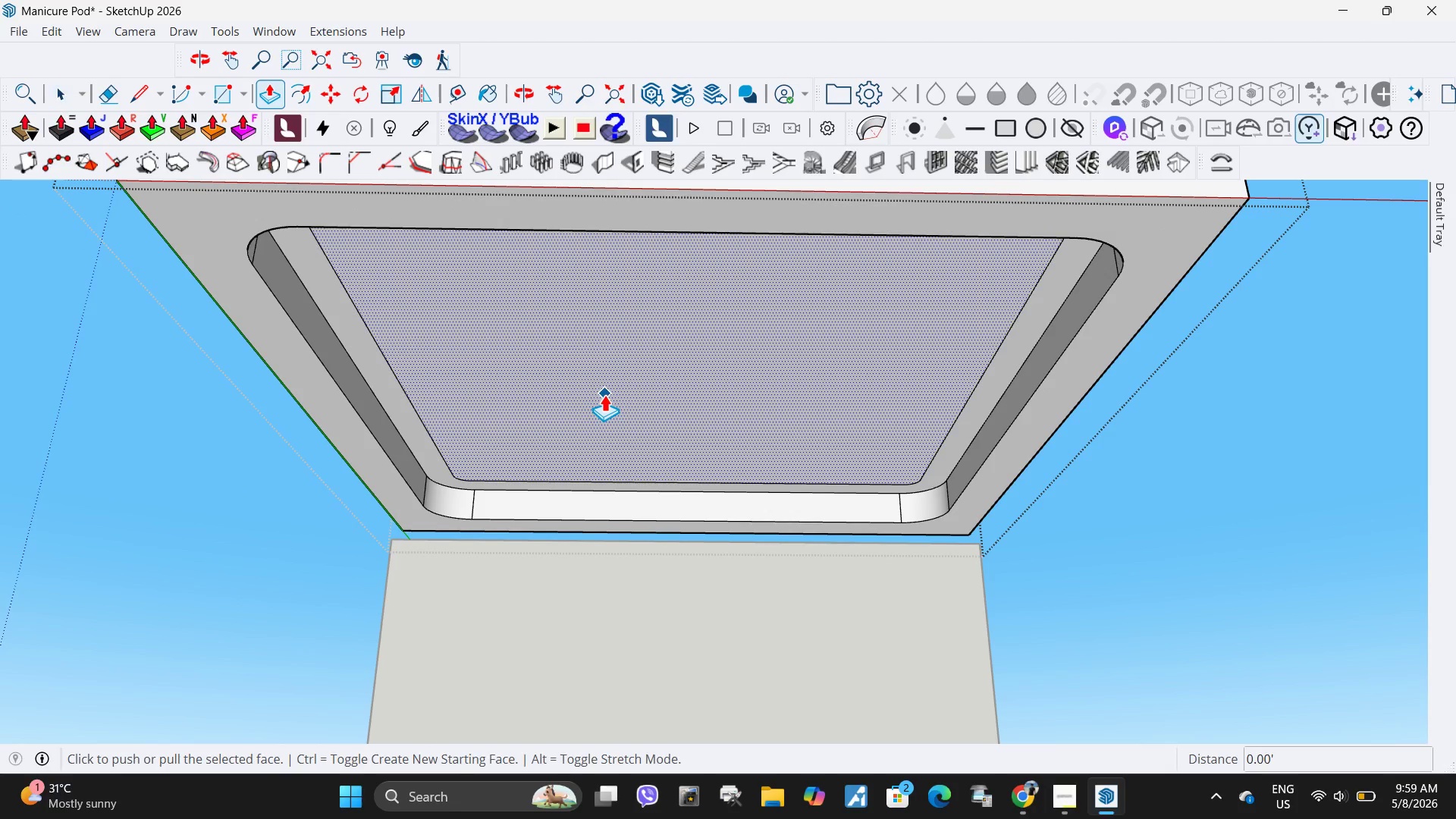 
left_click([604, 394])
 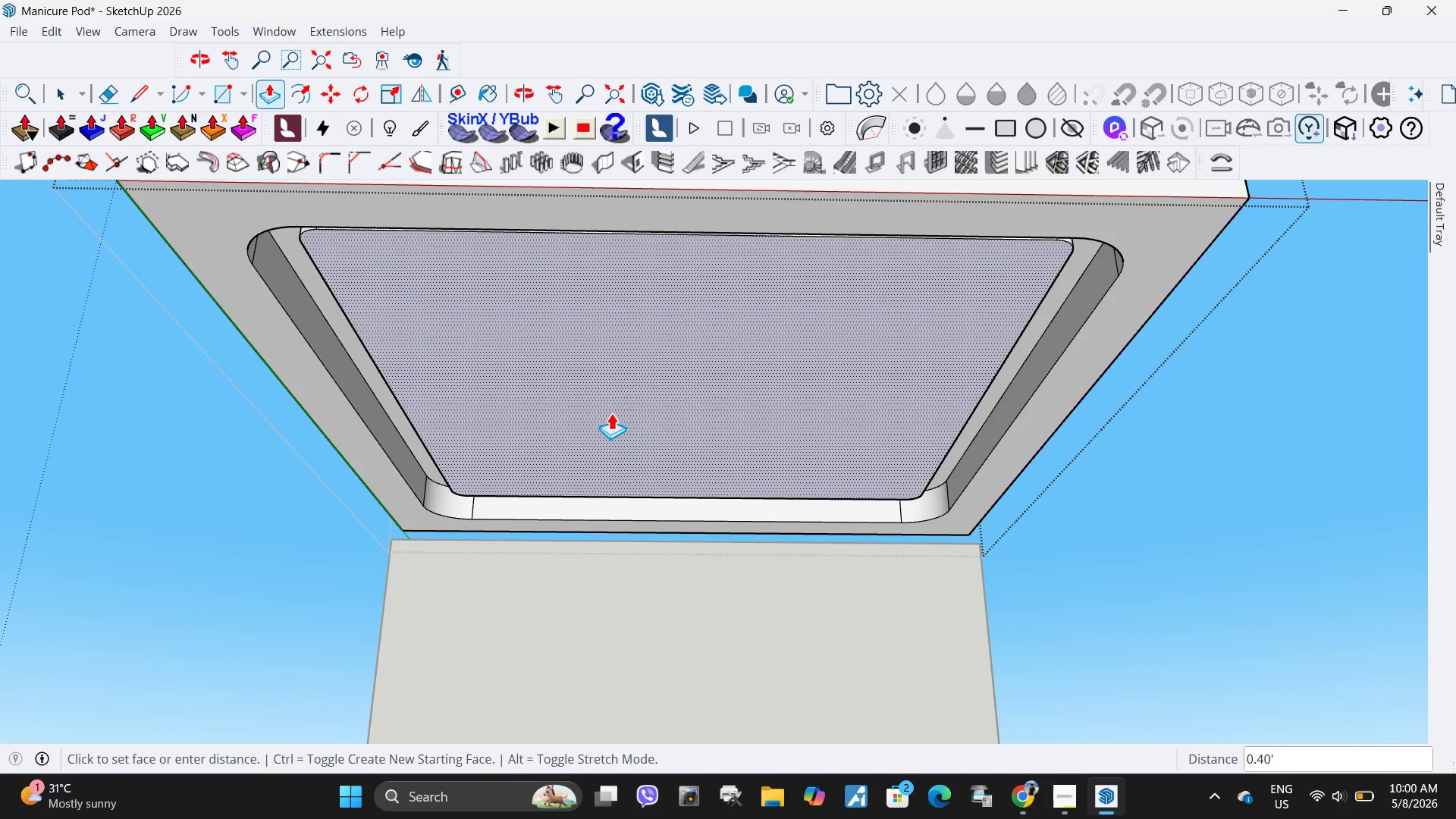 
key(NumpadDecimal)
 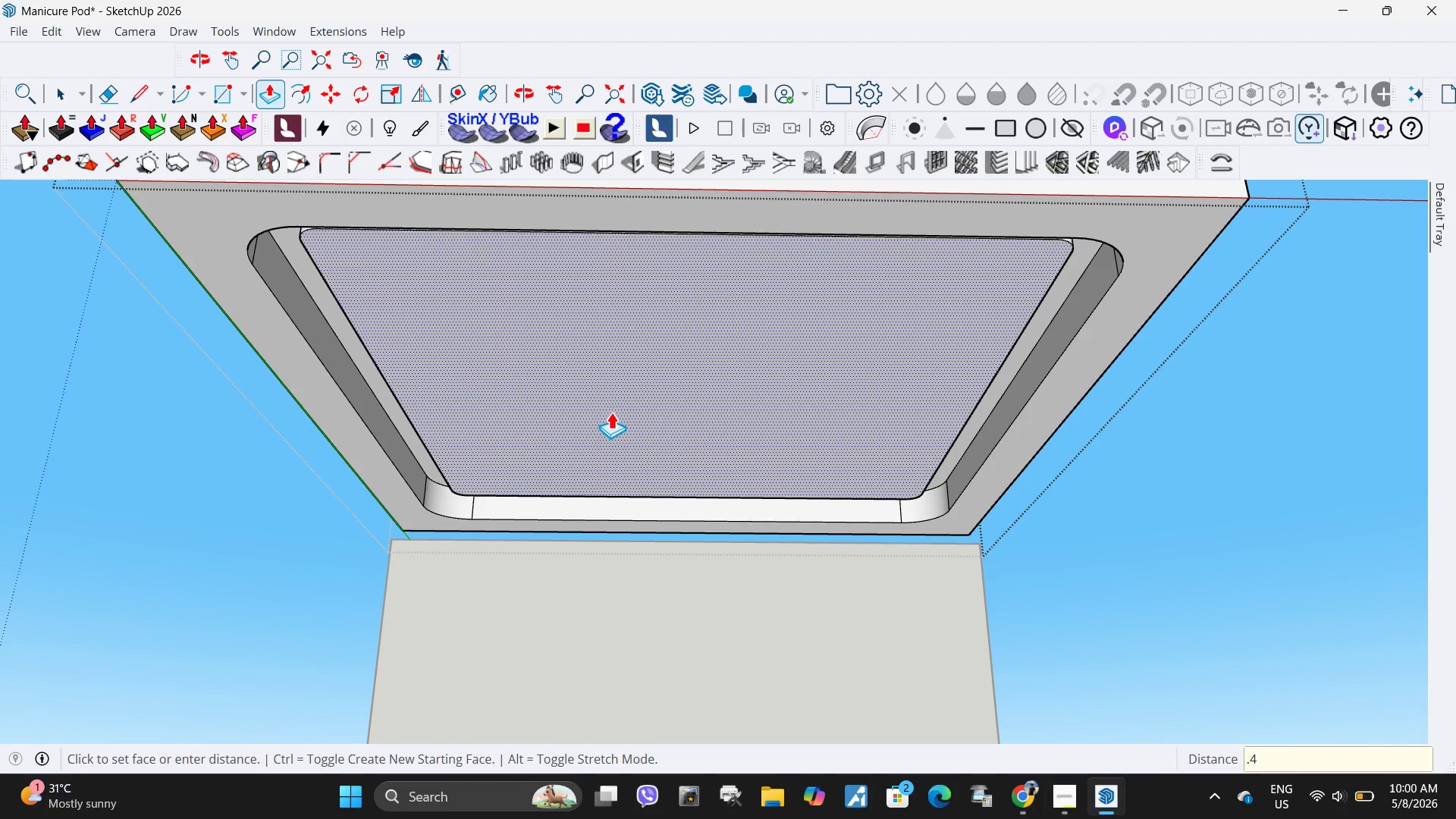 
key(Numpad4)
 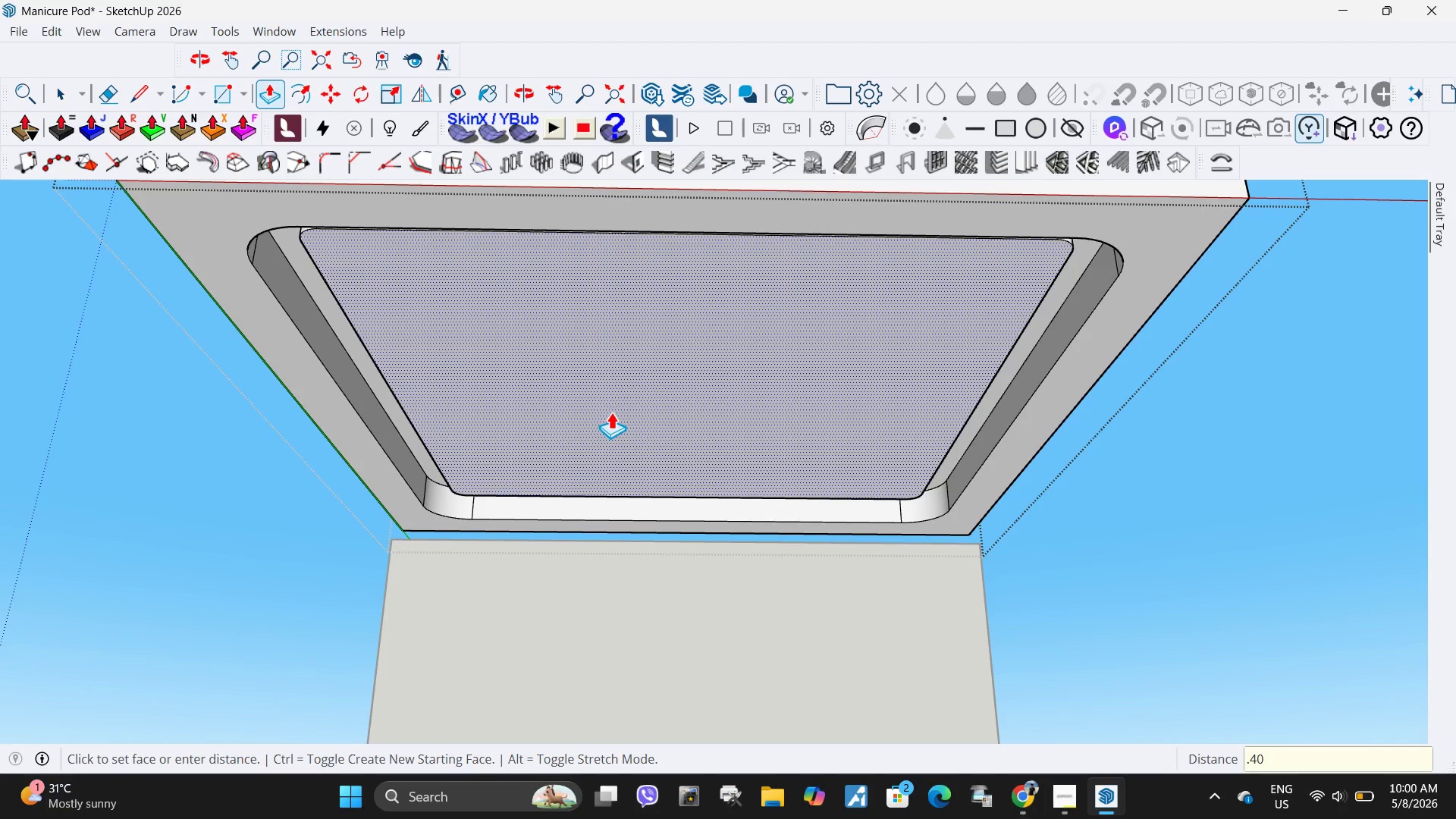 
key(Numpad0)
 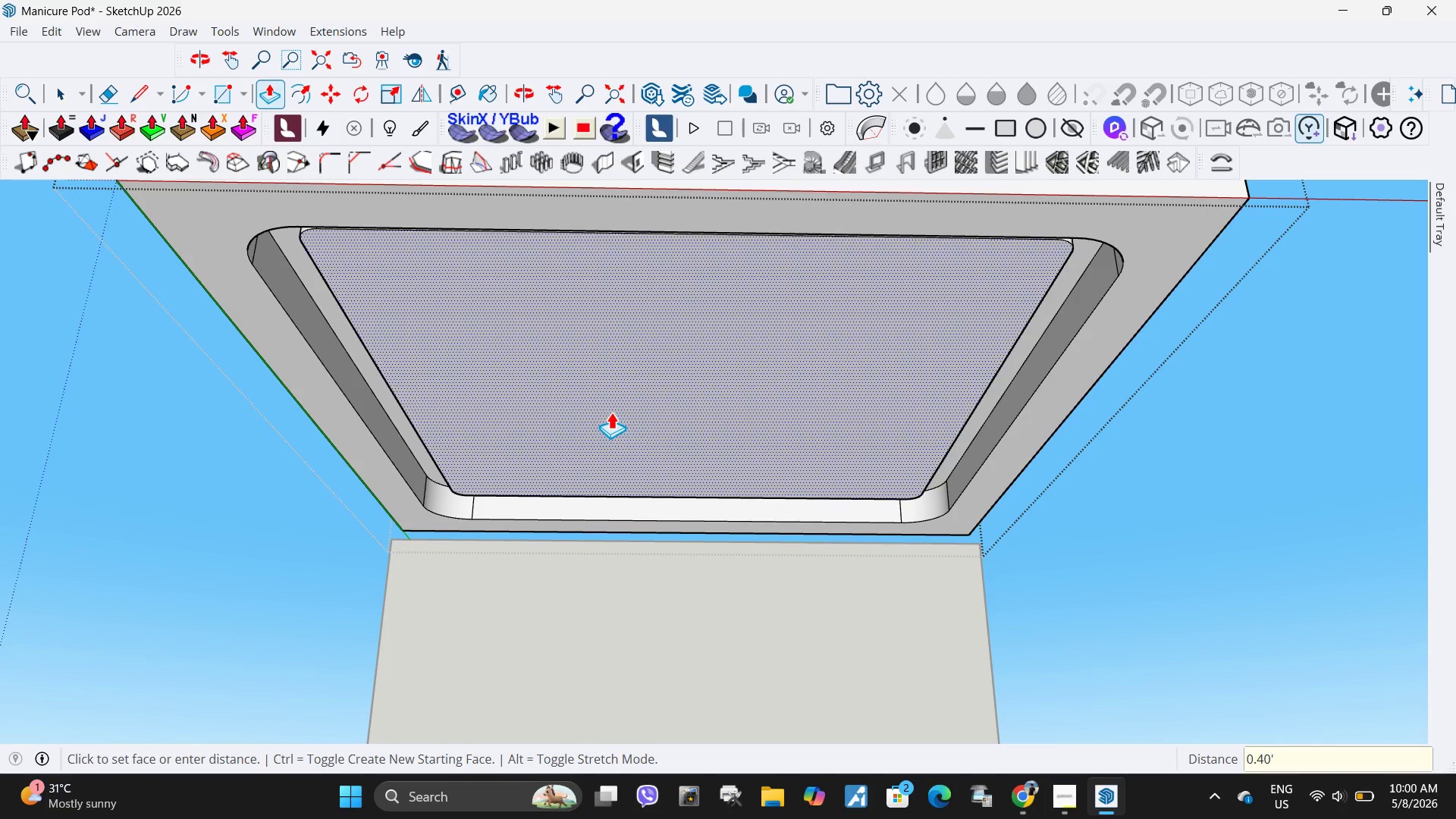 
key(NumpadEnter)
 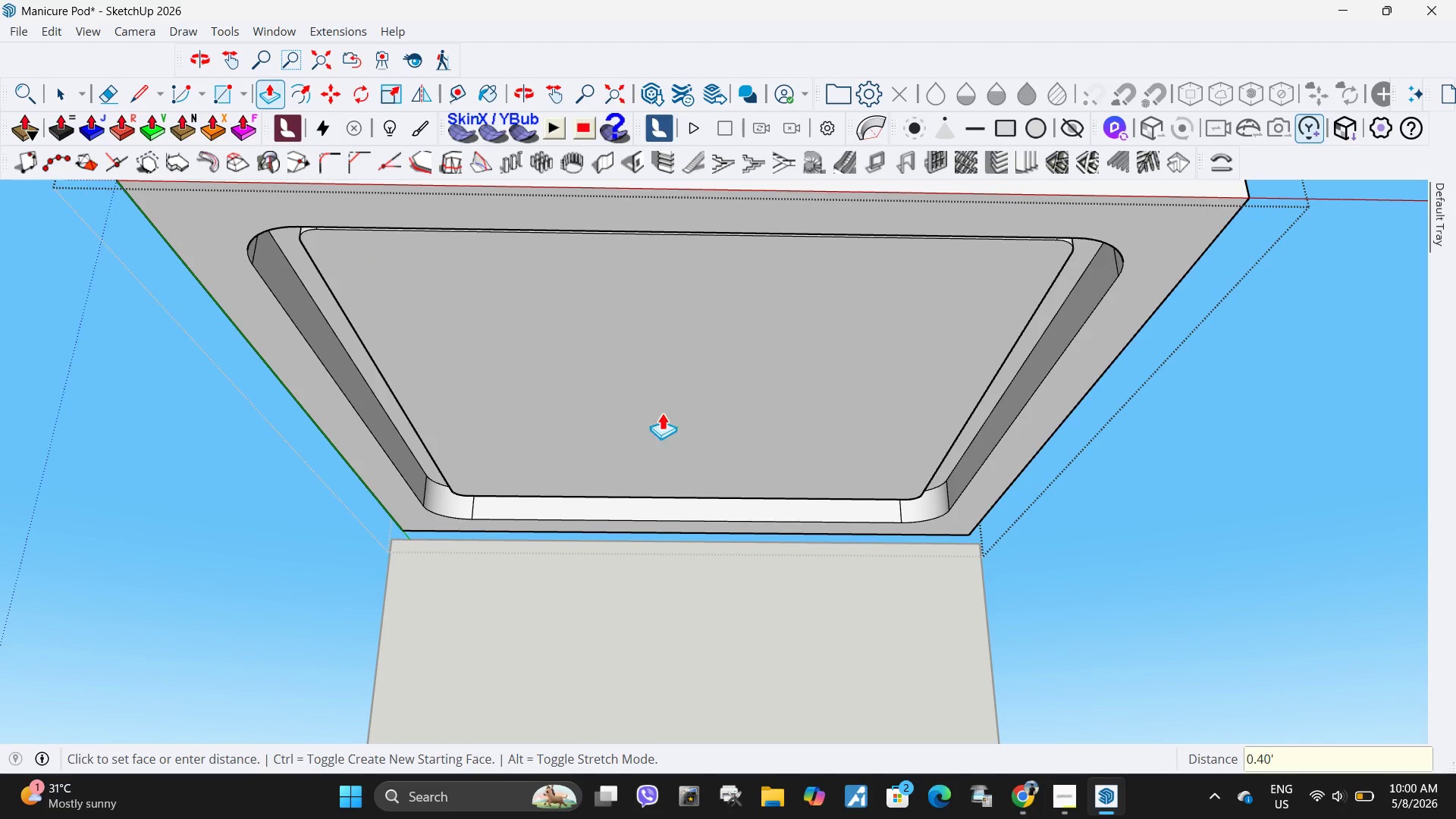 
key(Space)
 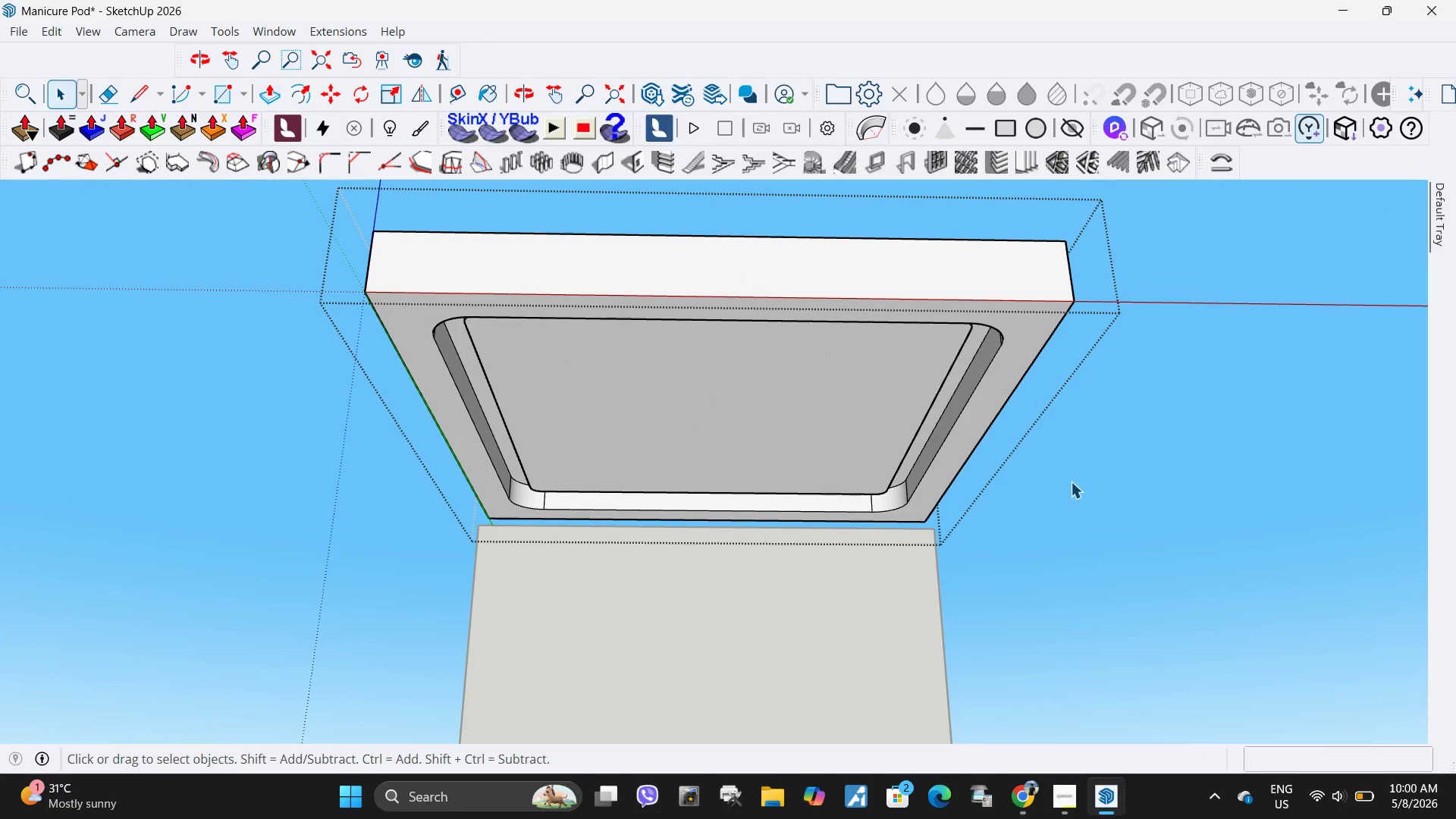 
scroll: coordinate [777, 478], scroll_direction: down, amount: 3.0
 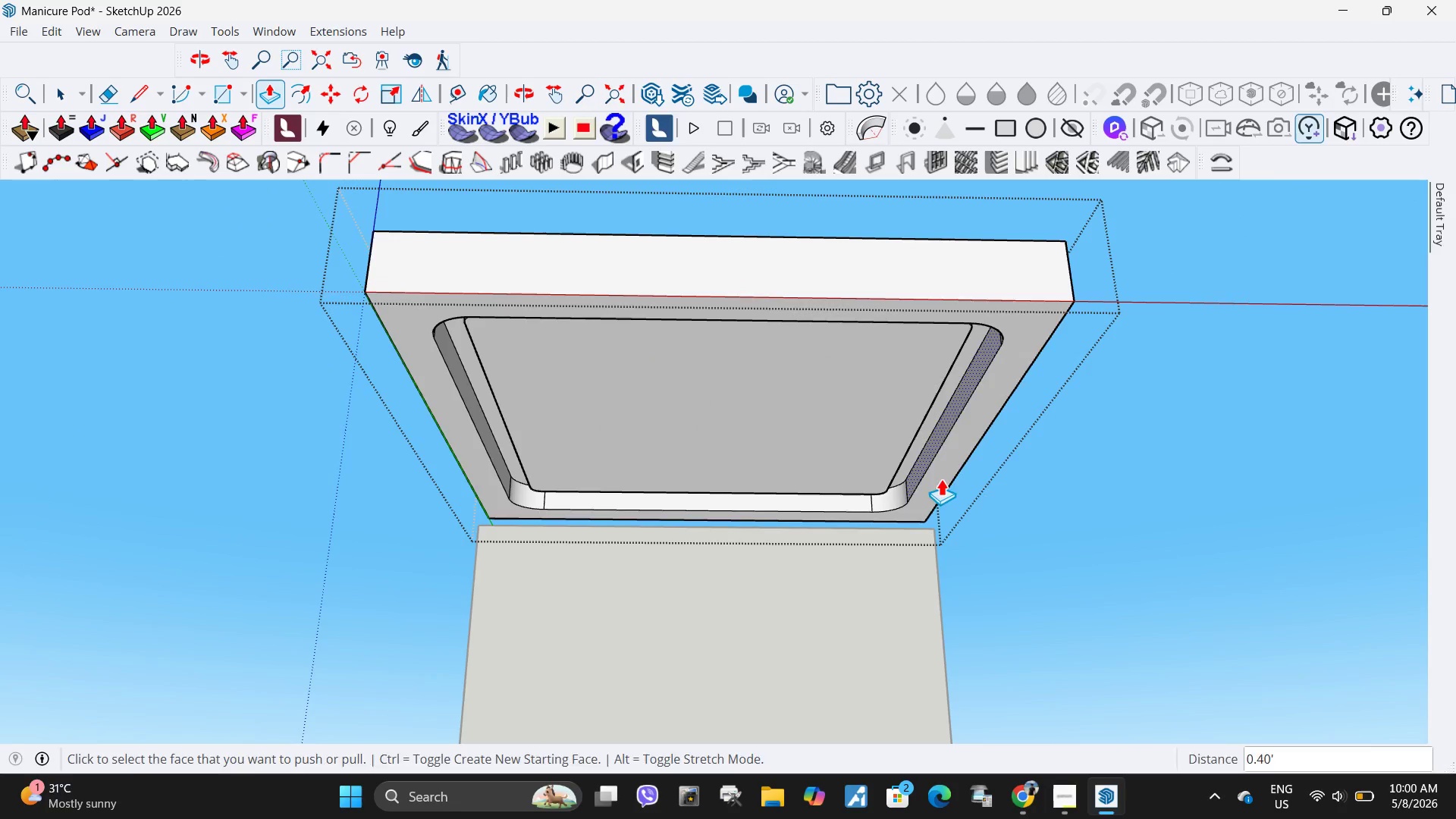 
left_click_drag(start_coordinate=[1075, 482], to_coordinate=[1095, 491])
 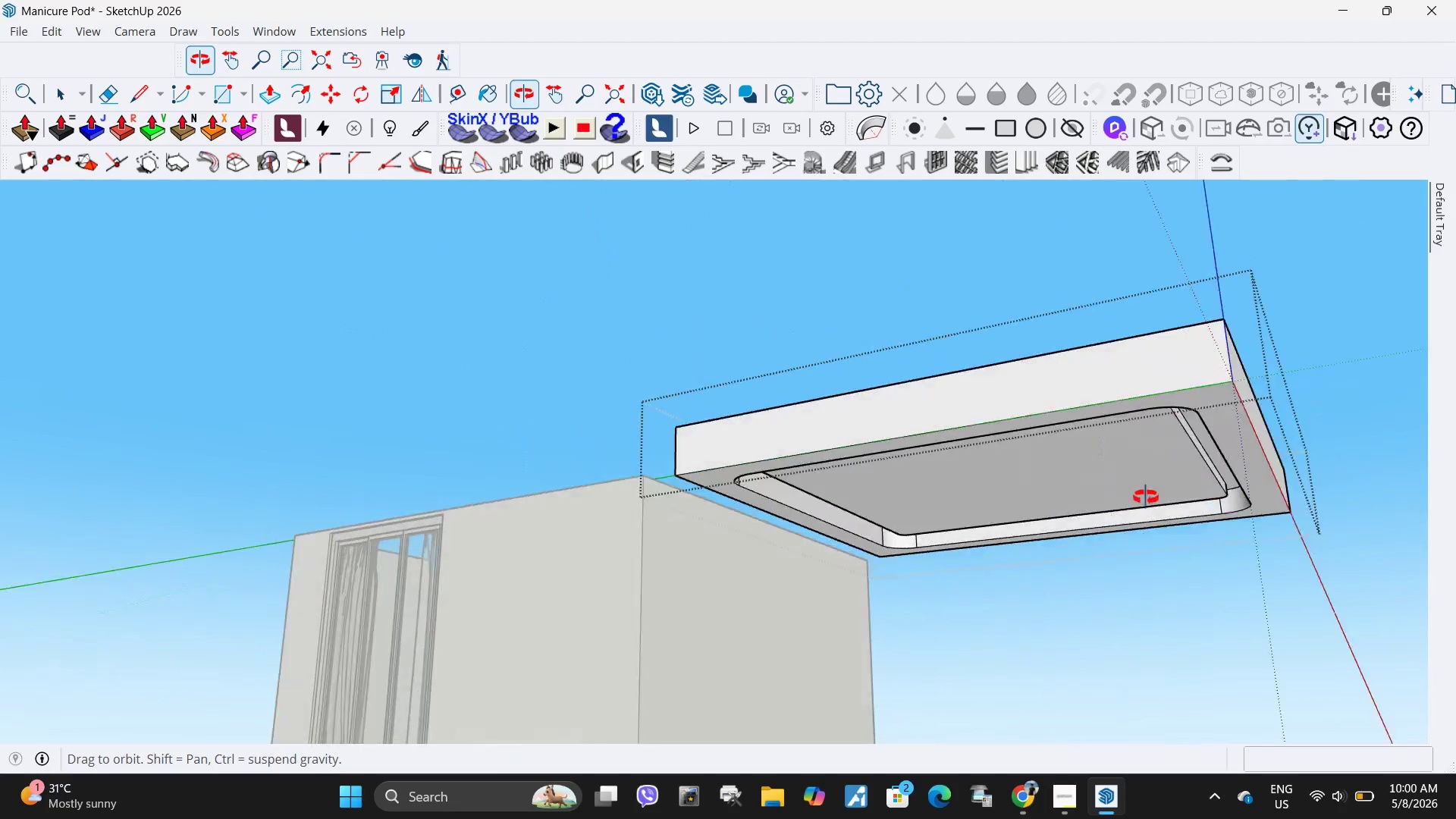 
wait(5.12)
 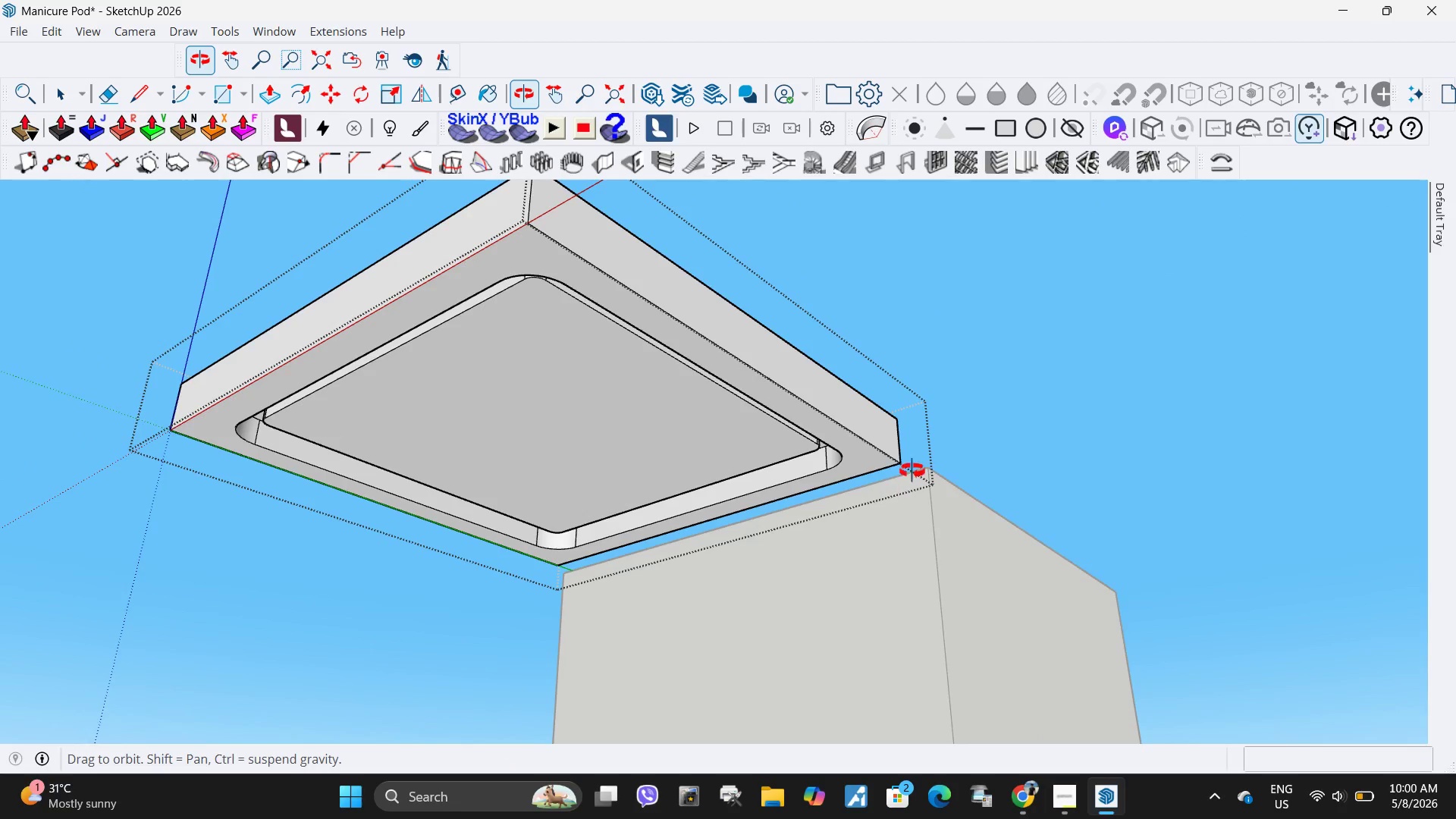 
key(Escape)
 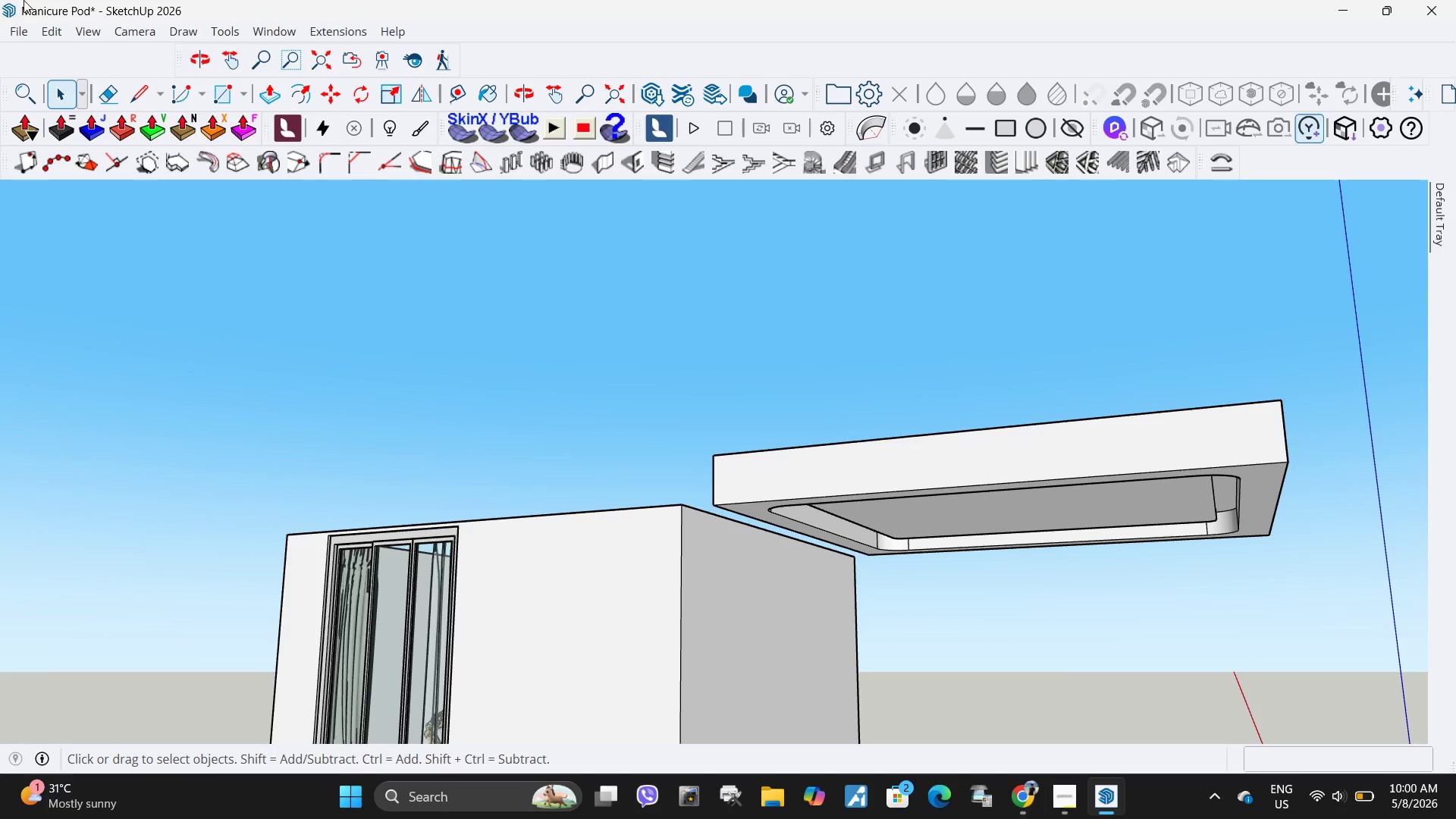 
left_click([7, 29])
 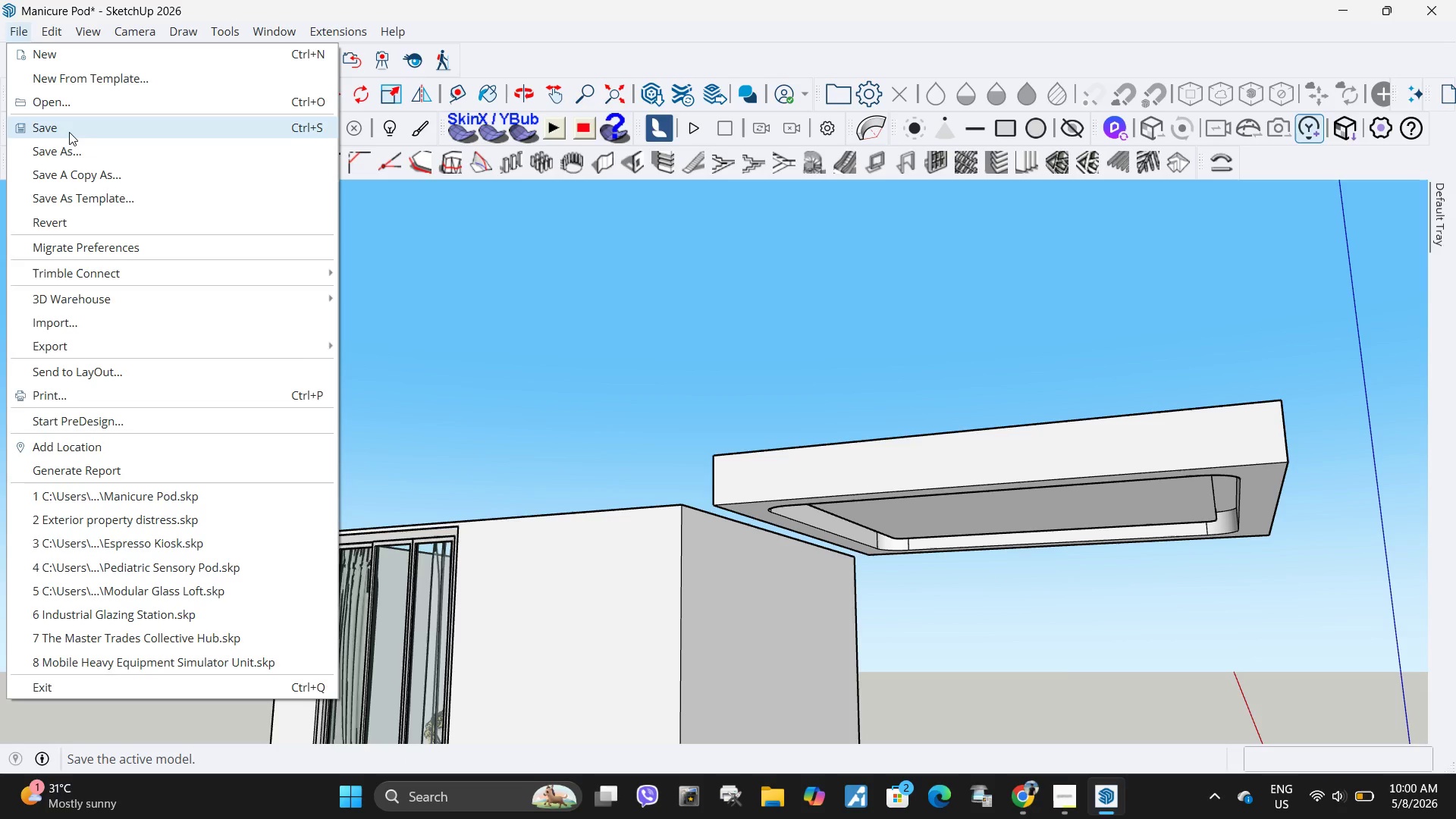 
left_click([69, 132])
 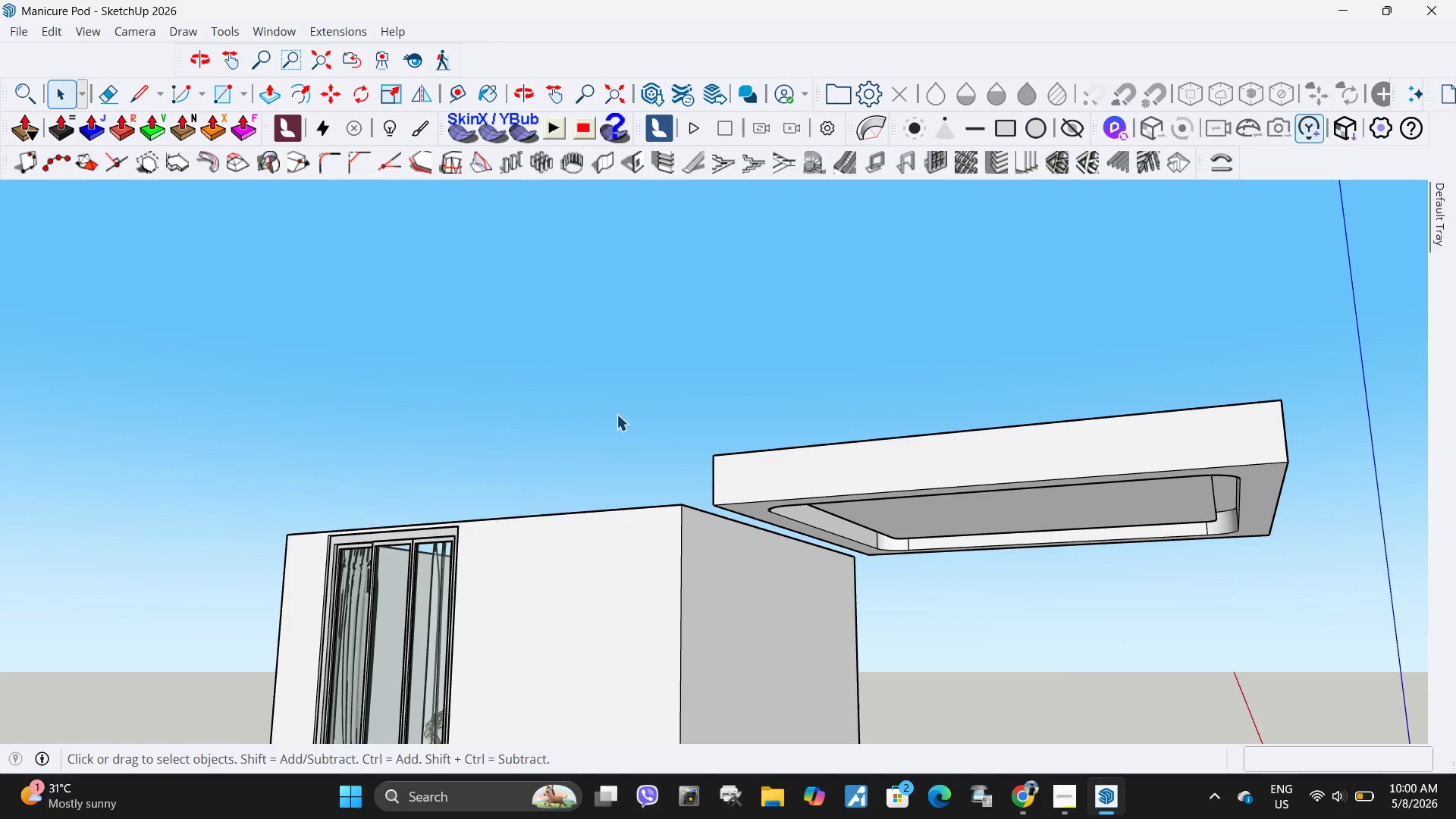 
wait(9.14)
 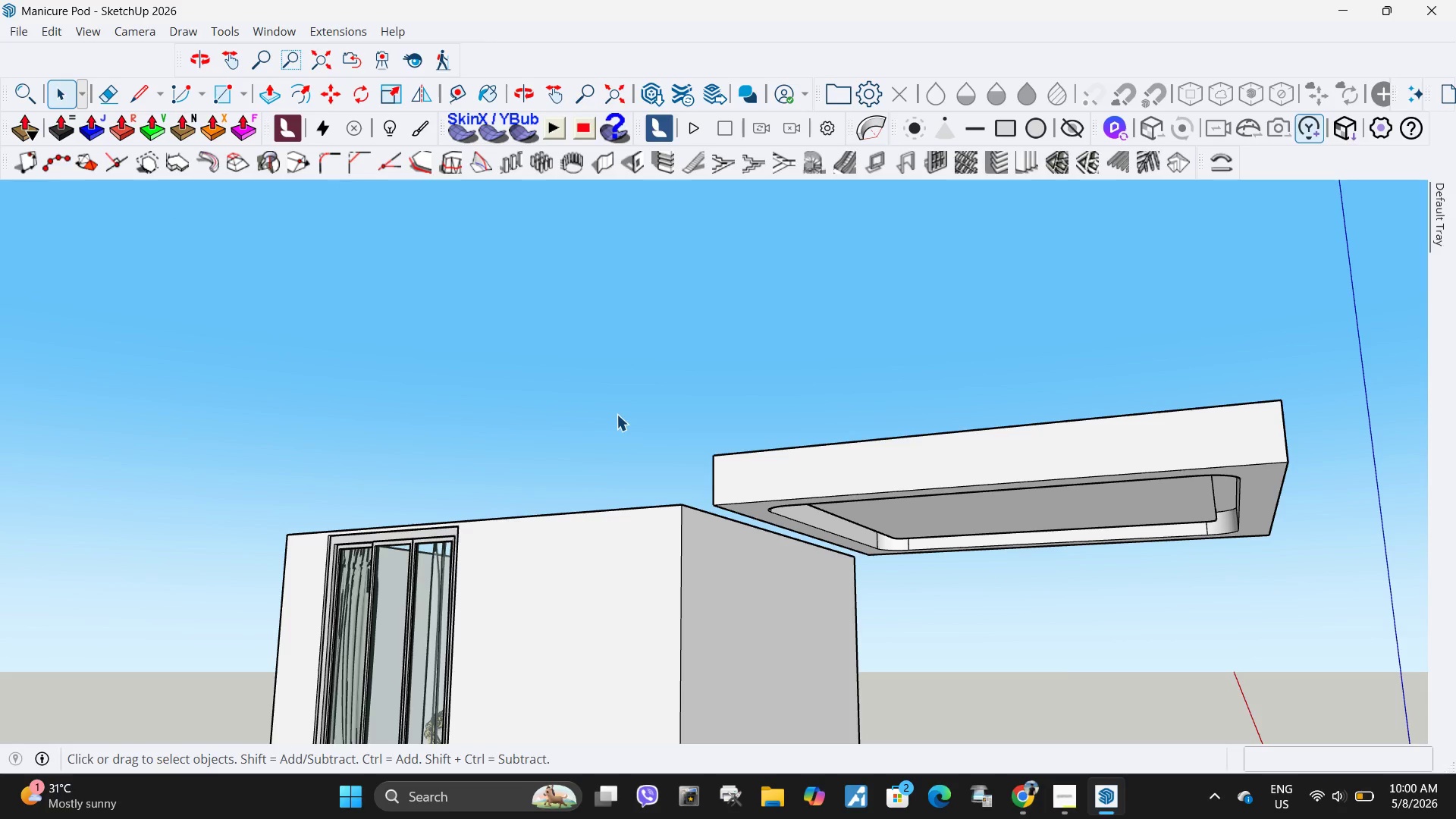 
scroll: coordinate [451, 449], scroll_direction: down, amount: 5.0
 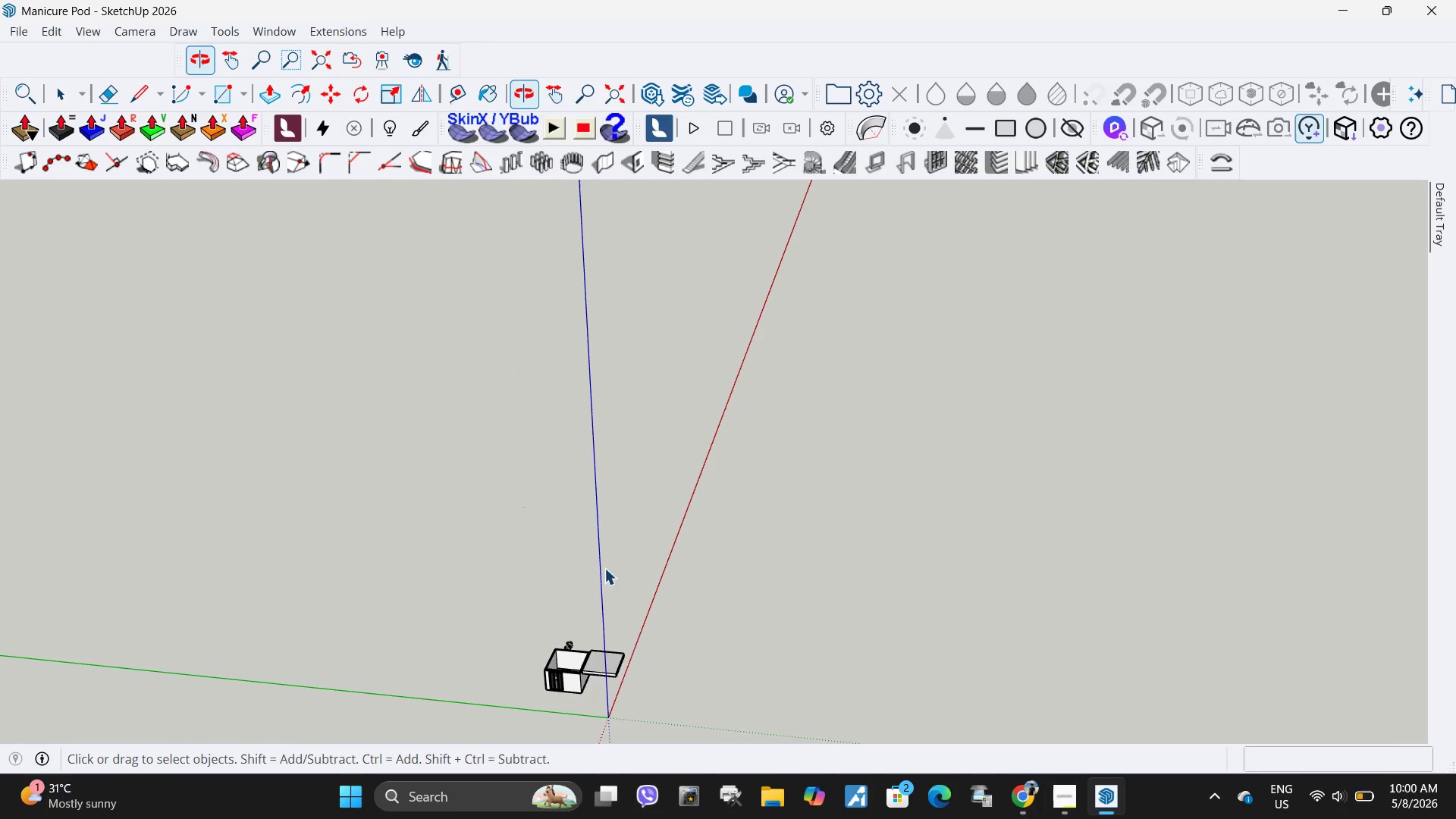 
scroll: coordinate [604, 604], scroll_direction: up, amount: 13.0
 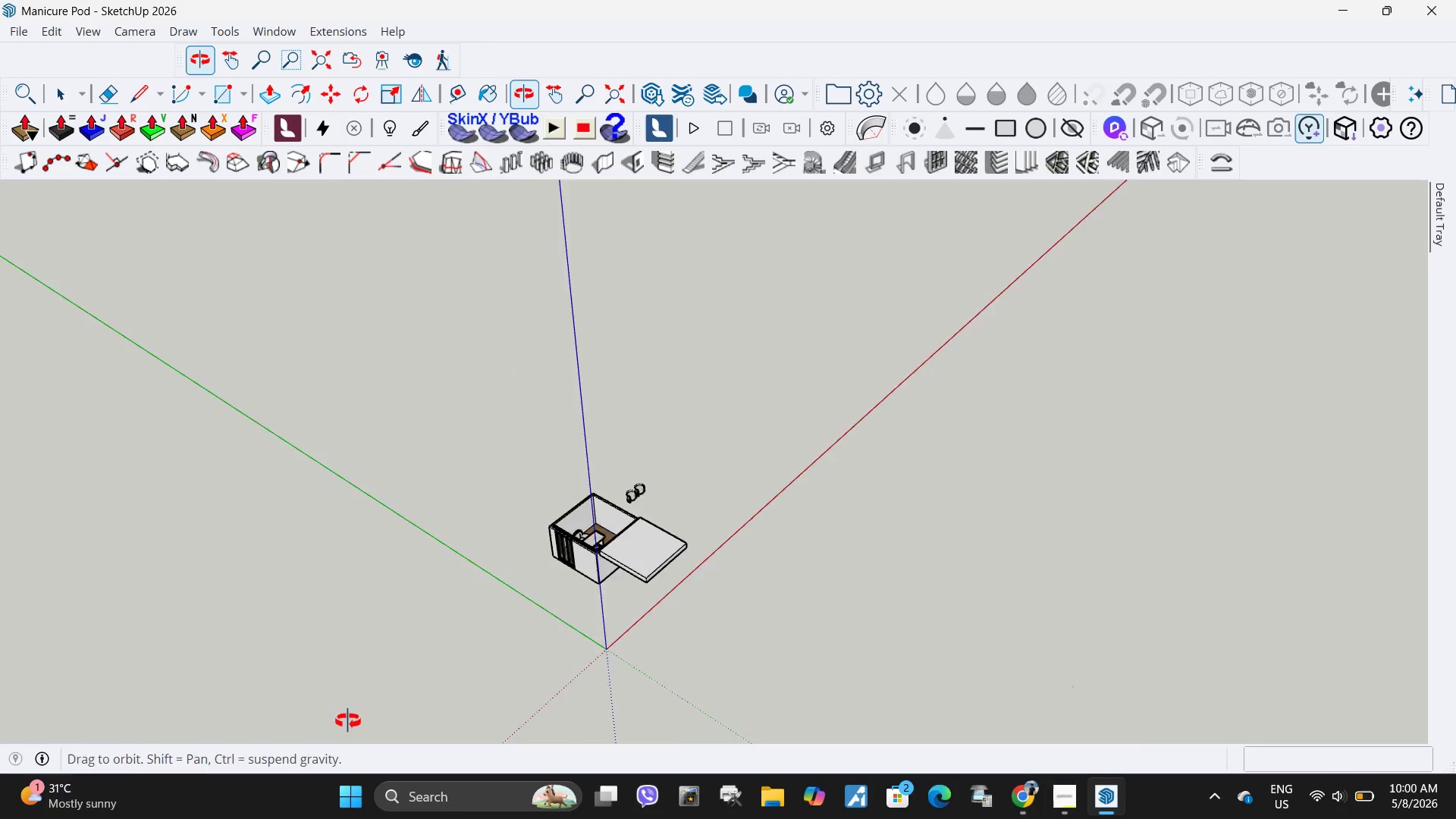 
left_click([693, 473])
 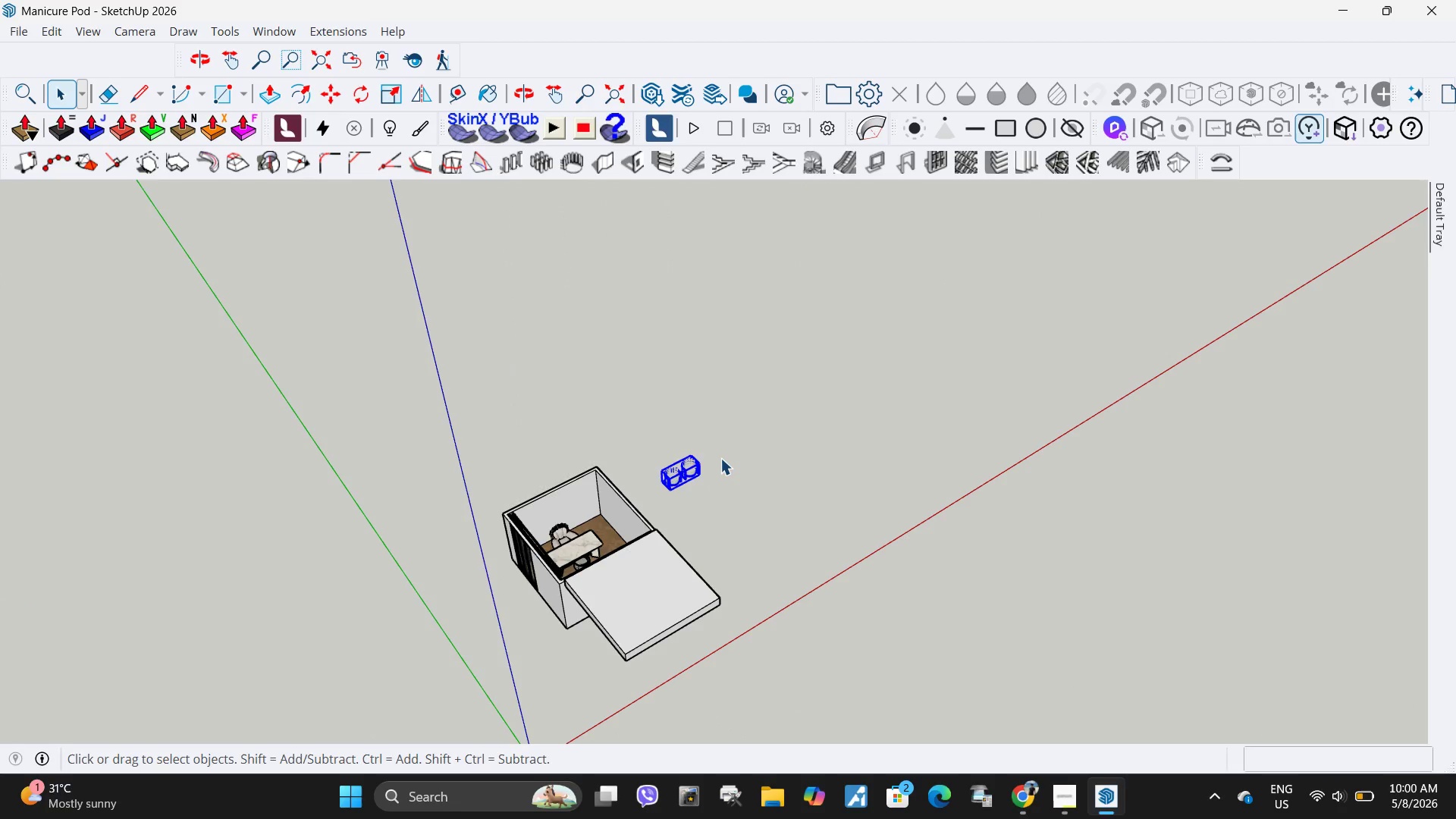 
scroll: coordinate [637, 457], scroll_direction: up, amount: 6.0
 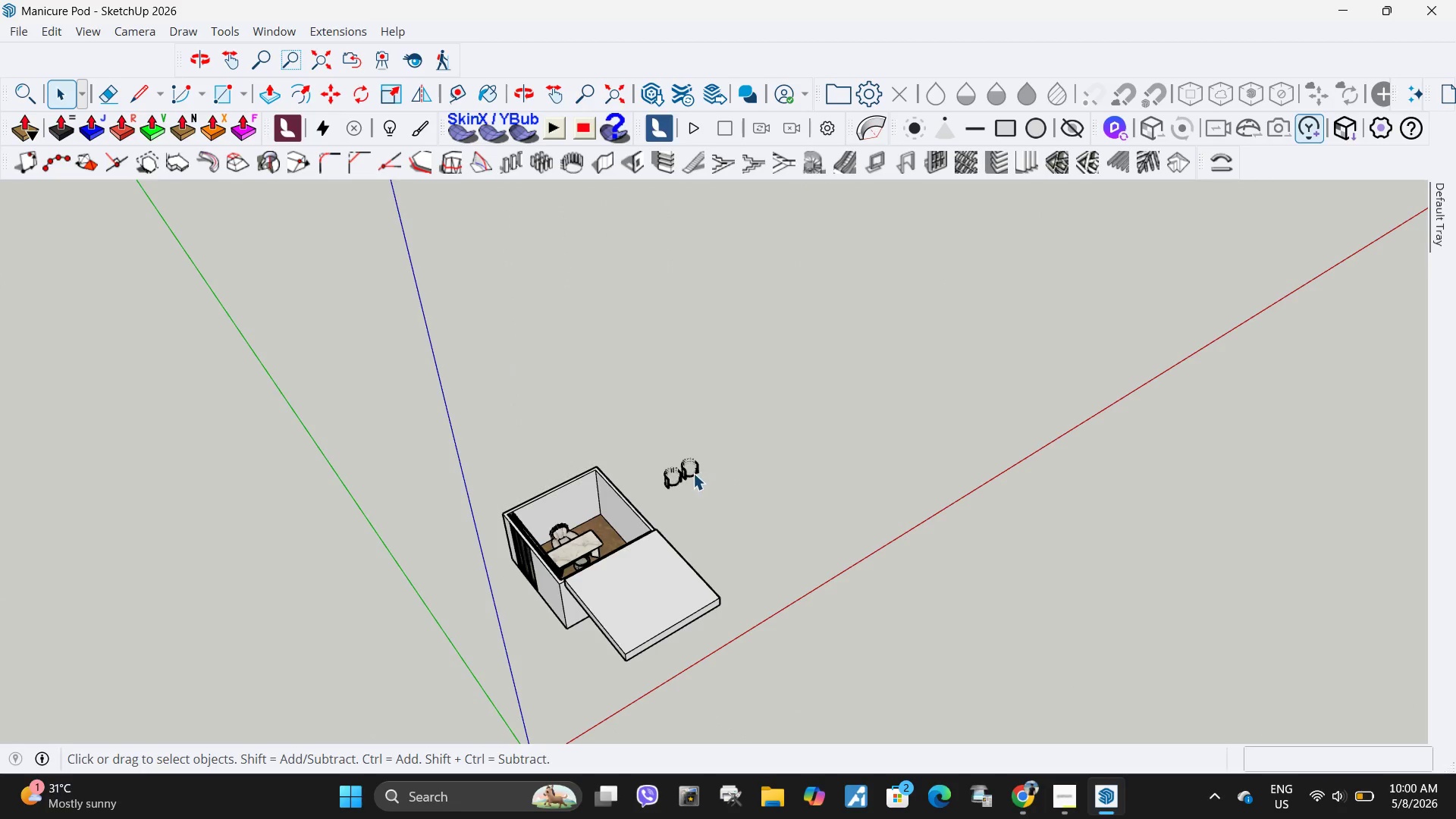 
key(Delete)
 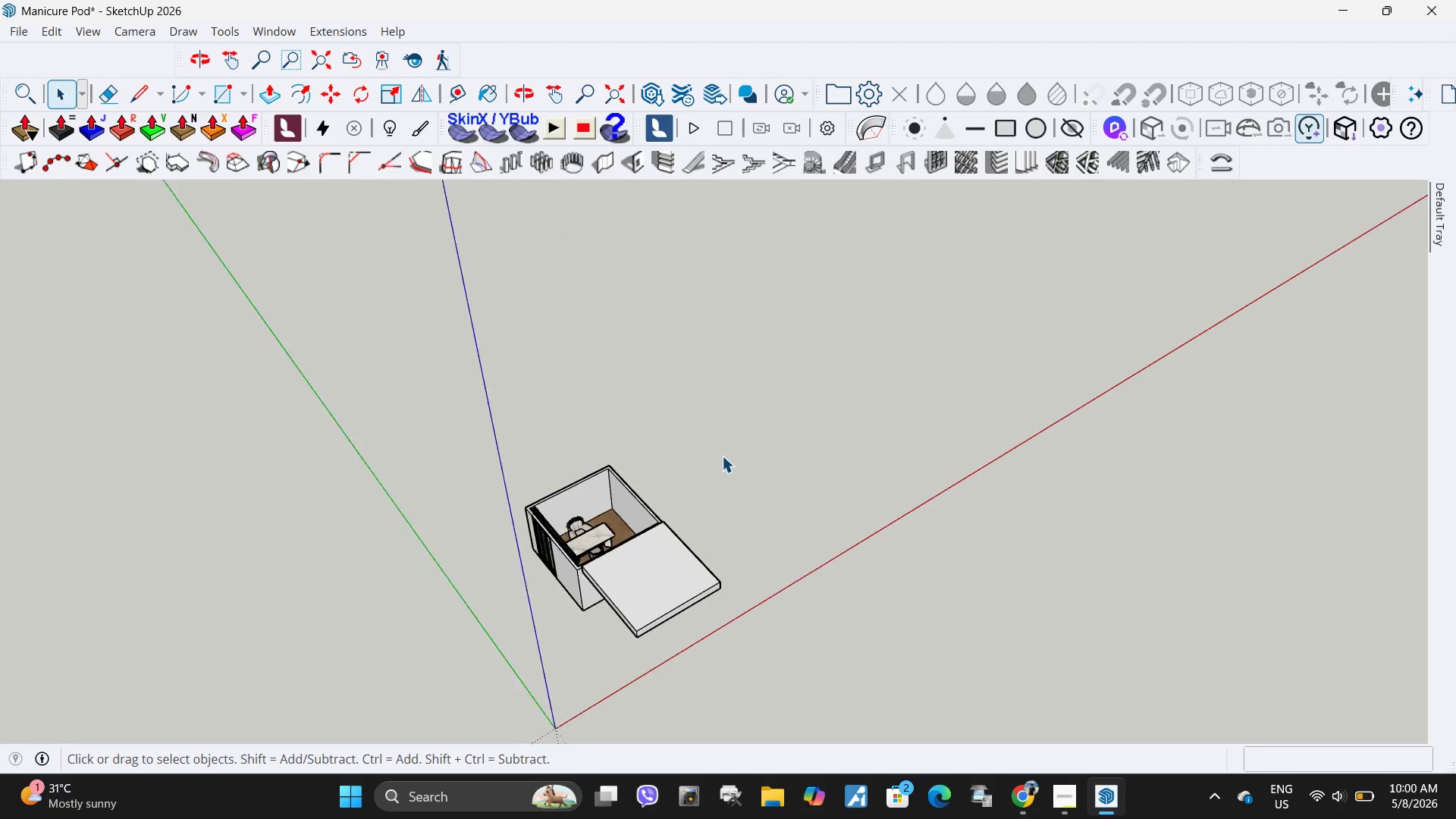 
scroll: coordinate [722, 456], scroll_direction: down, amount: 2.0
 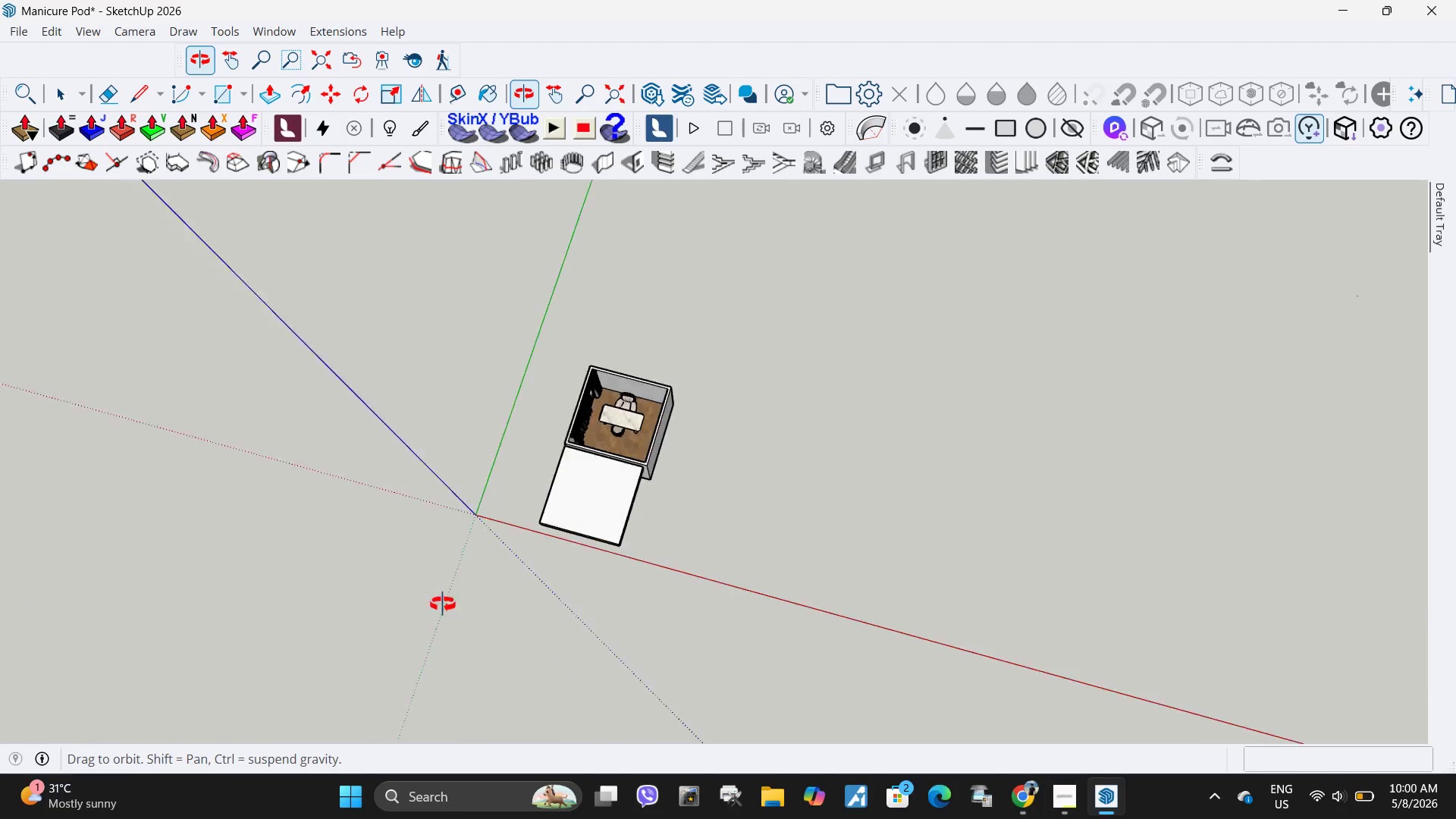 
scroll: coordinate [585, 478], scroll_direction: up, amount: 19.0
 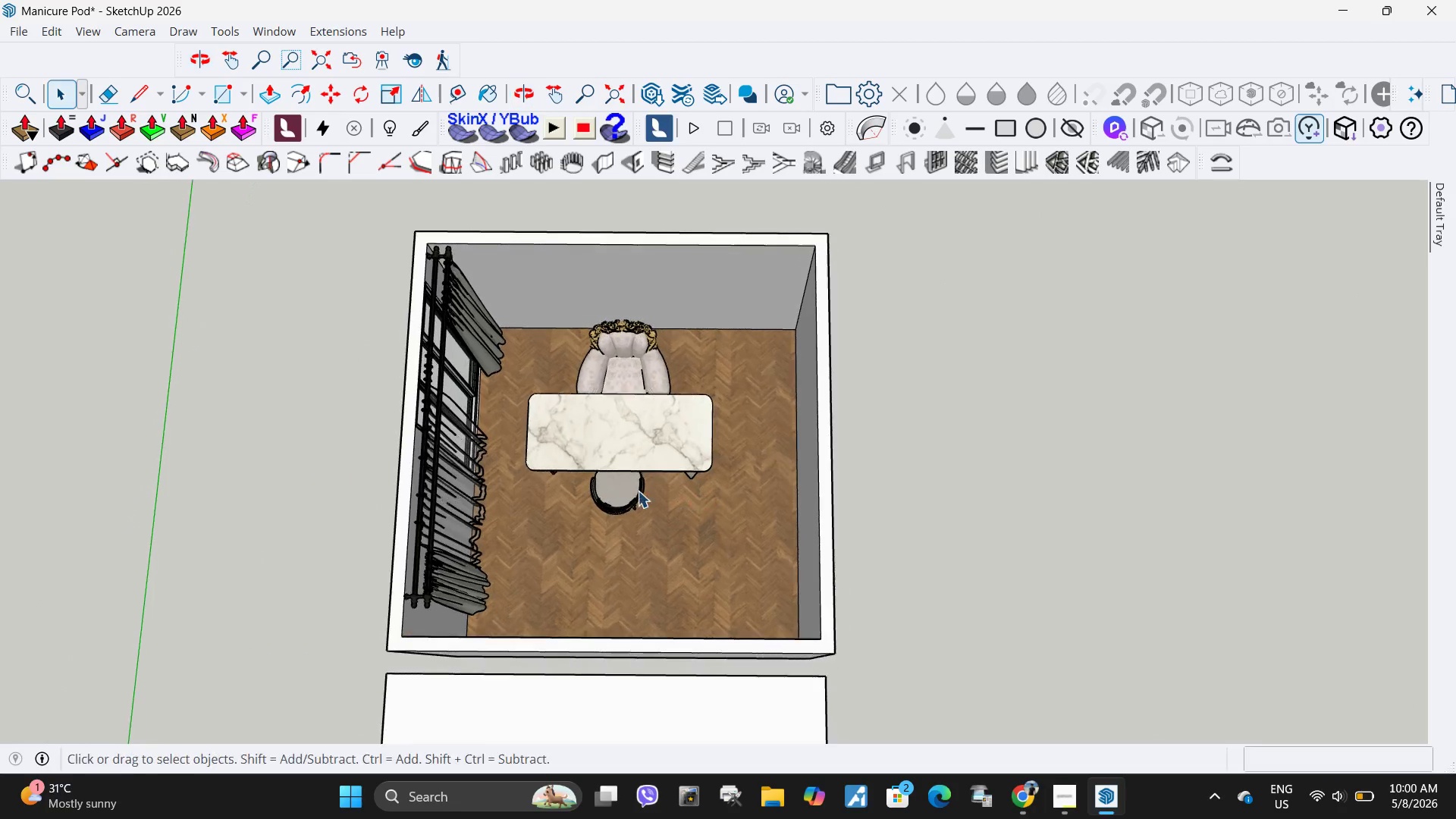 
left_click([621, 442])
 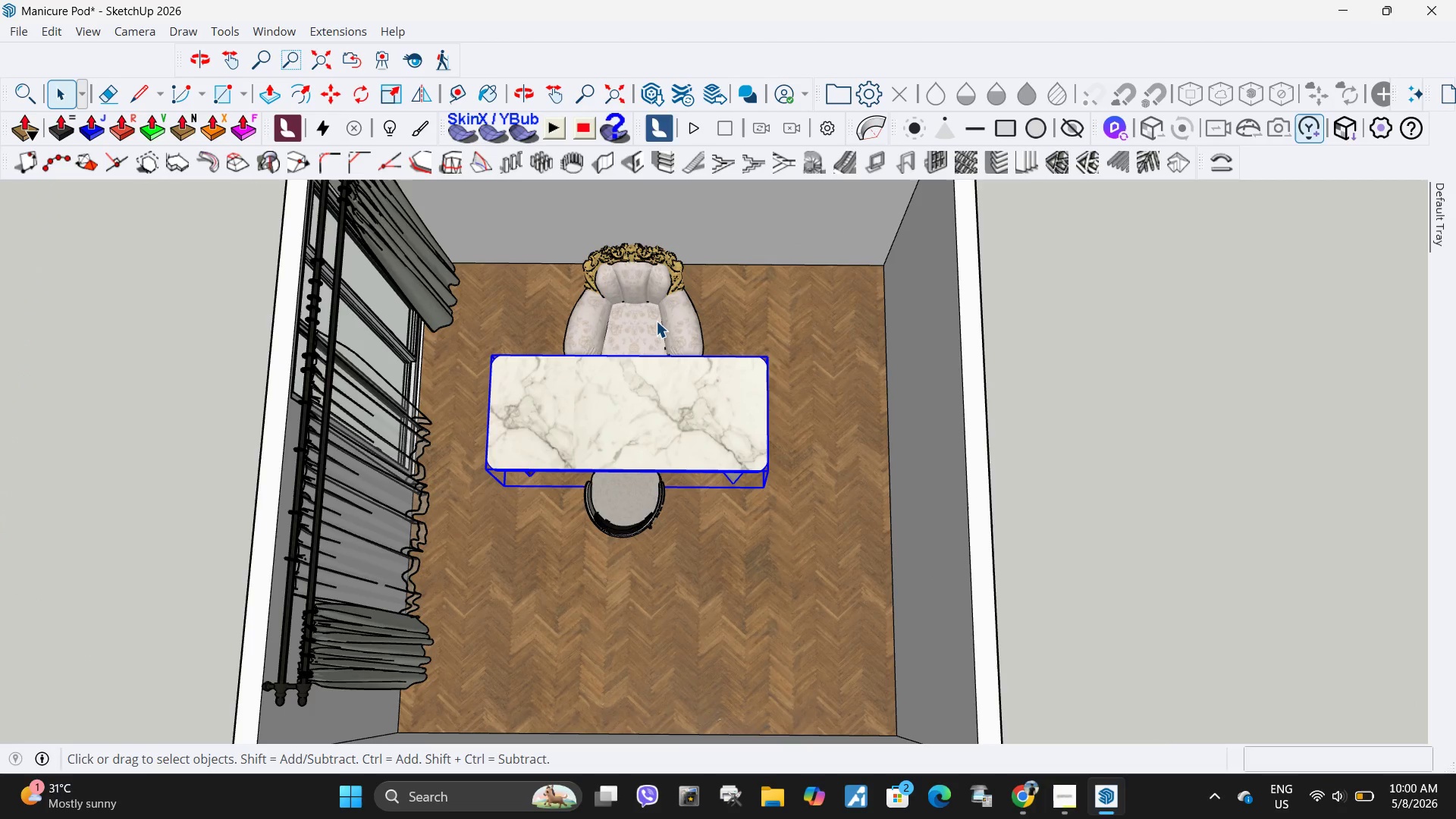 
scroll: coordinate [603, 469], scroll_direction: up, amount: 5.0
 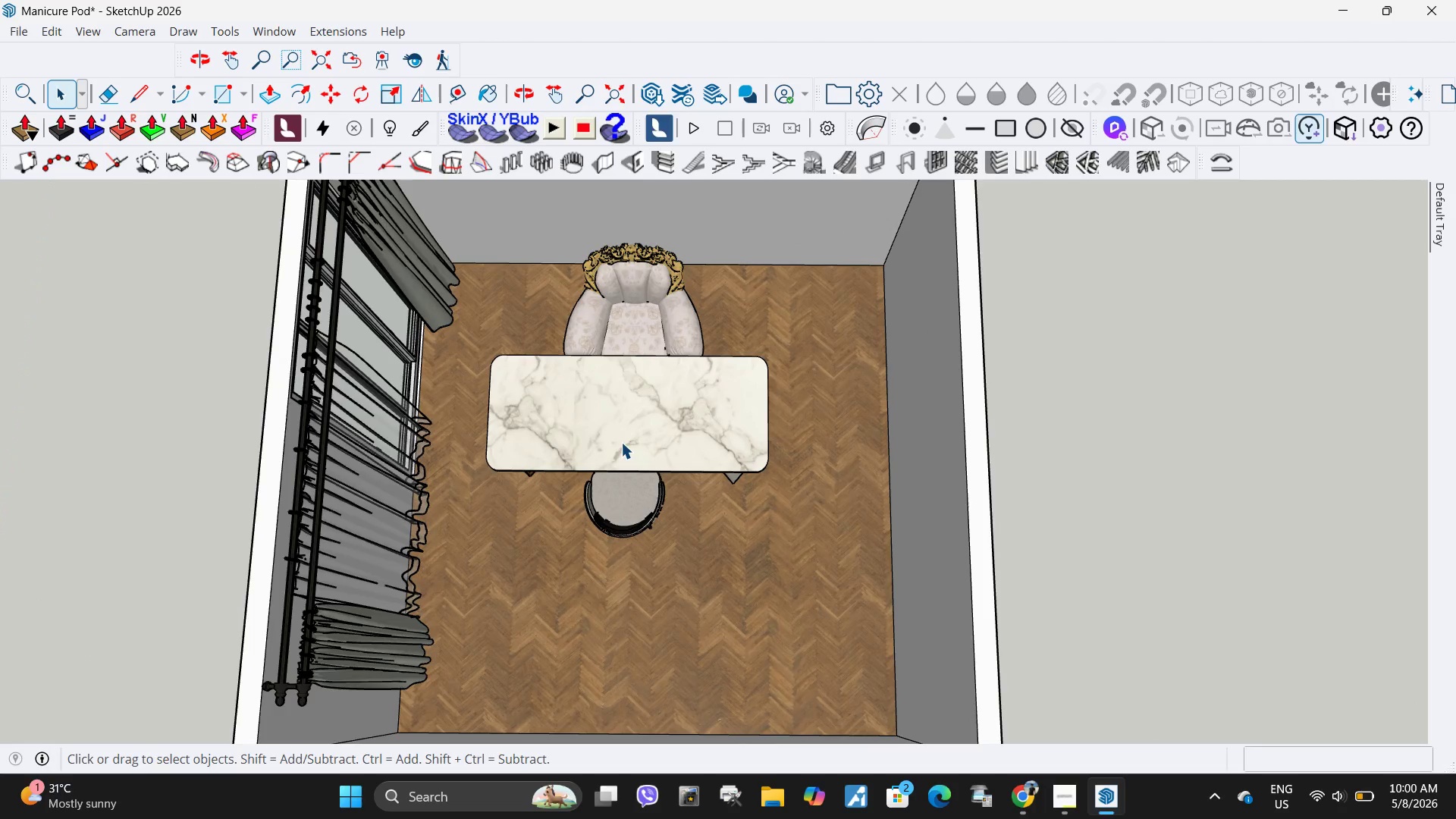 
hold_key(key=ControlLeft, duration=0.91)
double_click([627, 510])
 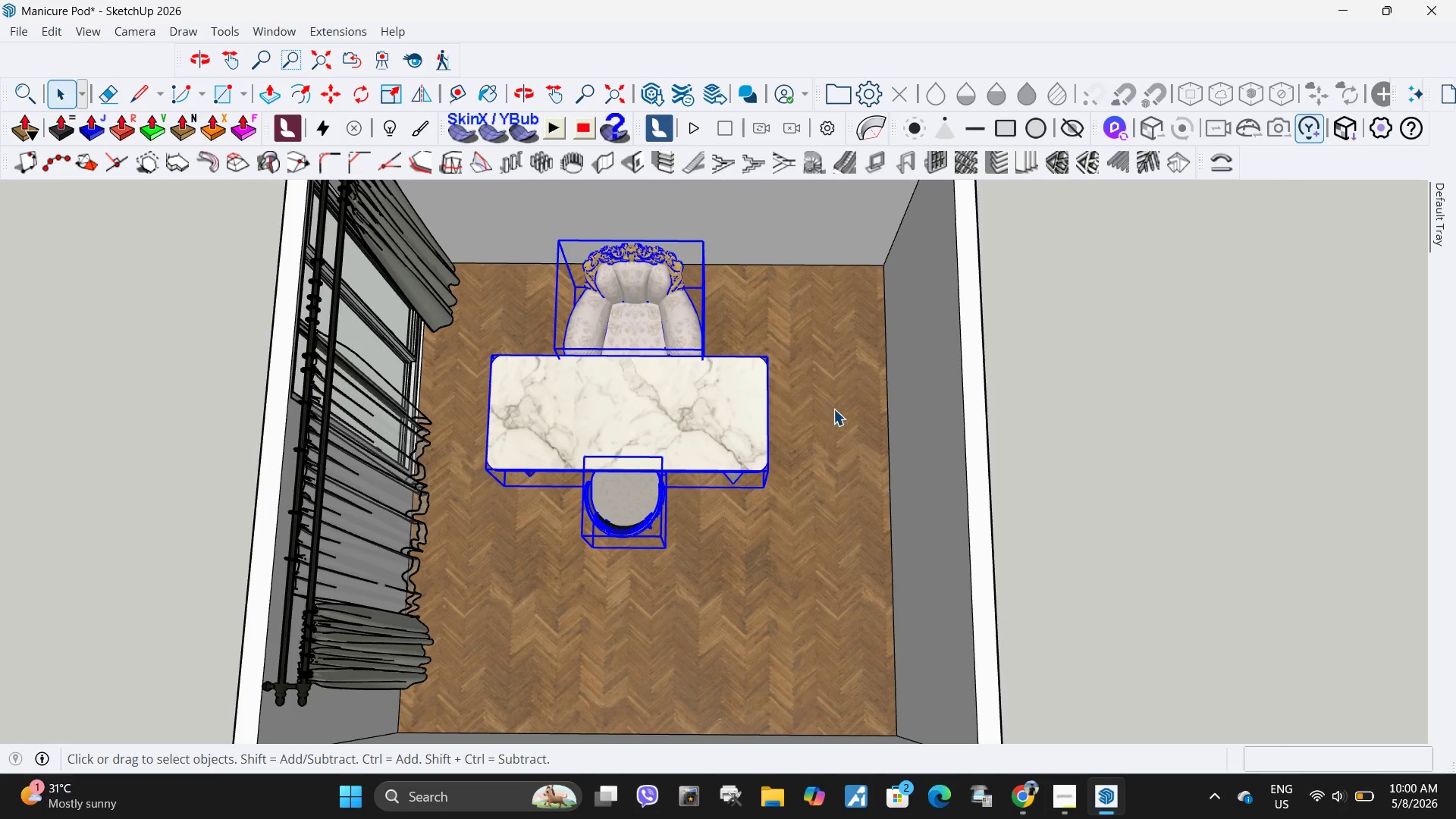 
key(M)
 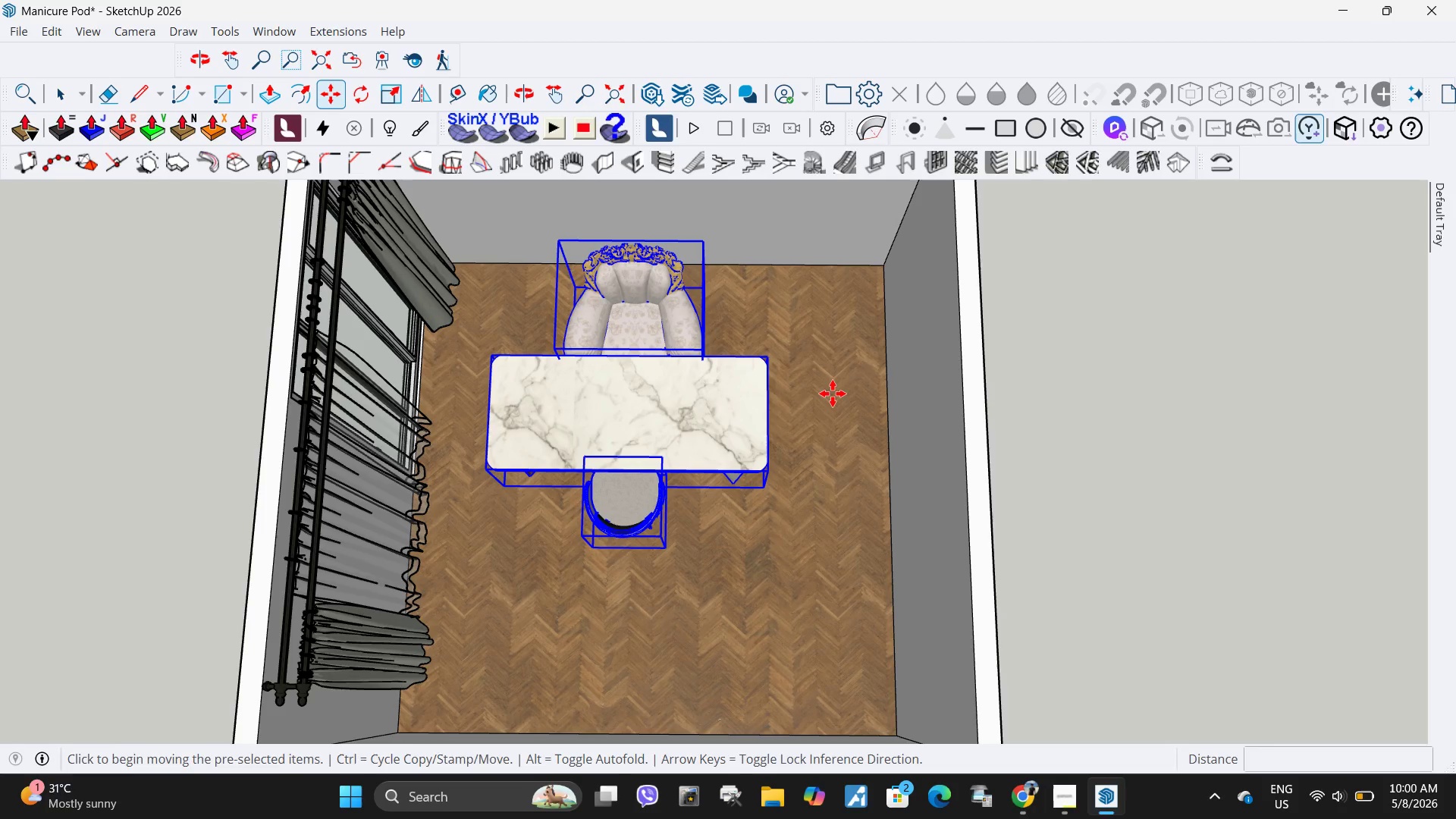 
left_click([833, 394])
 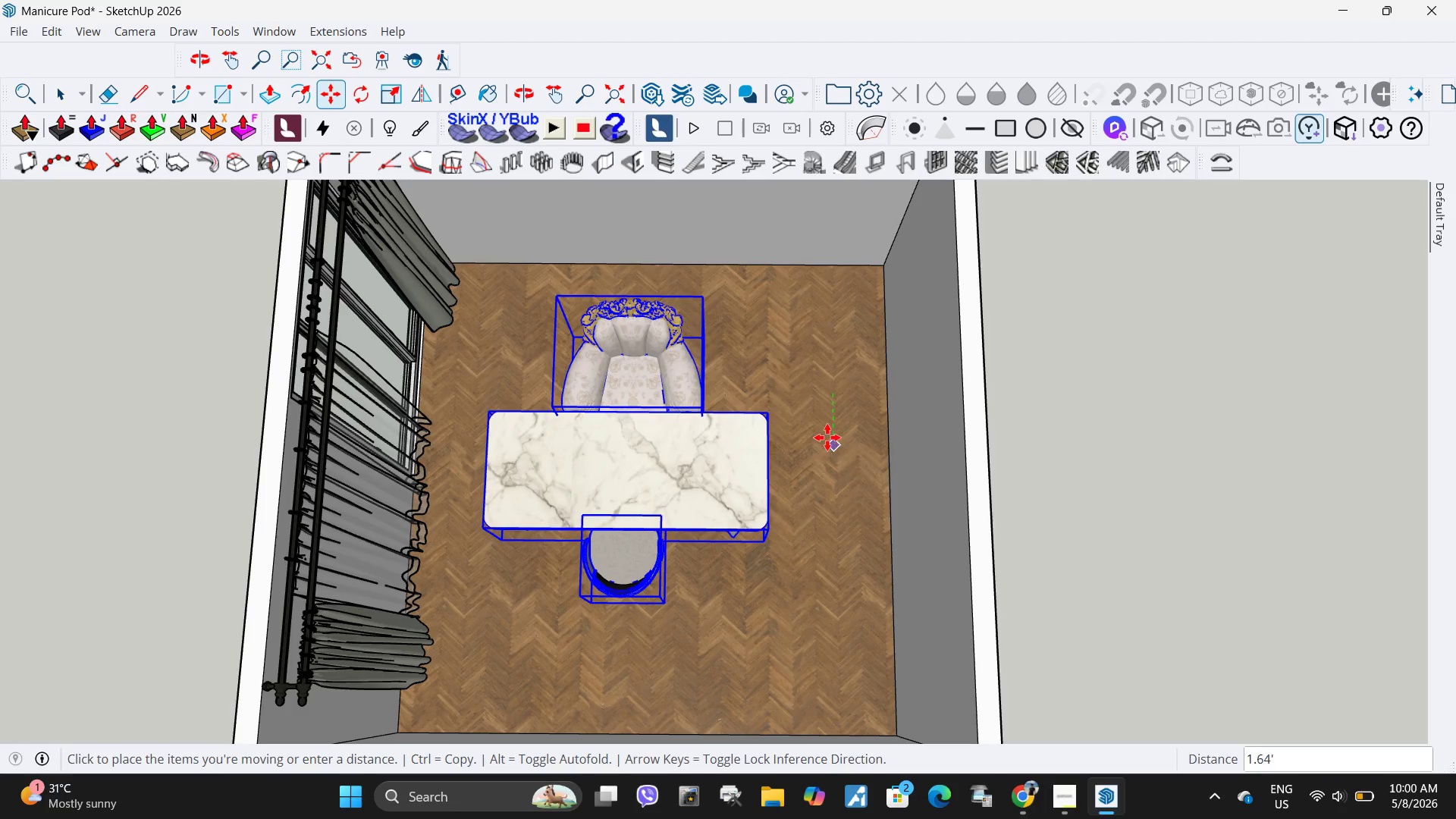 
left_click([827, 440])
 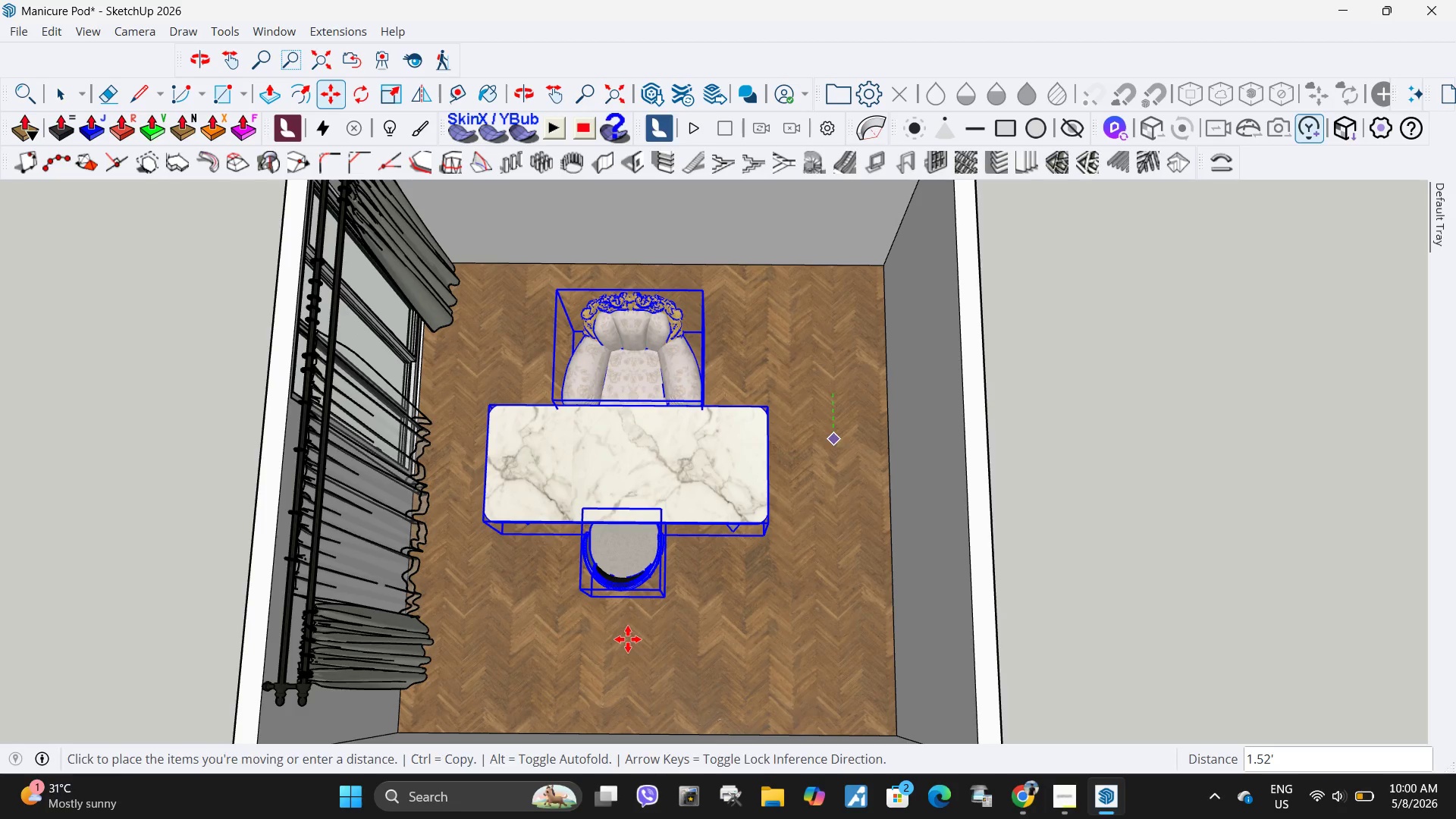 
left_click([628, 639])
 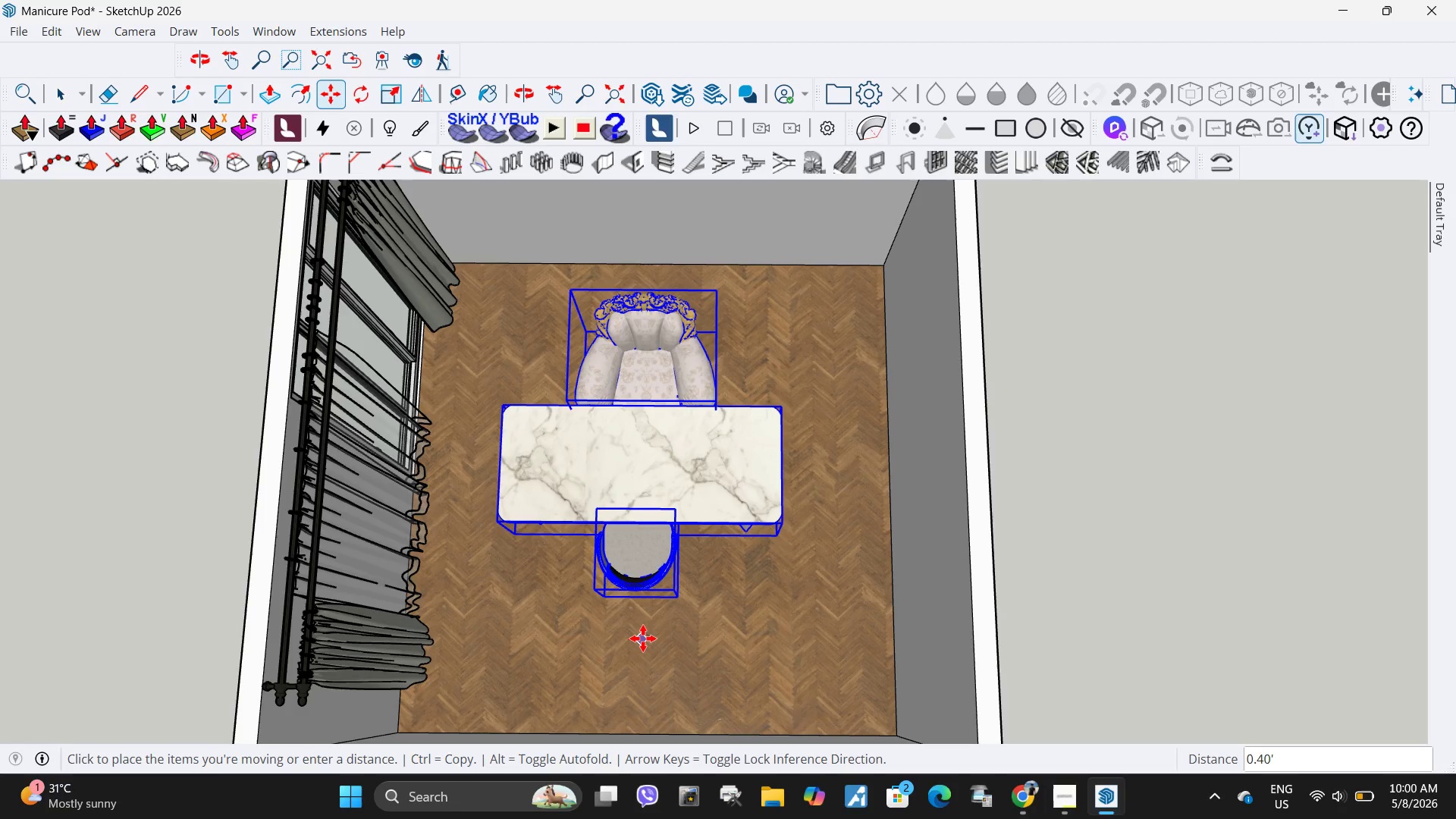 
left_click([643, 639])
 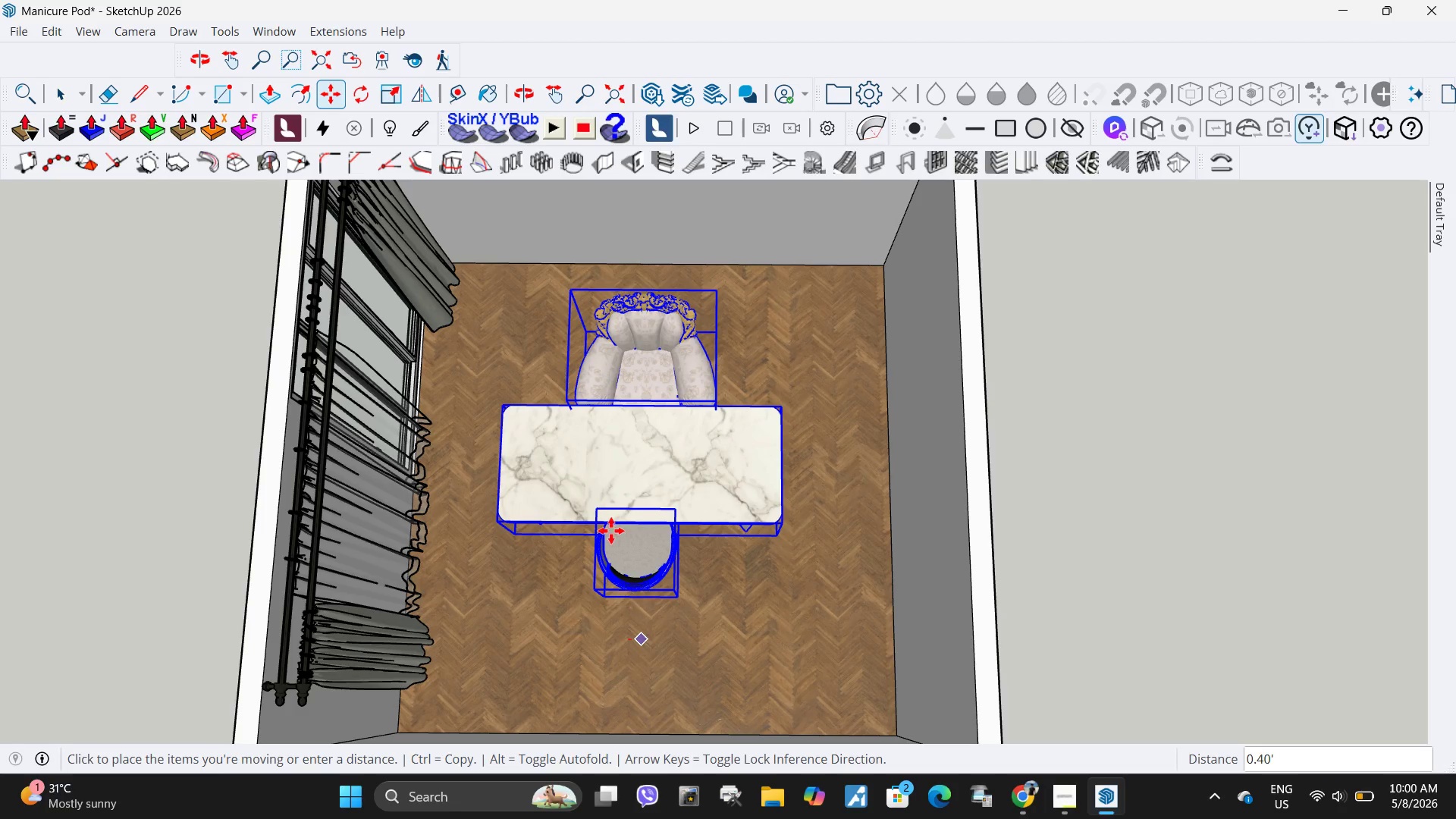 
key(Space)
 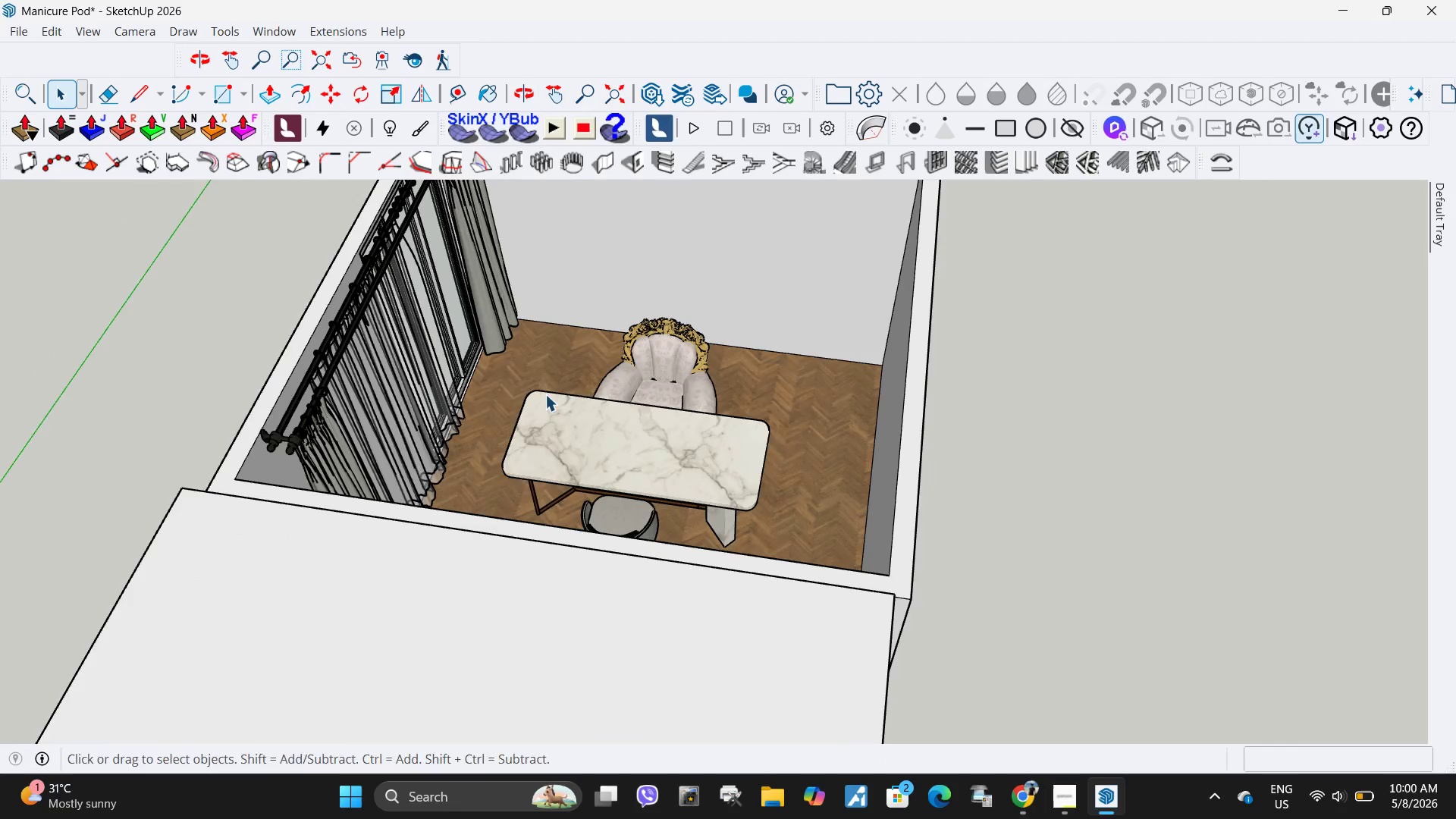 
scroll: coordinate [610, 530], scroll_direction: down, amount: 5.0
 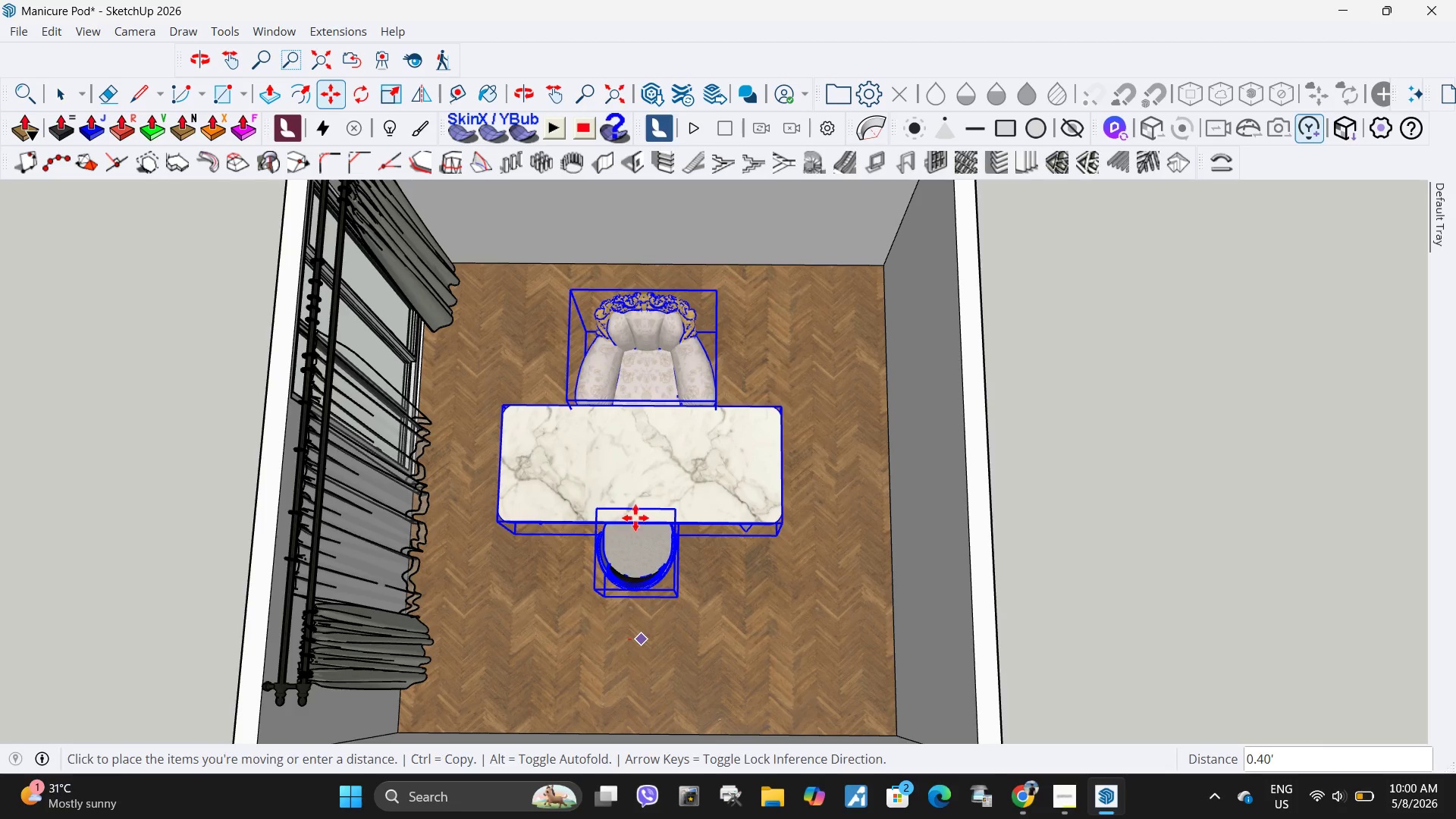 
scroll: coordinate [560, 349], scroll_direction: up, amount: 8.0
 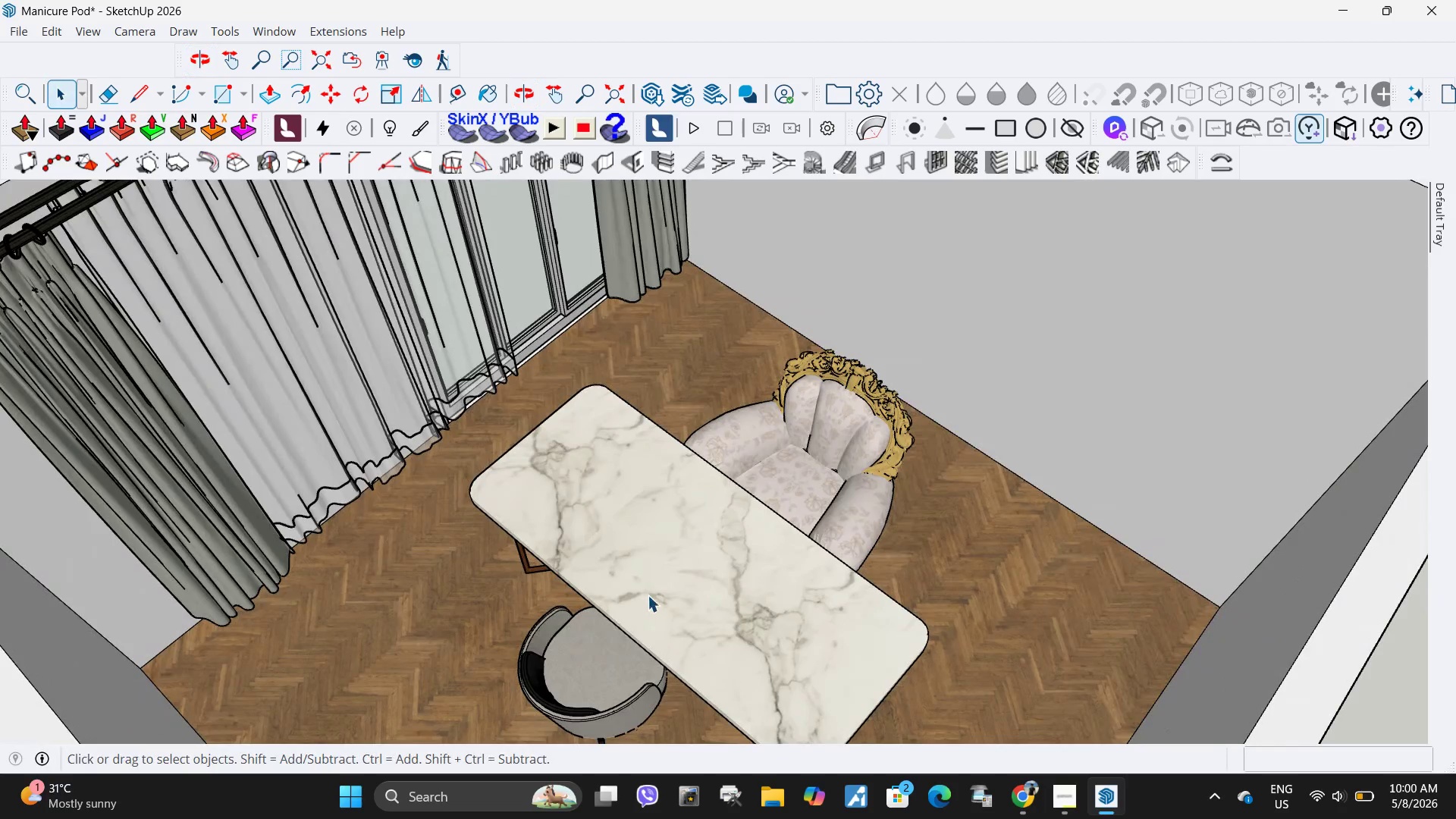 
scroll: coordinate [466, 469], scroll_direction: down, amount: 8.0
 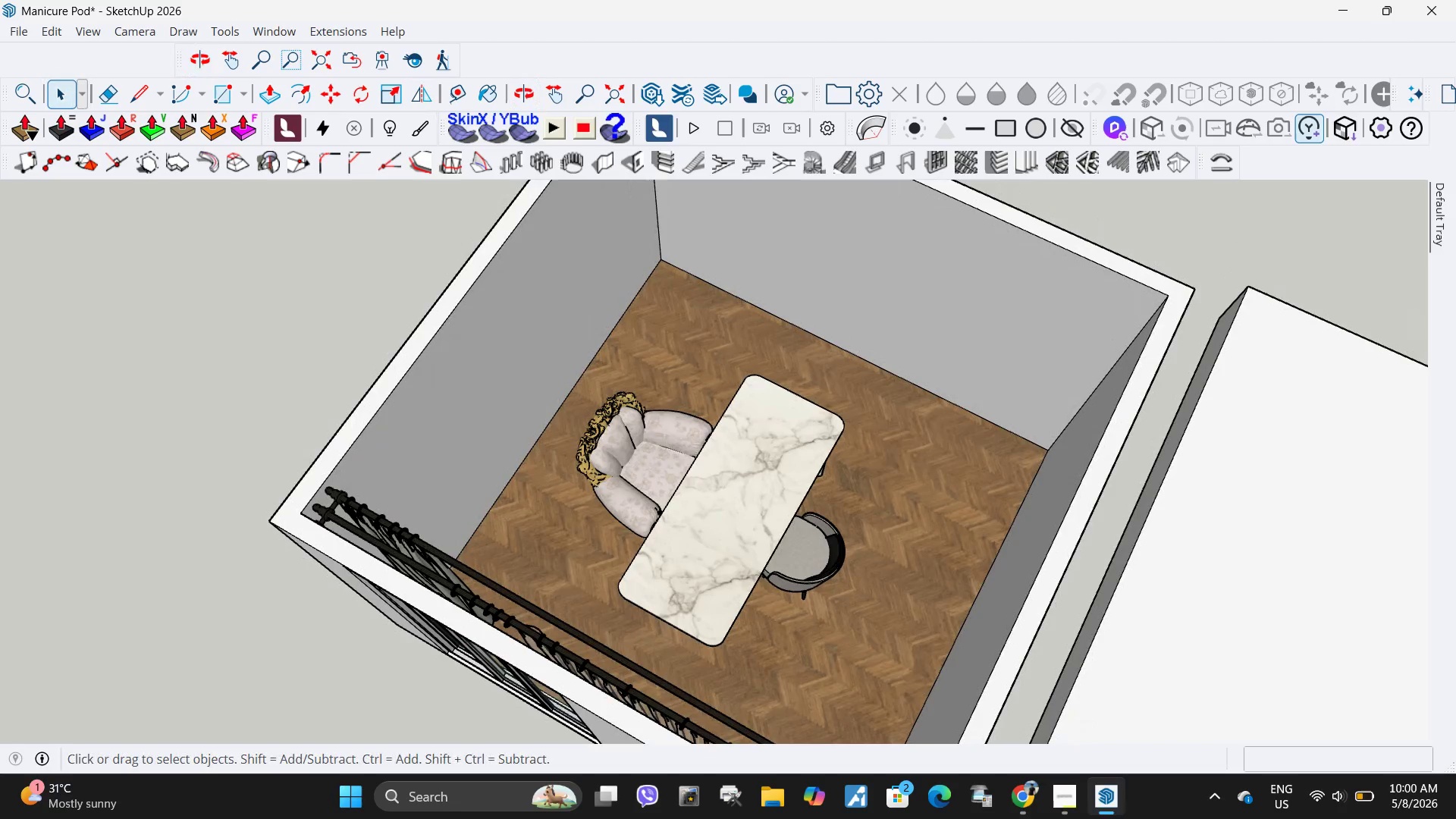 
left_click([1026, 802])
 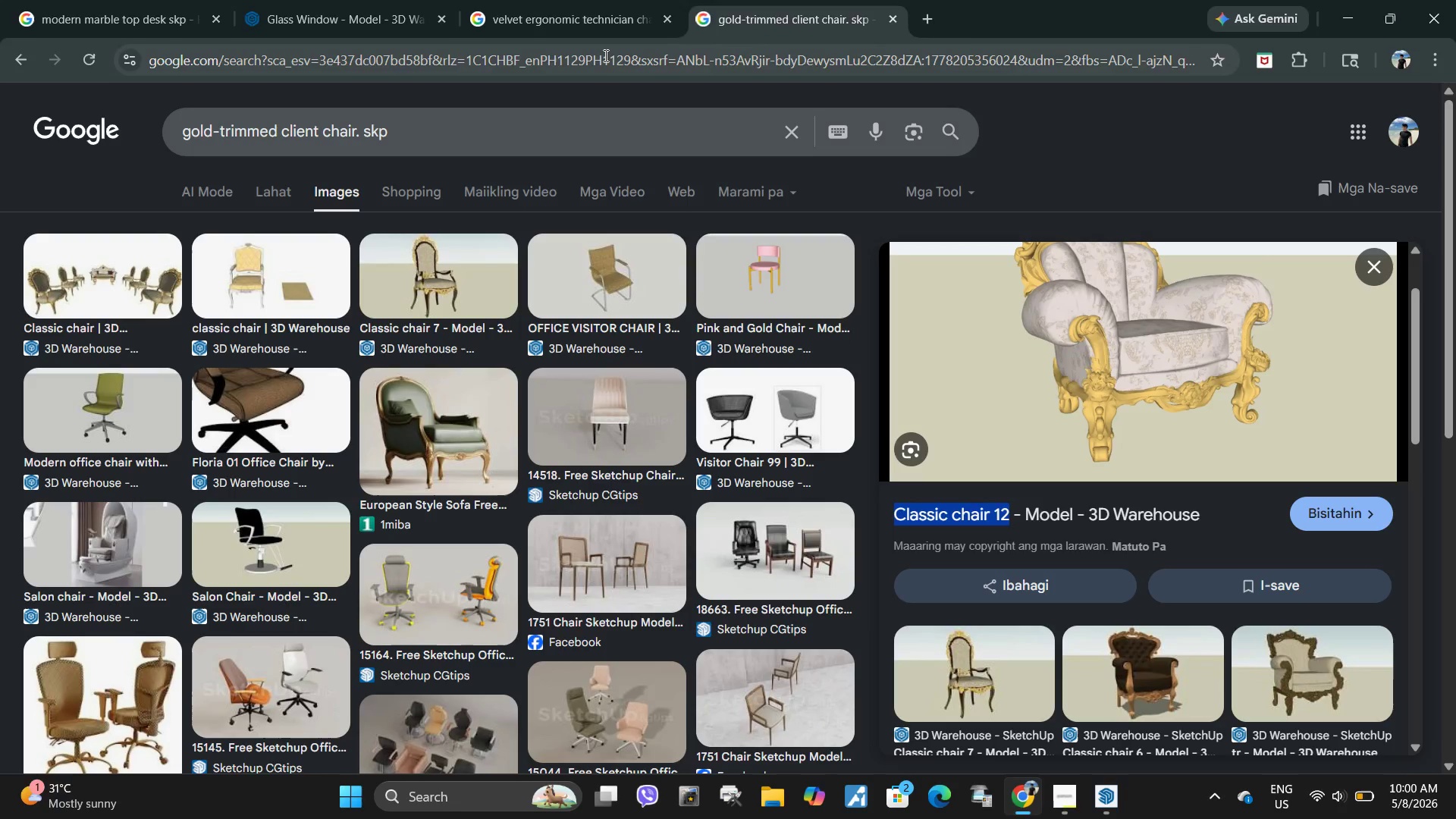 
left_click([604, 55])
 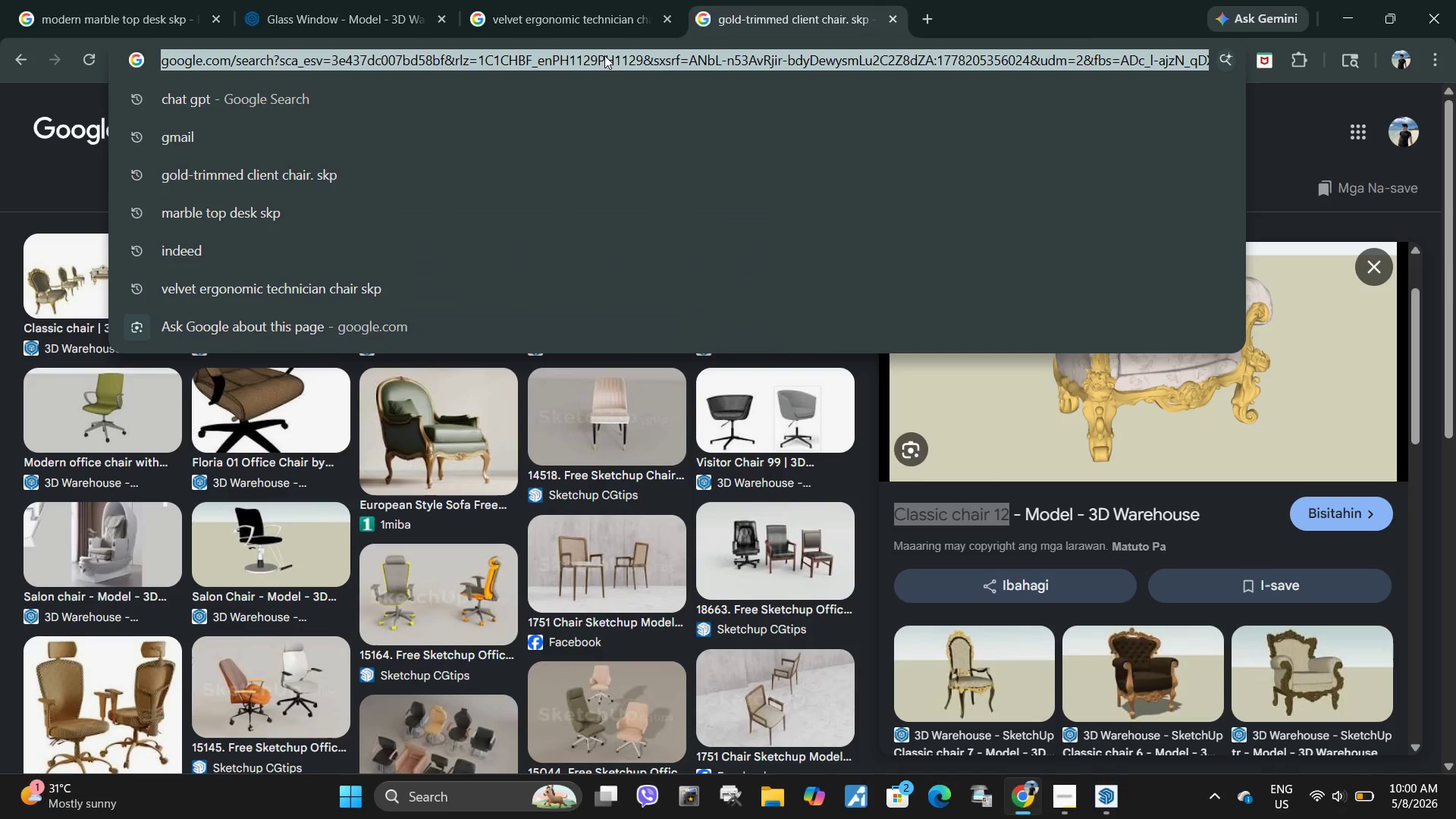 
type(luxury door sk)
 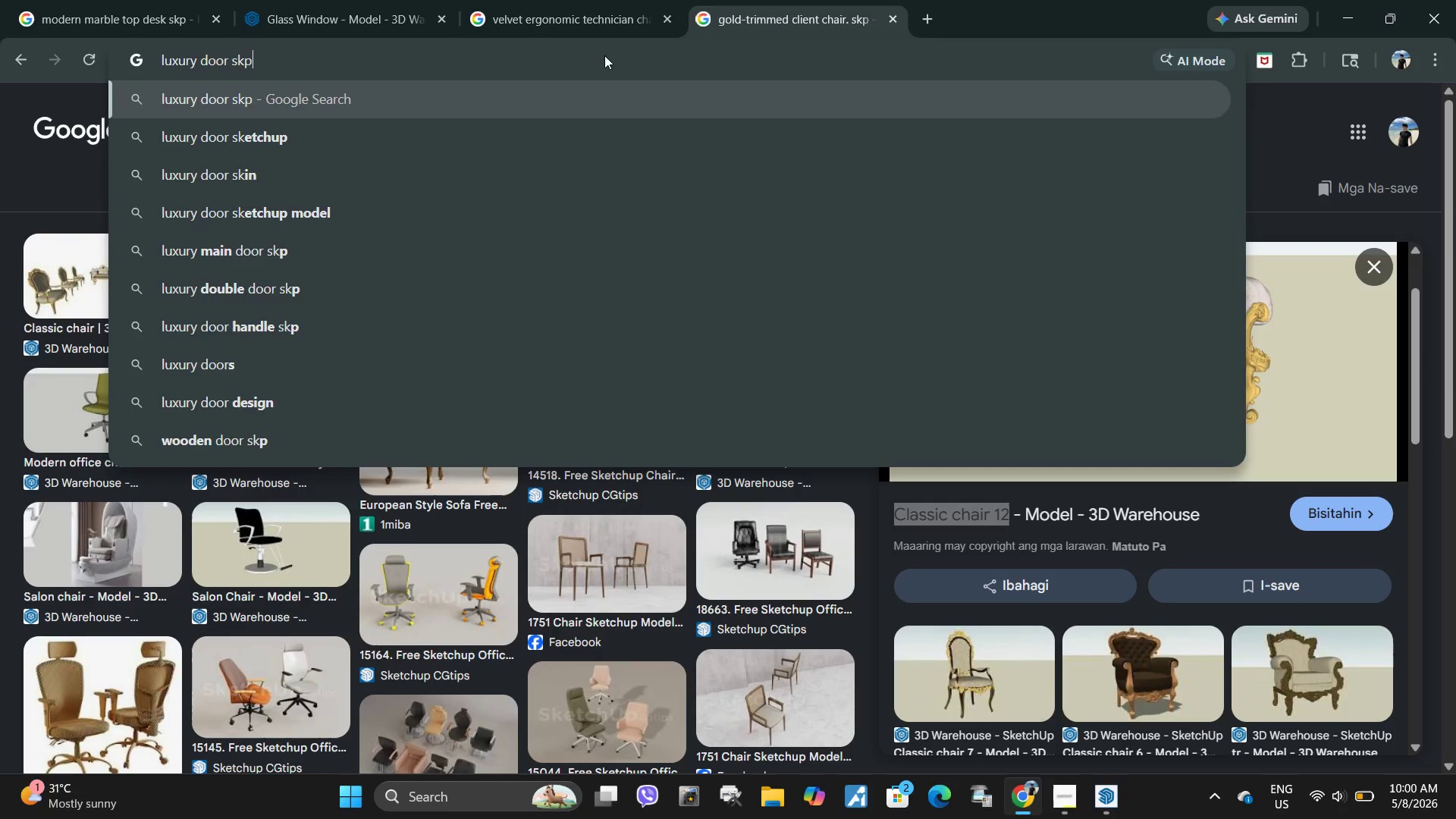 
key(Enter)
 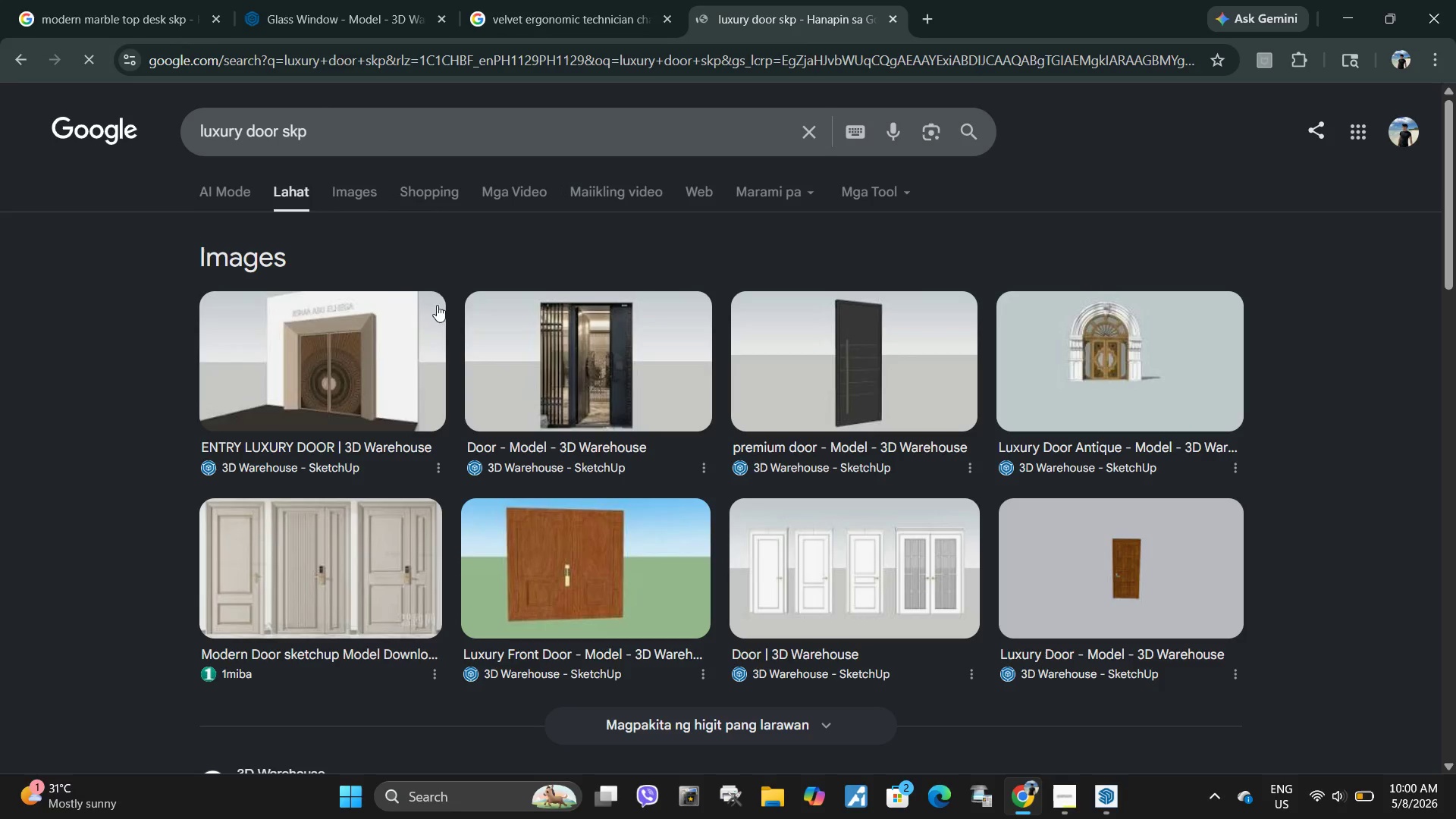 
left_click([354, 203])
 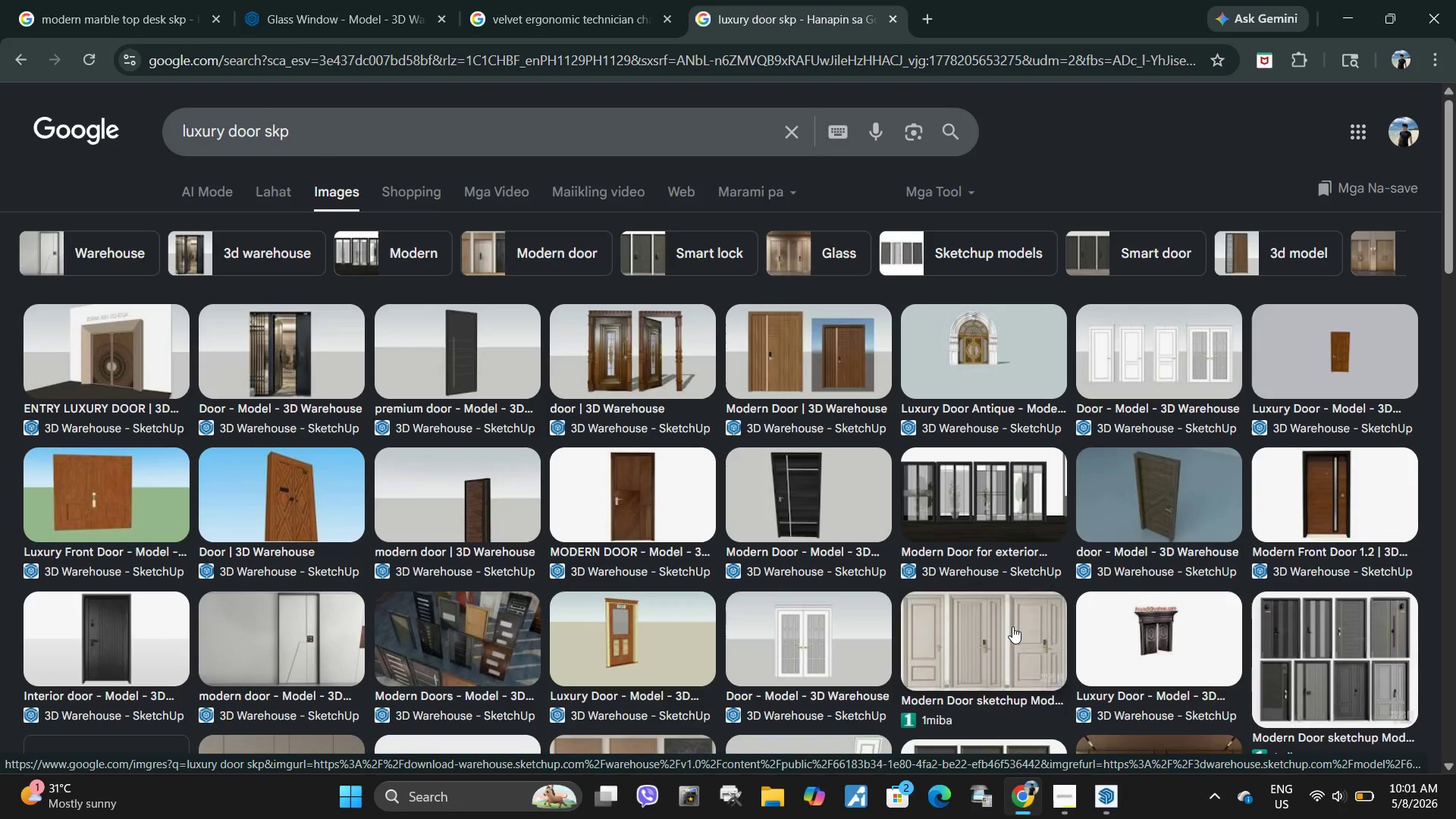 
wait(7.55)
 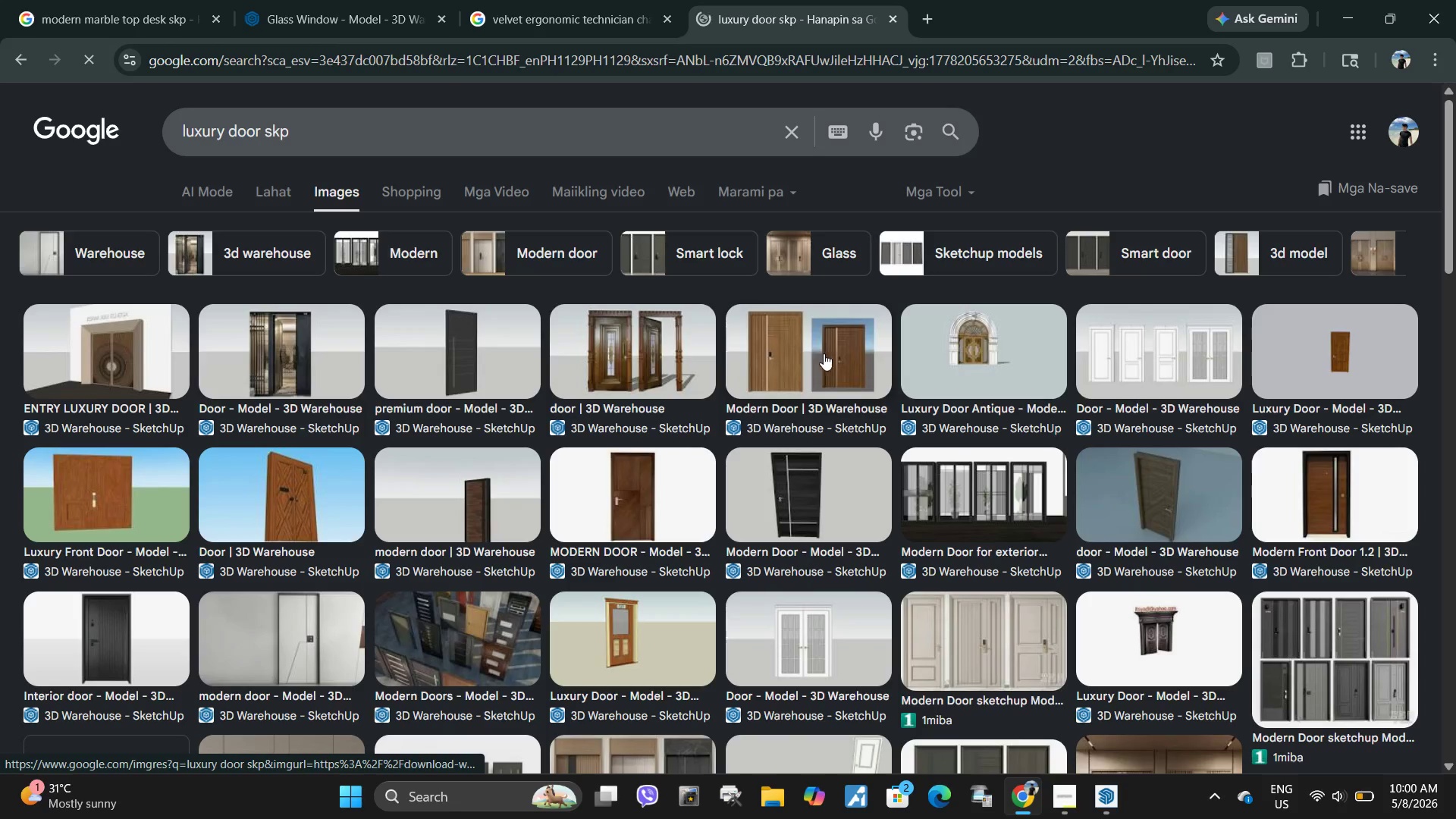 
left_click([836, 355])
 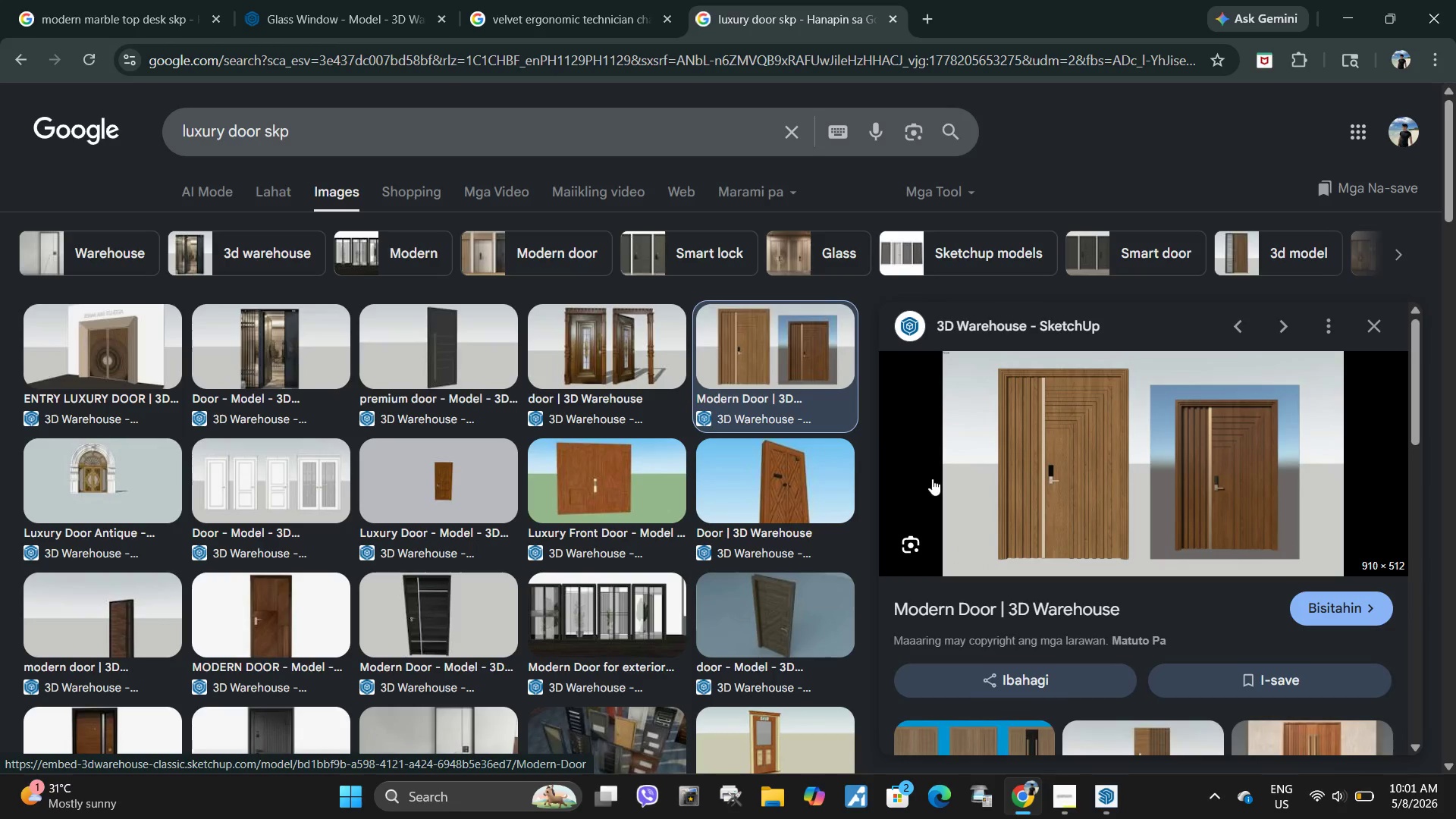 
scroll: coordinate [953, 517], scroll_direction: down, amount: 1.0
 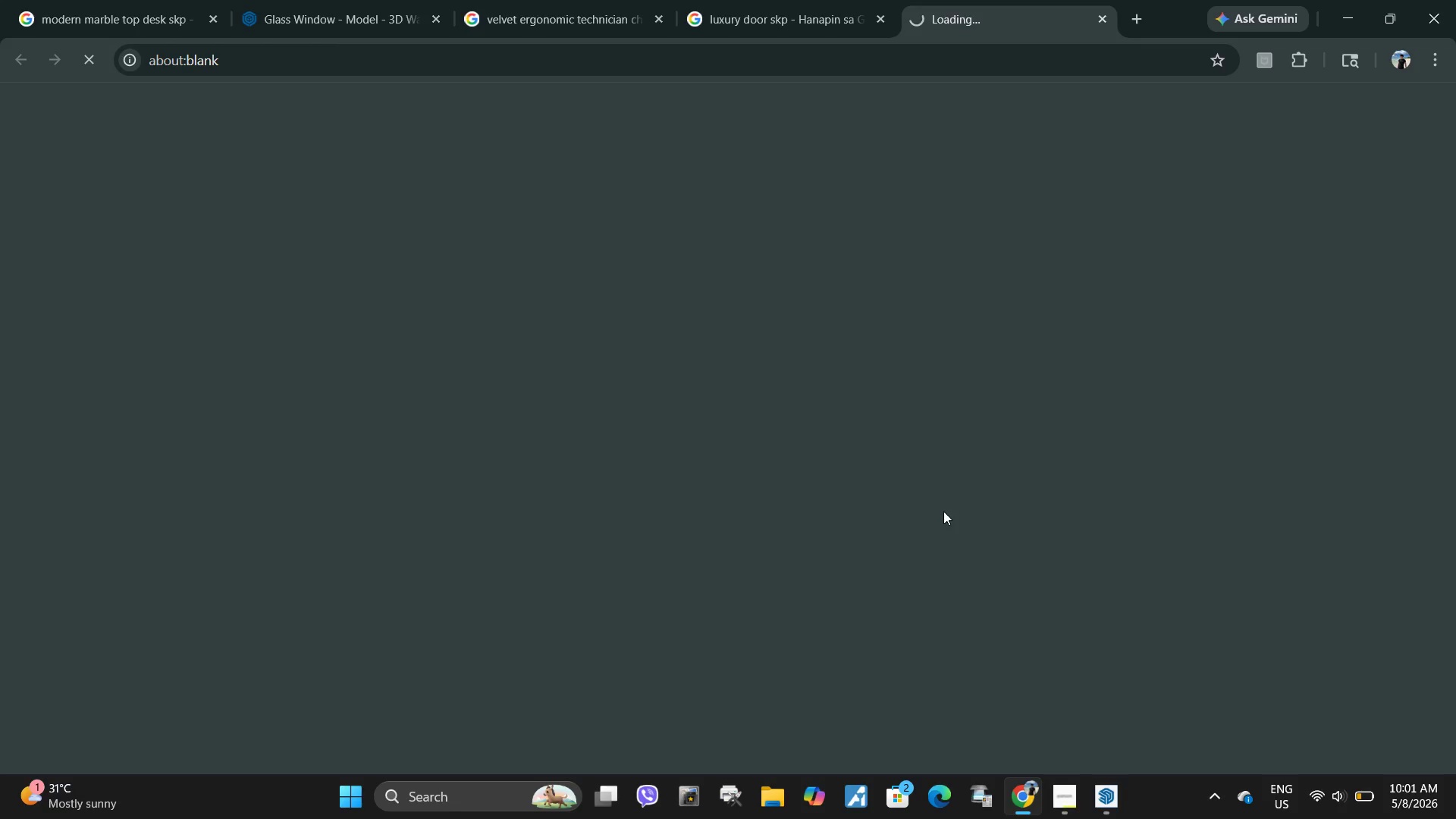 
left_click([796, 0])
 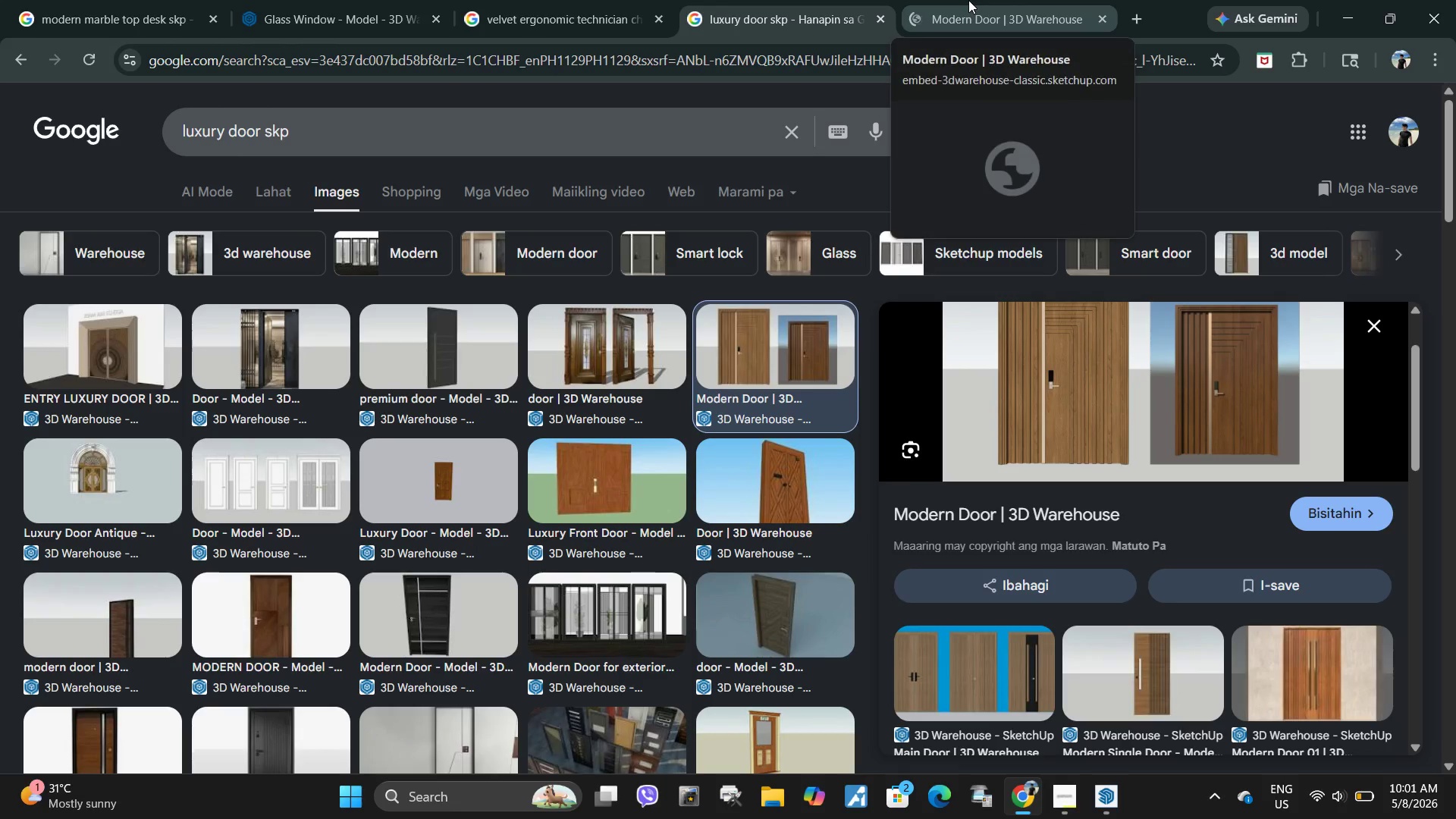 
left_click([968, 0])
 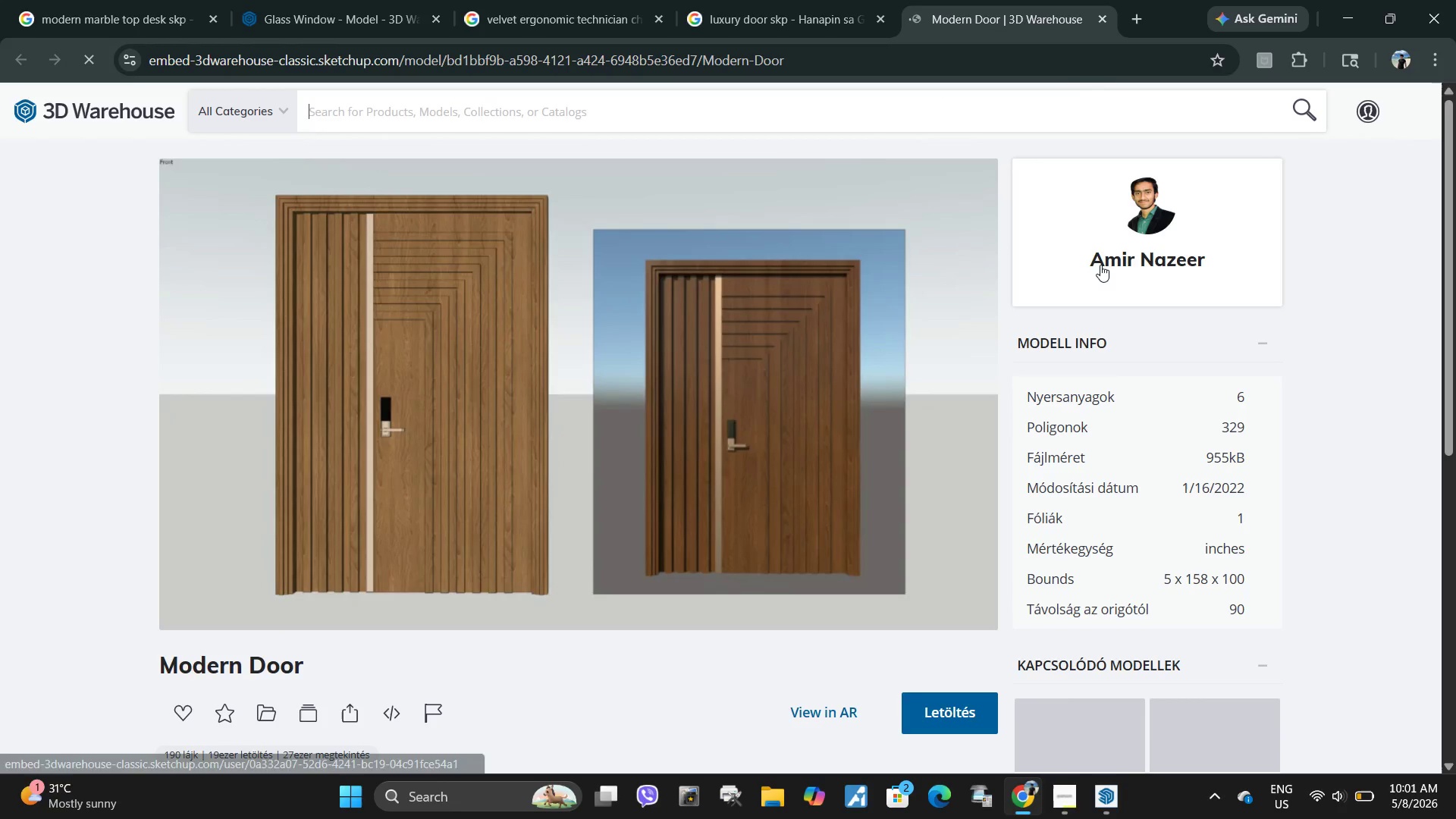 
left_click([1114, 262])
 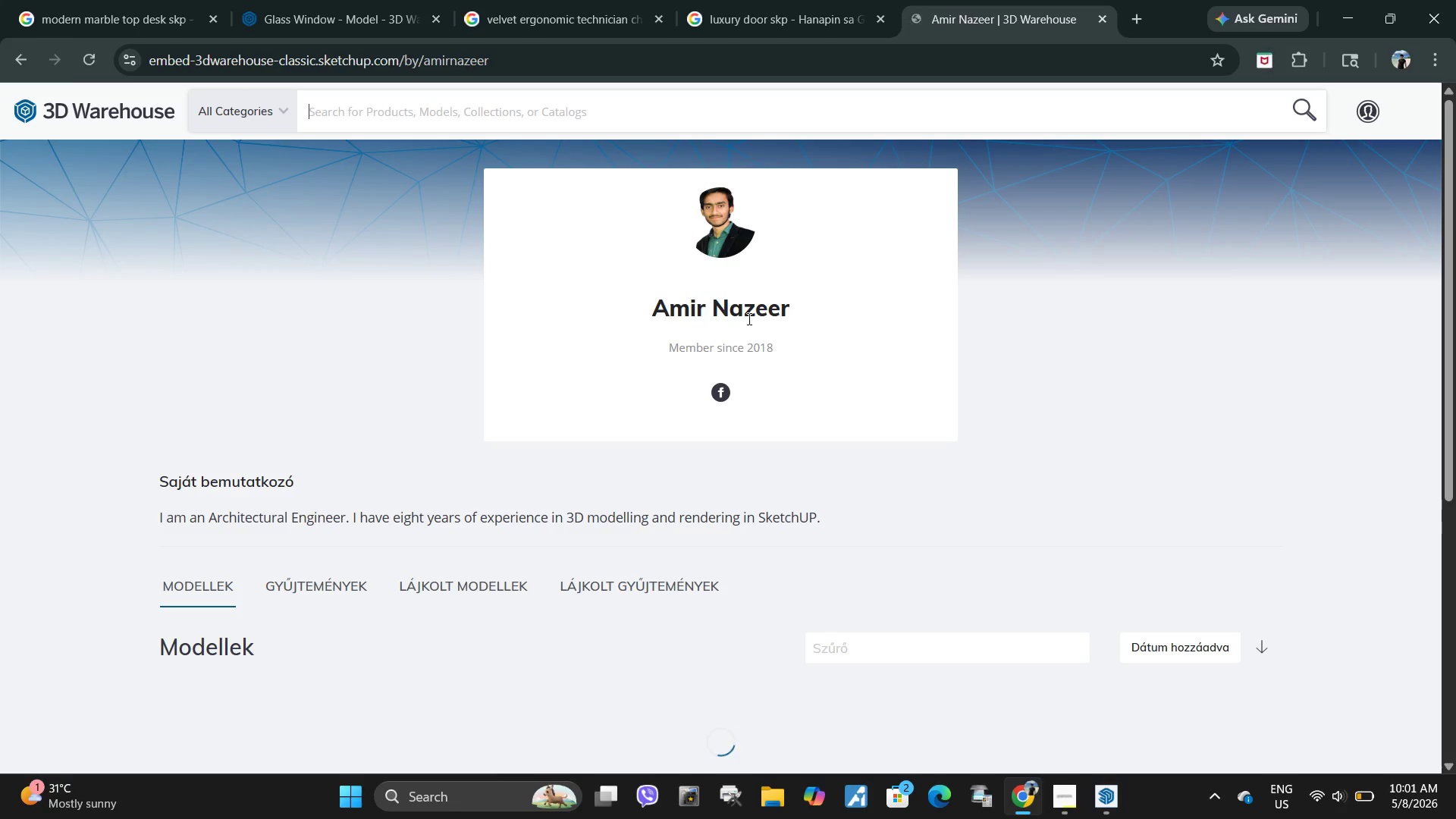 
left_click_drag(start_coordinate=[640, 308], to_coordinate=[878, 284])
 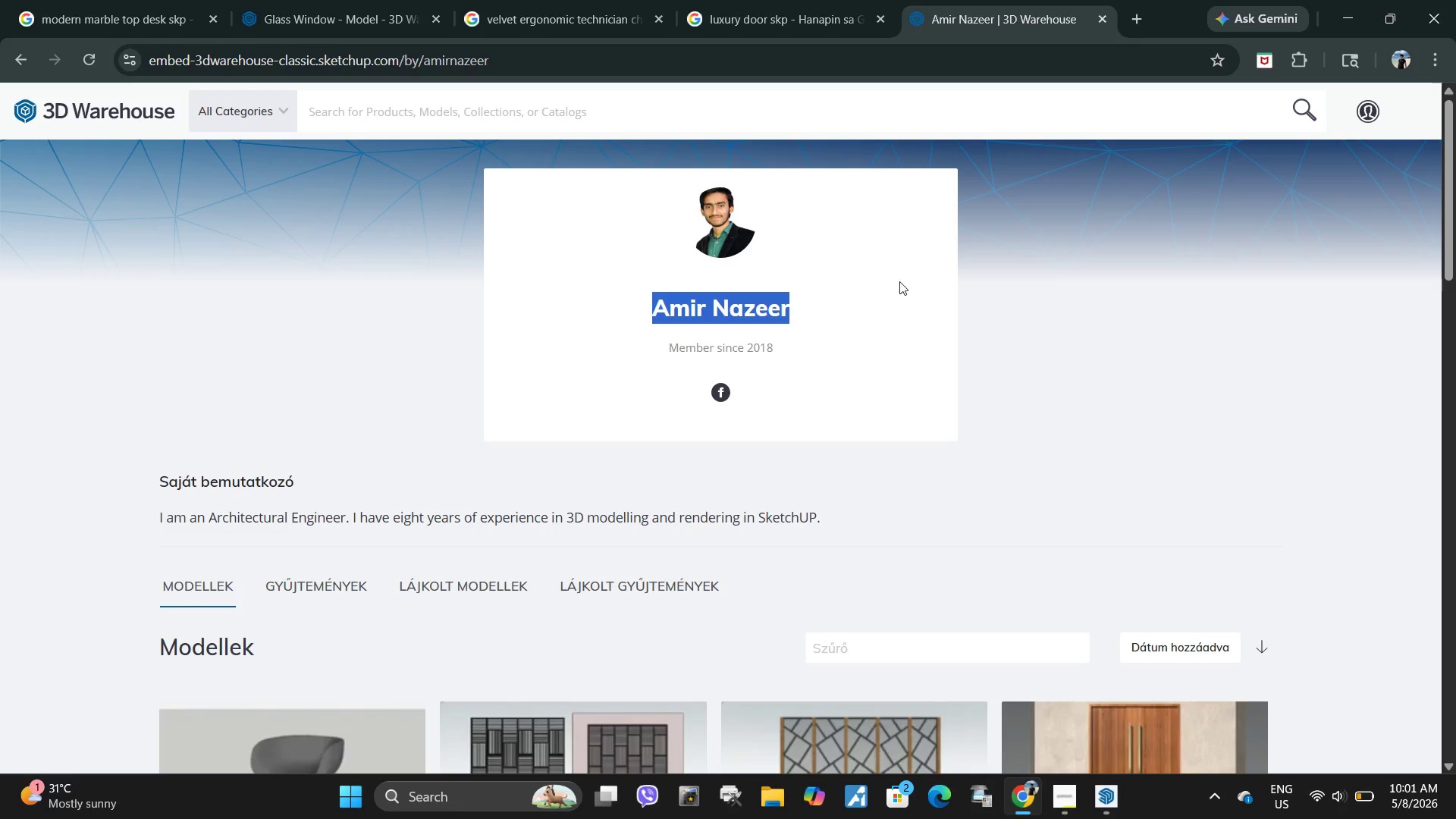 
key(Control+C)
 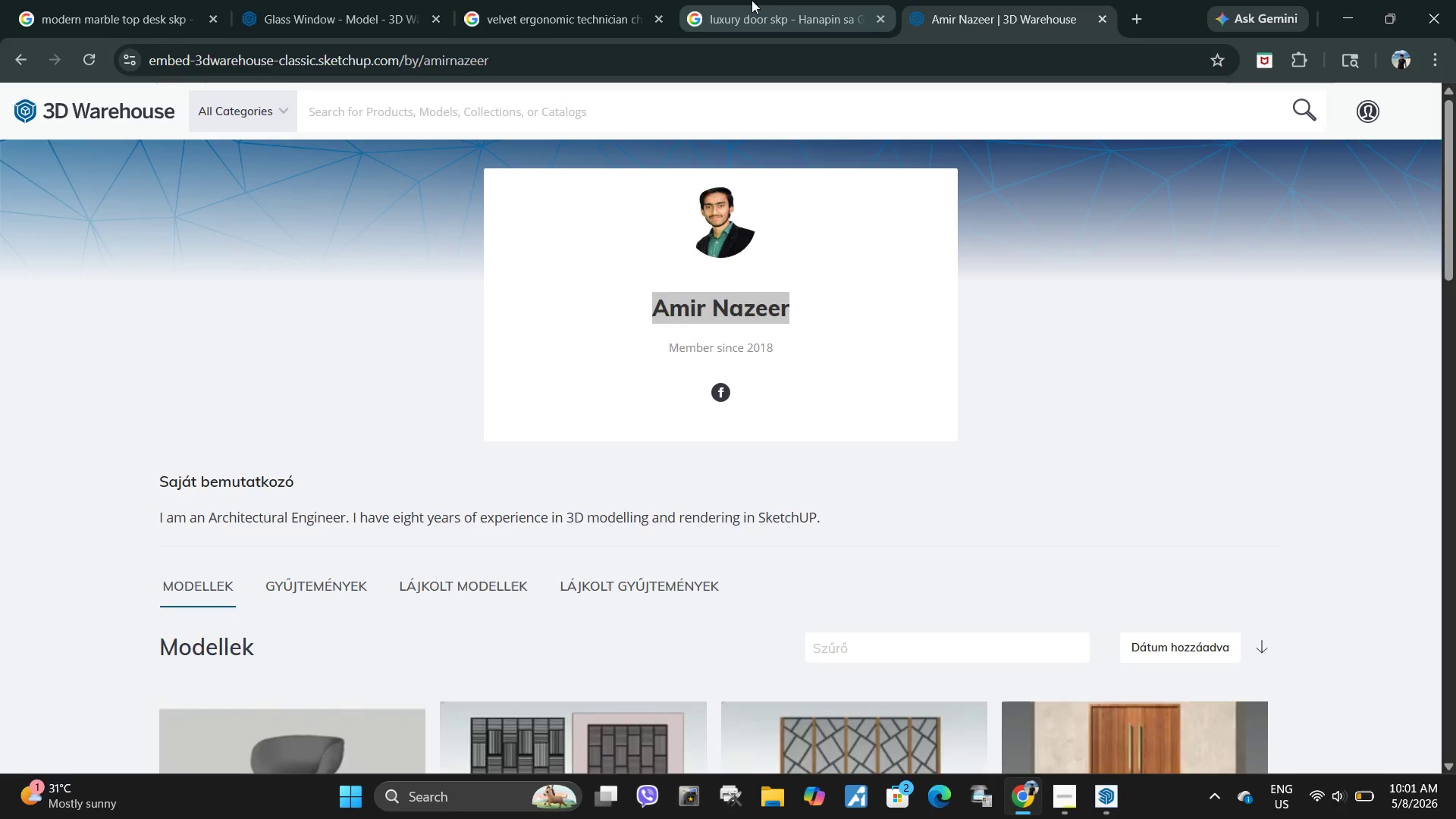 
left_click([752, 0])
 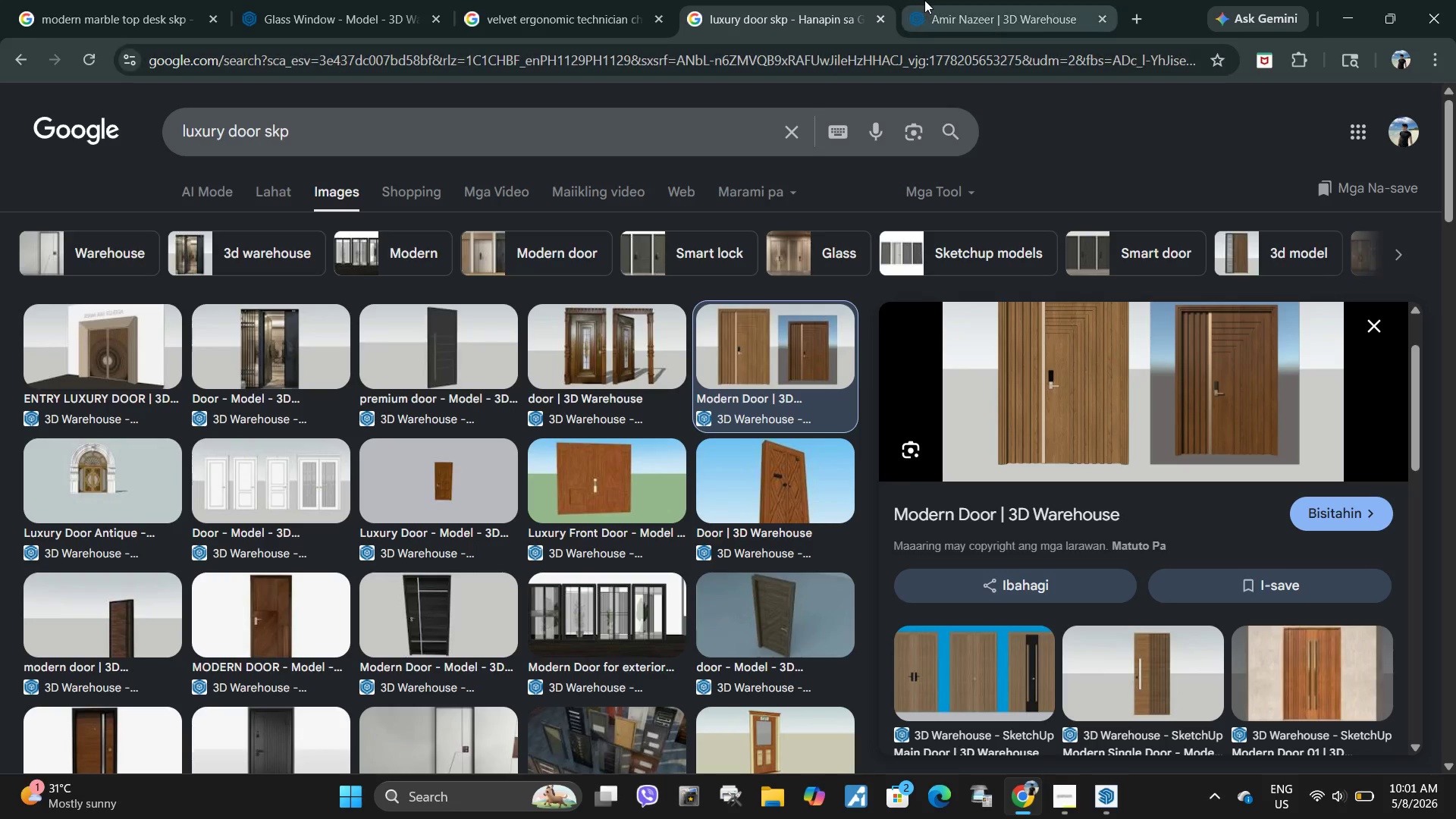 
left_click([924, 0])
 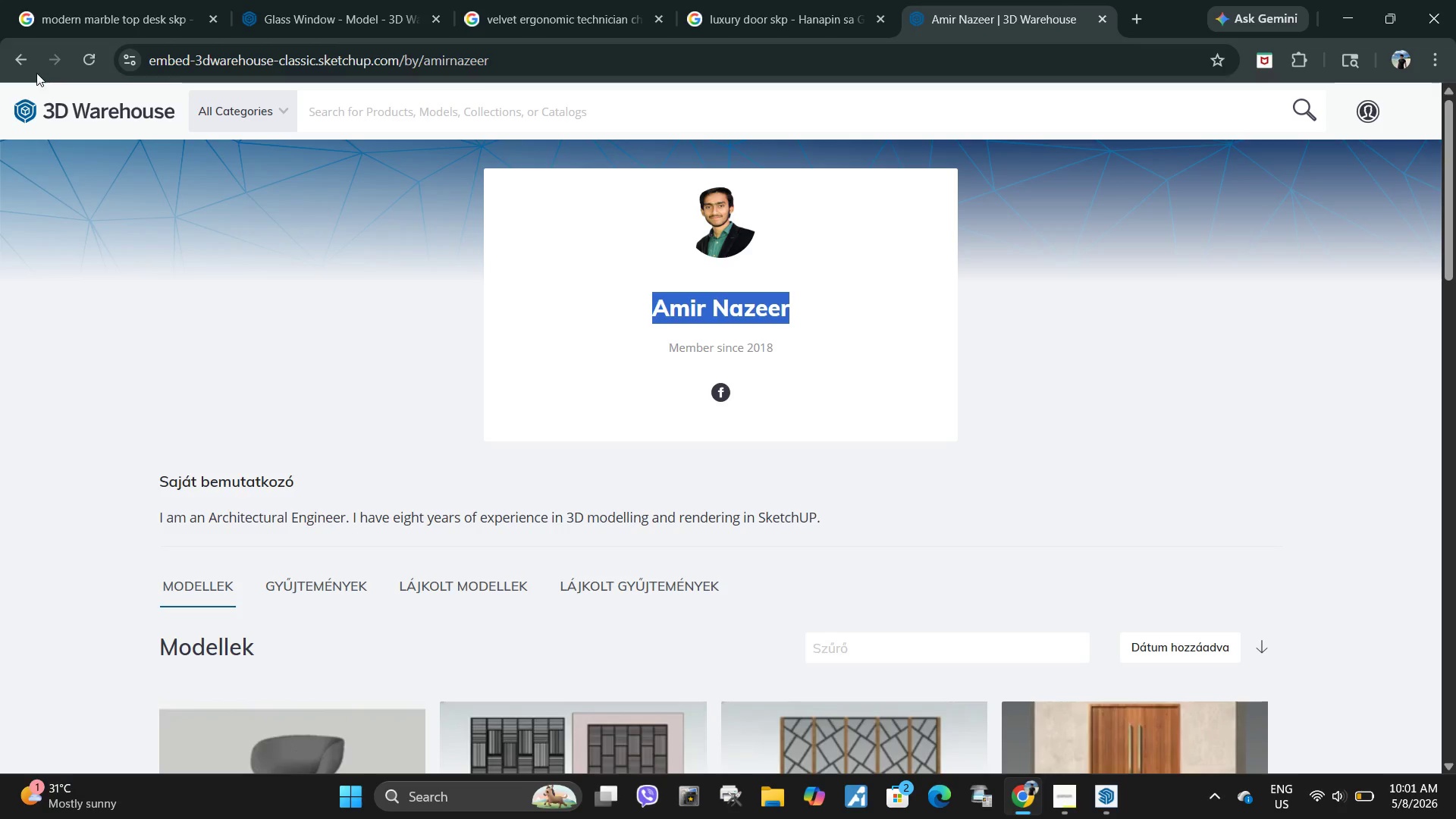 
left_click([26, 63])
 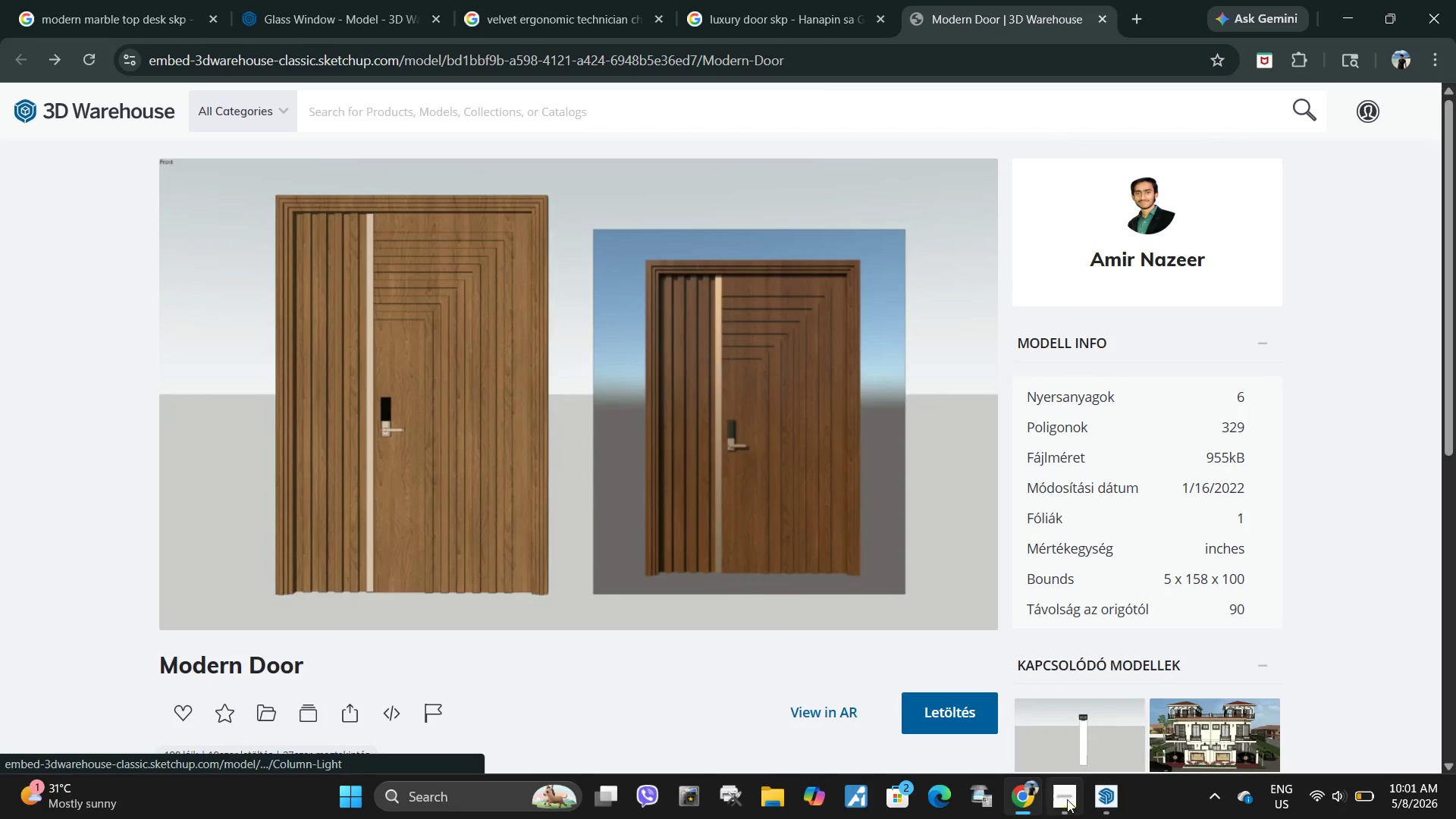 
left_click([1104, 805])
 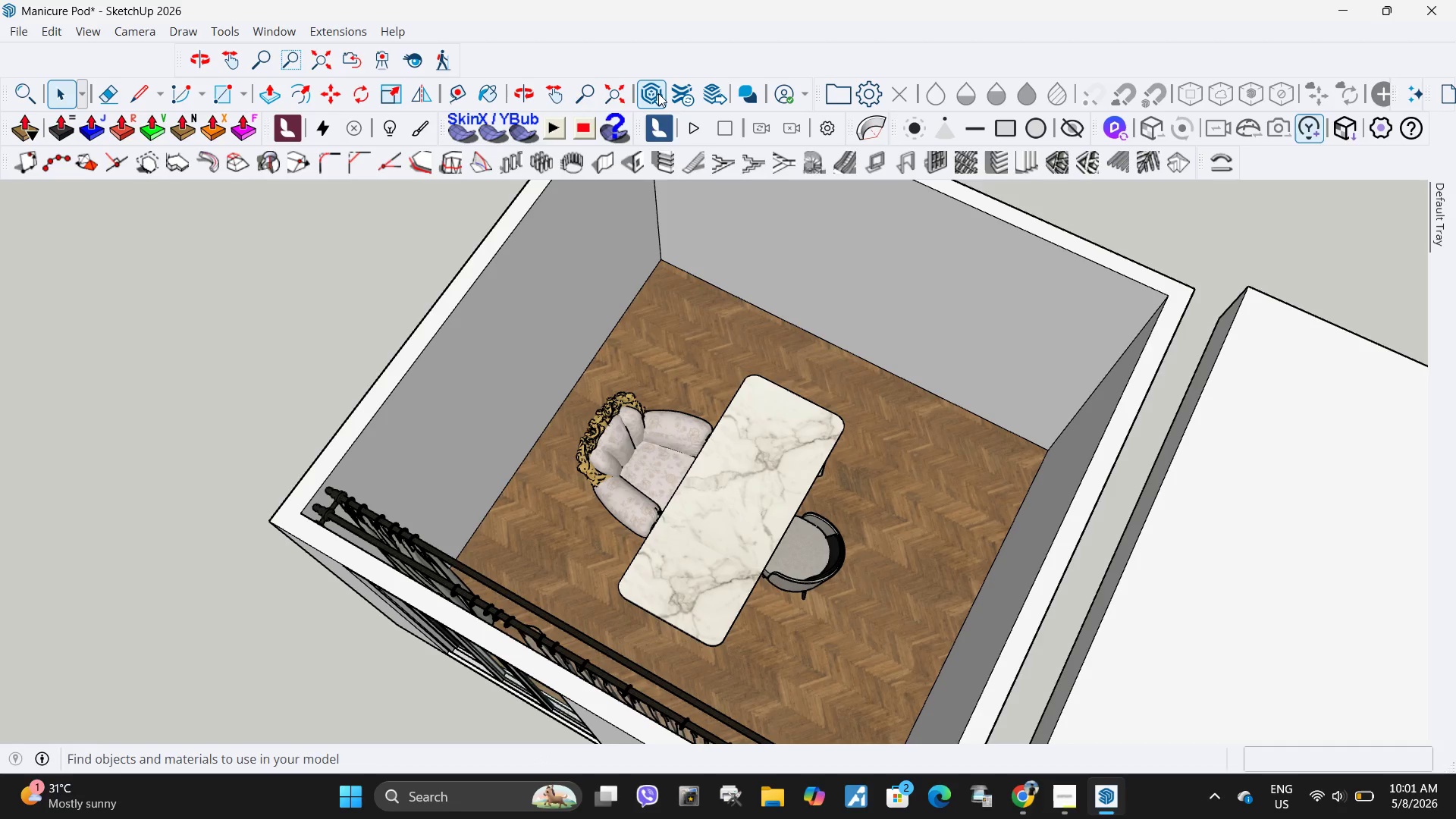 
left_click([655, 94])
 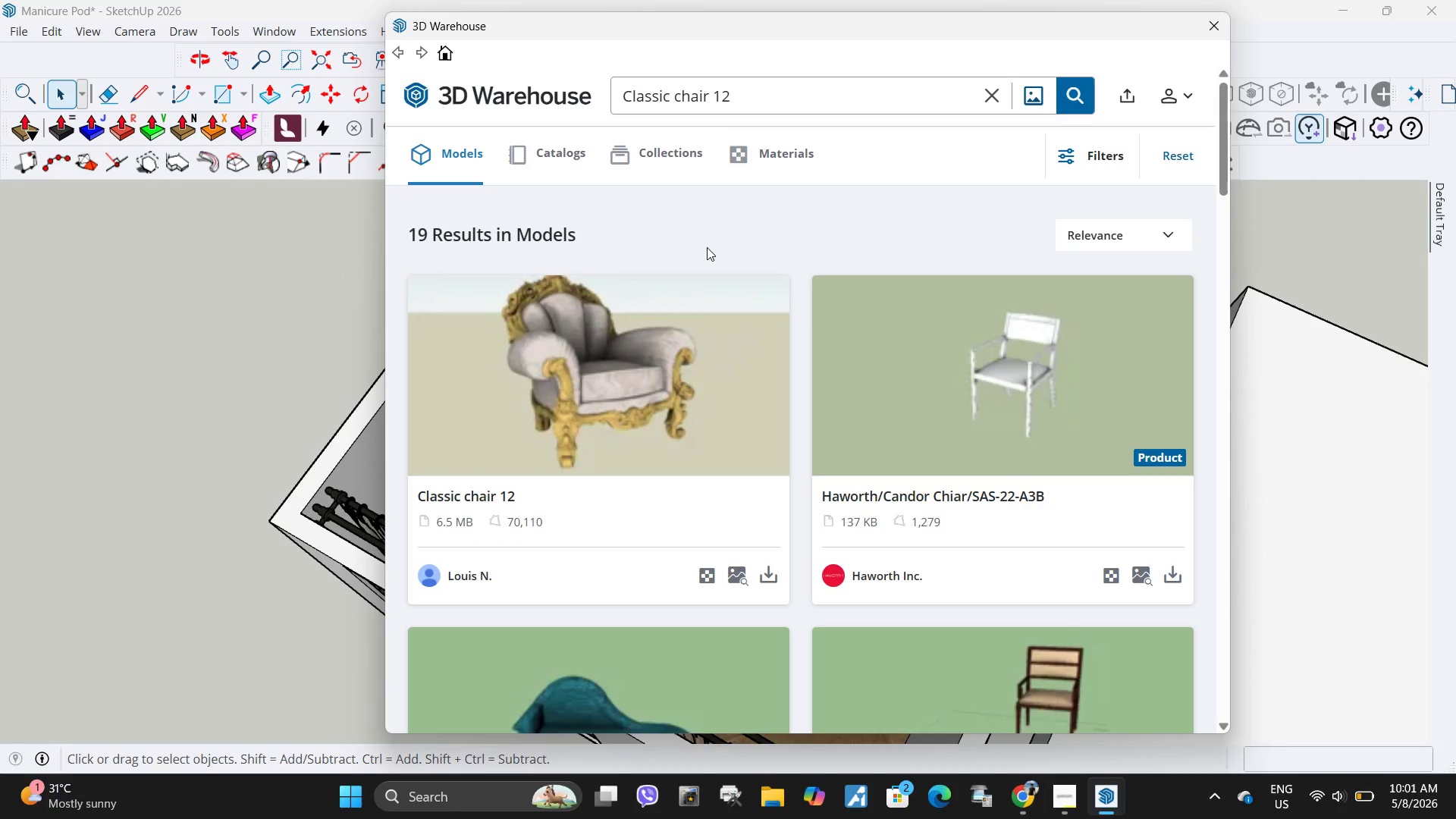 
wait(14.92)
 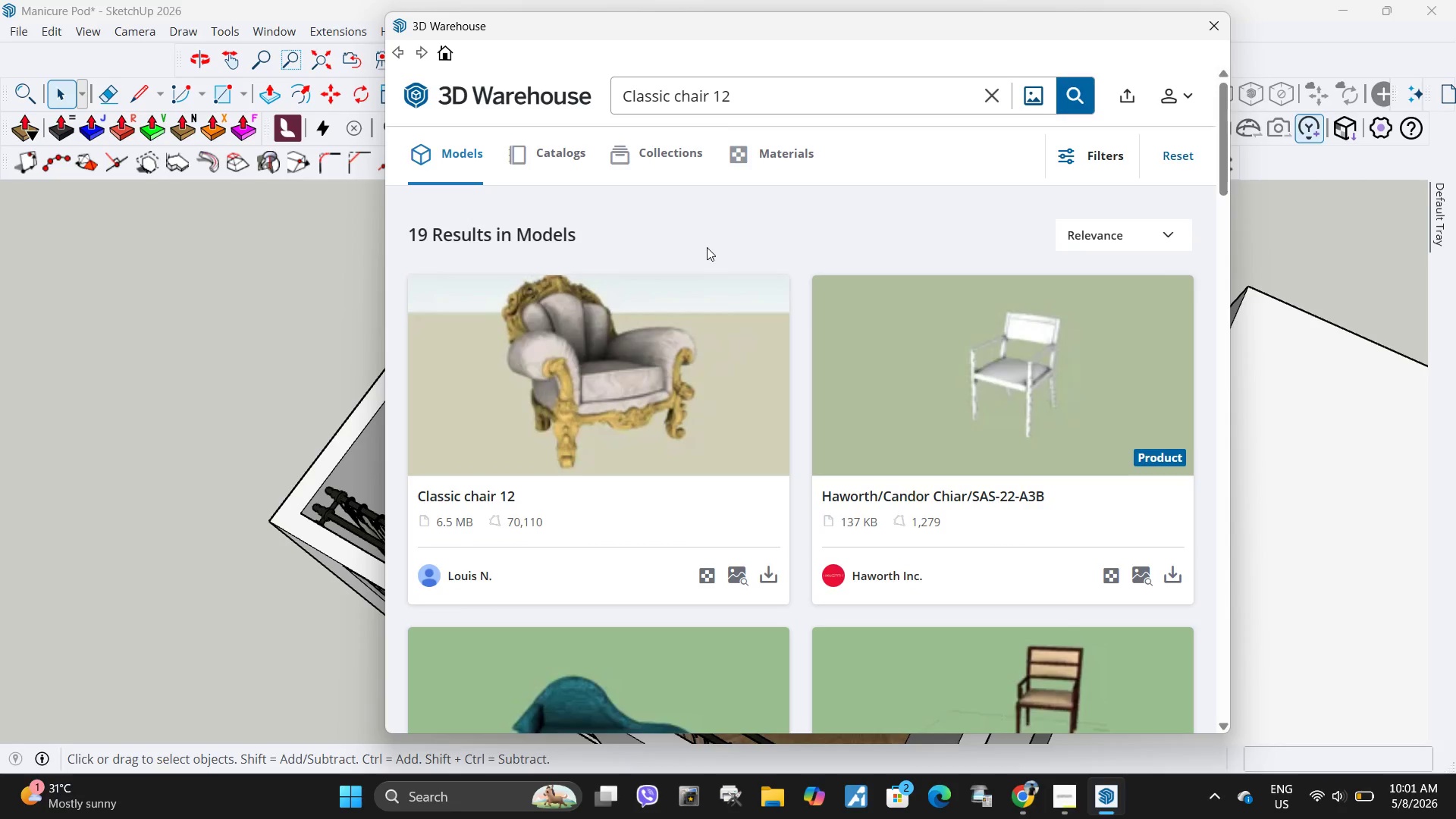 
left_click([1109, 171])
 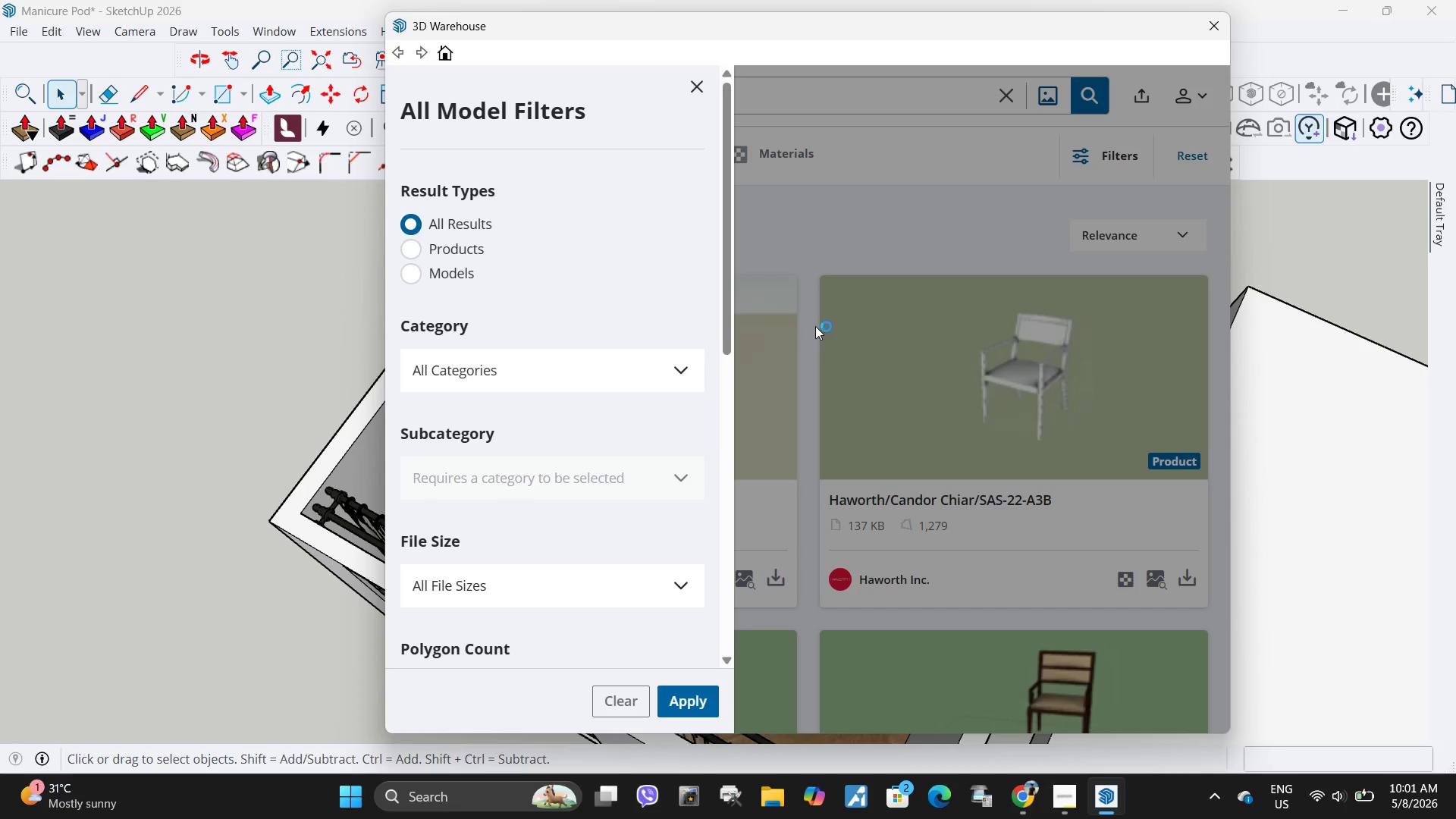 
scroll: coordinate [499, 559], scroll_direction: down, amount: 7.0
 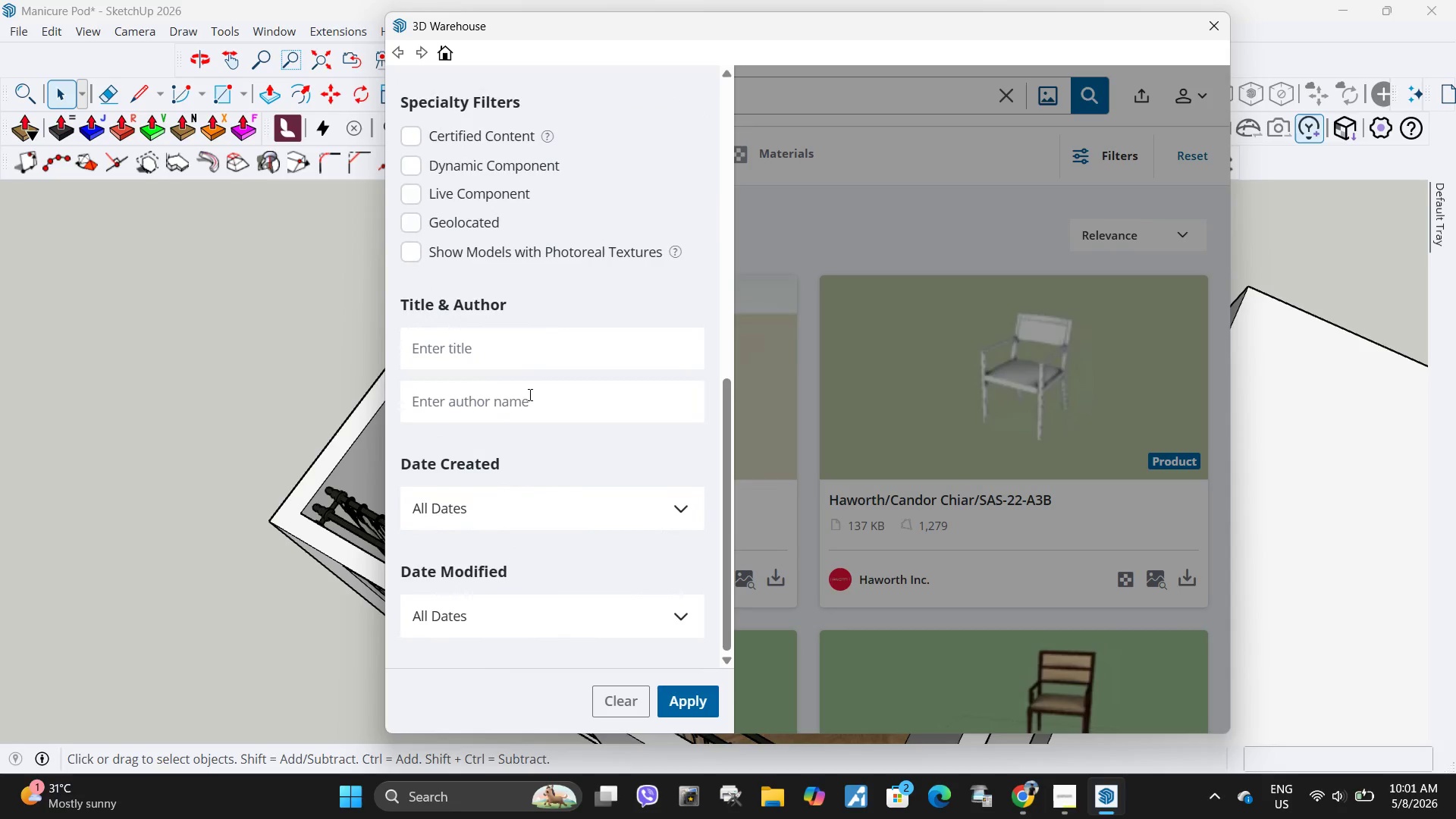 
left_click([529, 394])
 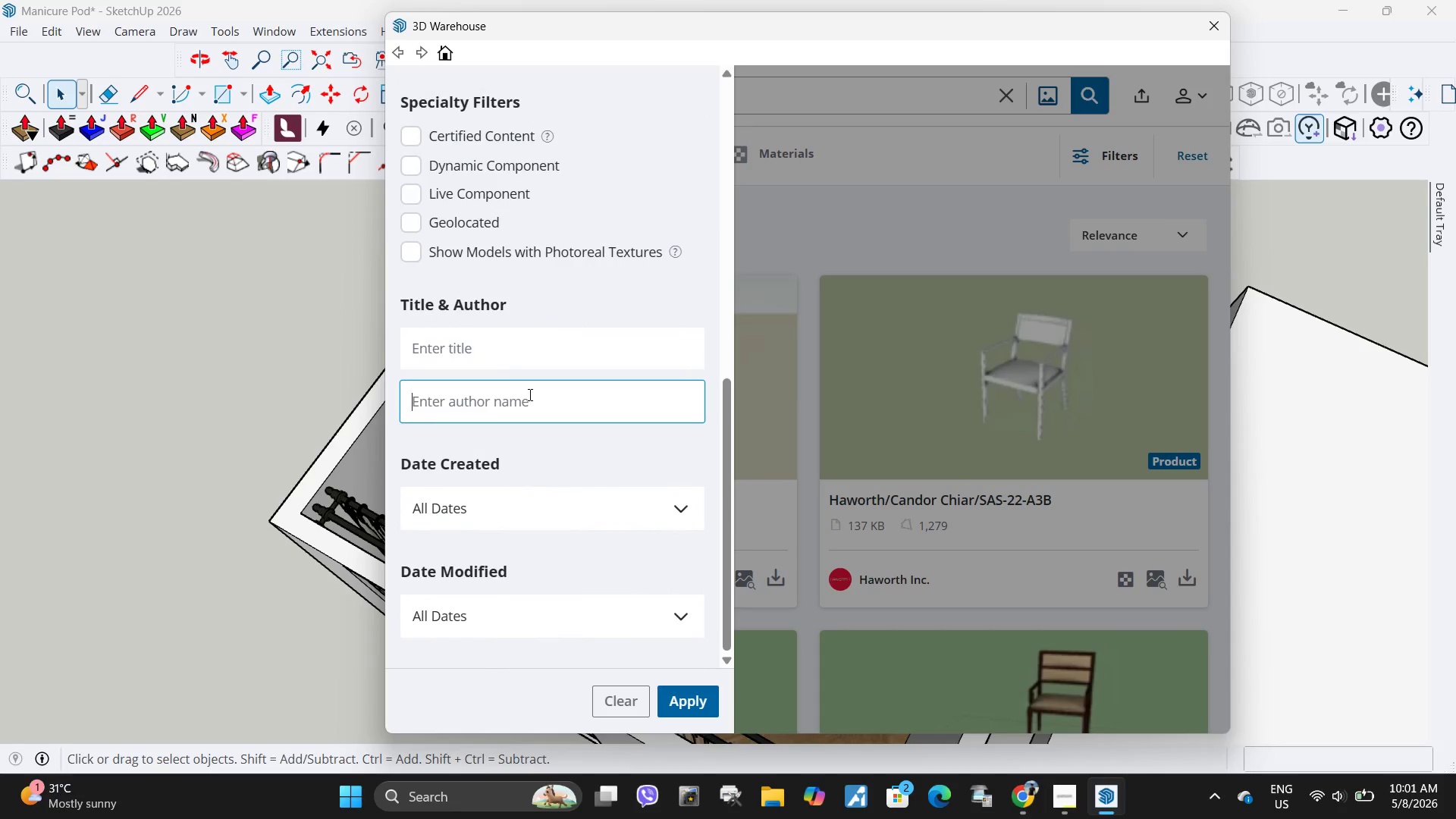 
key(Control+ControlLeft)
 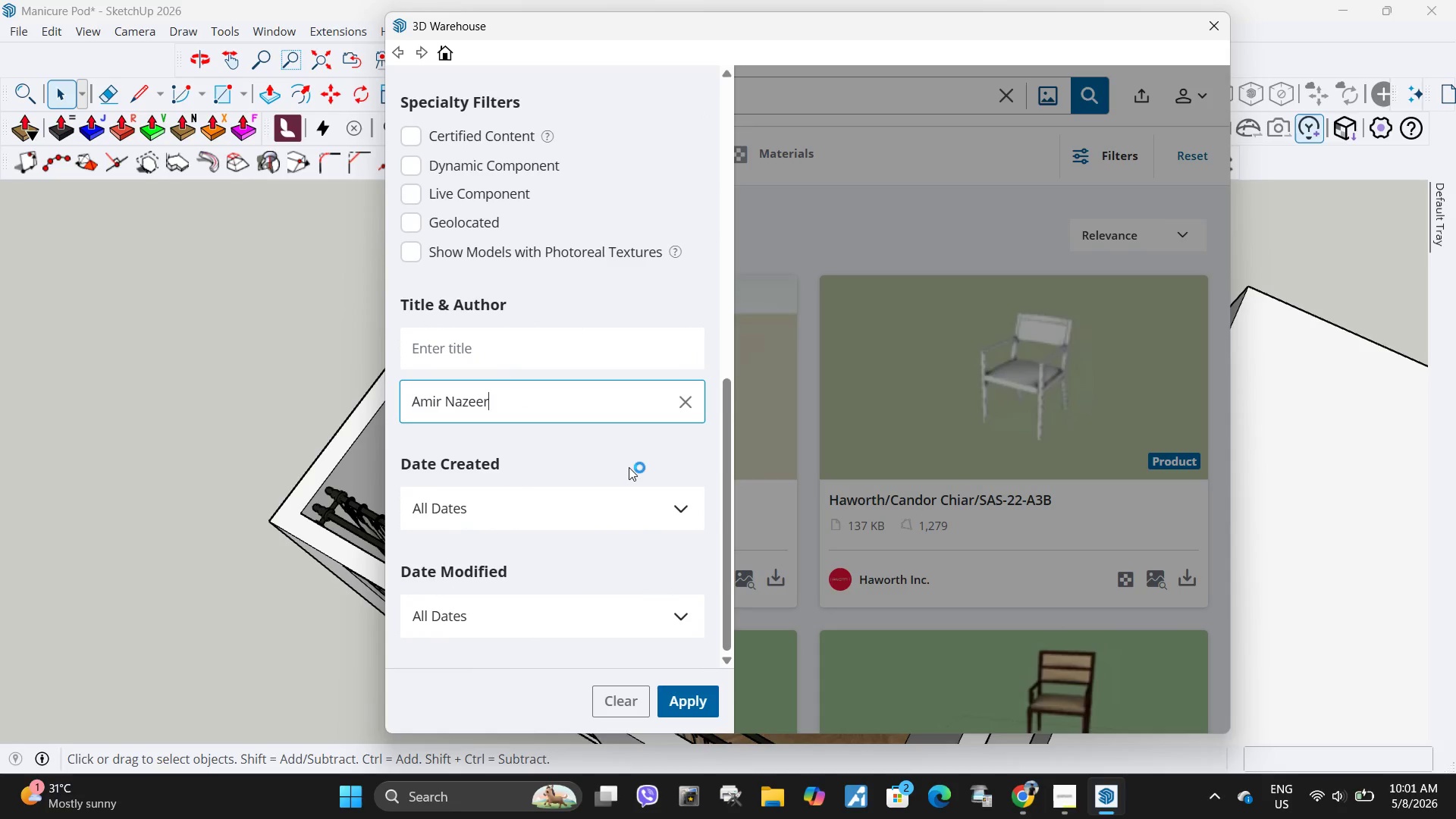 
key(Control+V)
 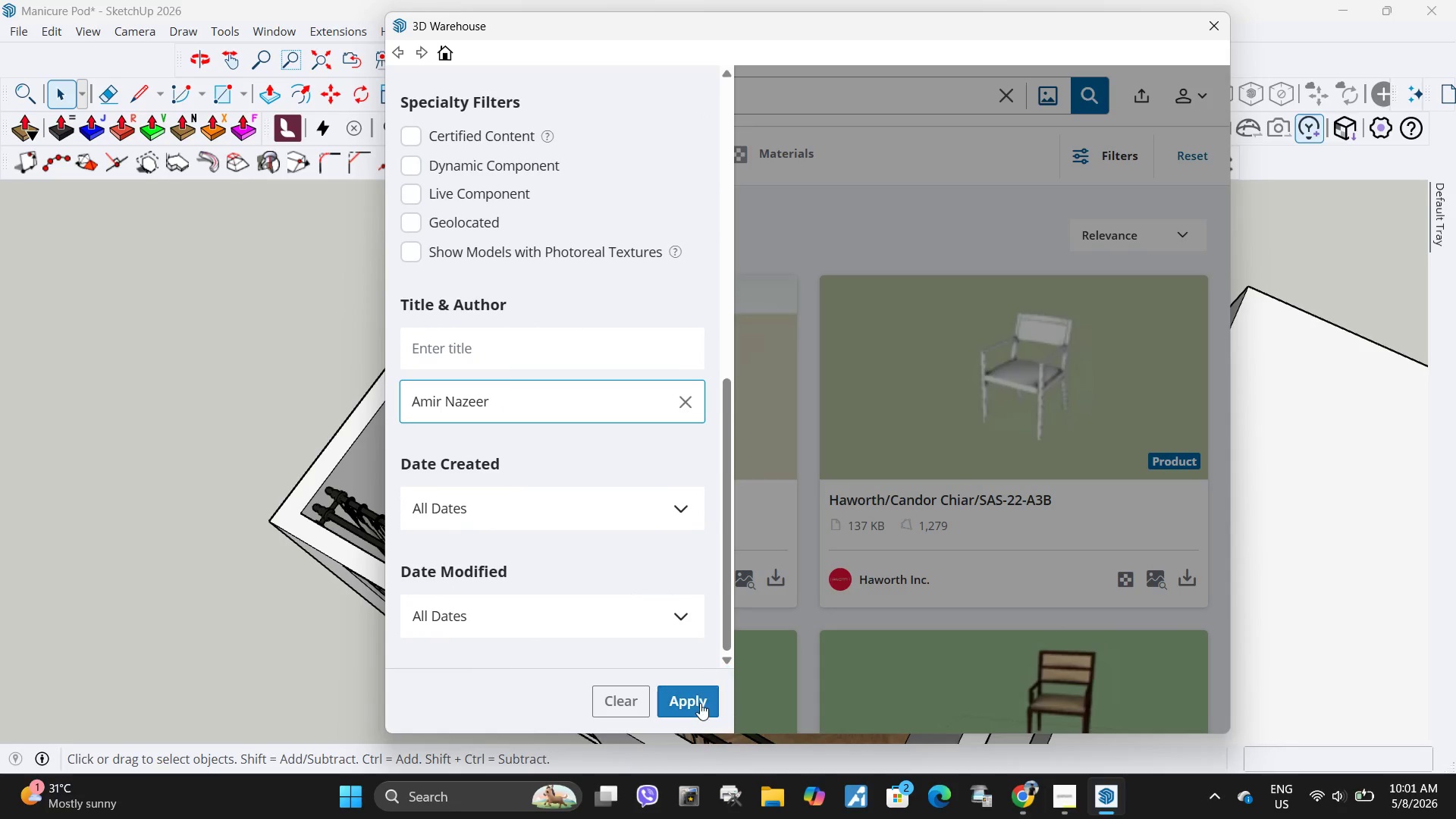 
left_click([700, 703])
 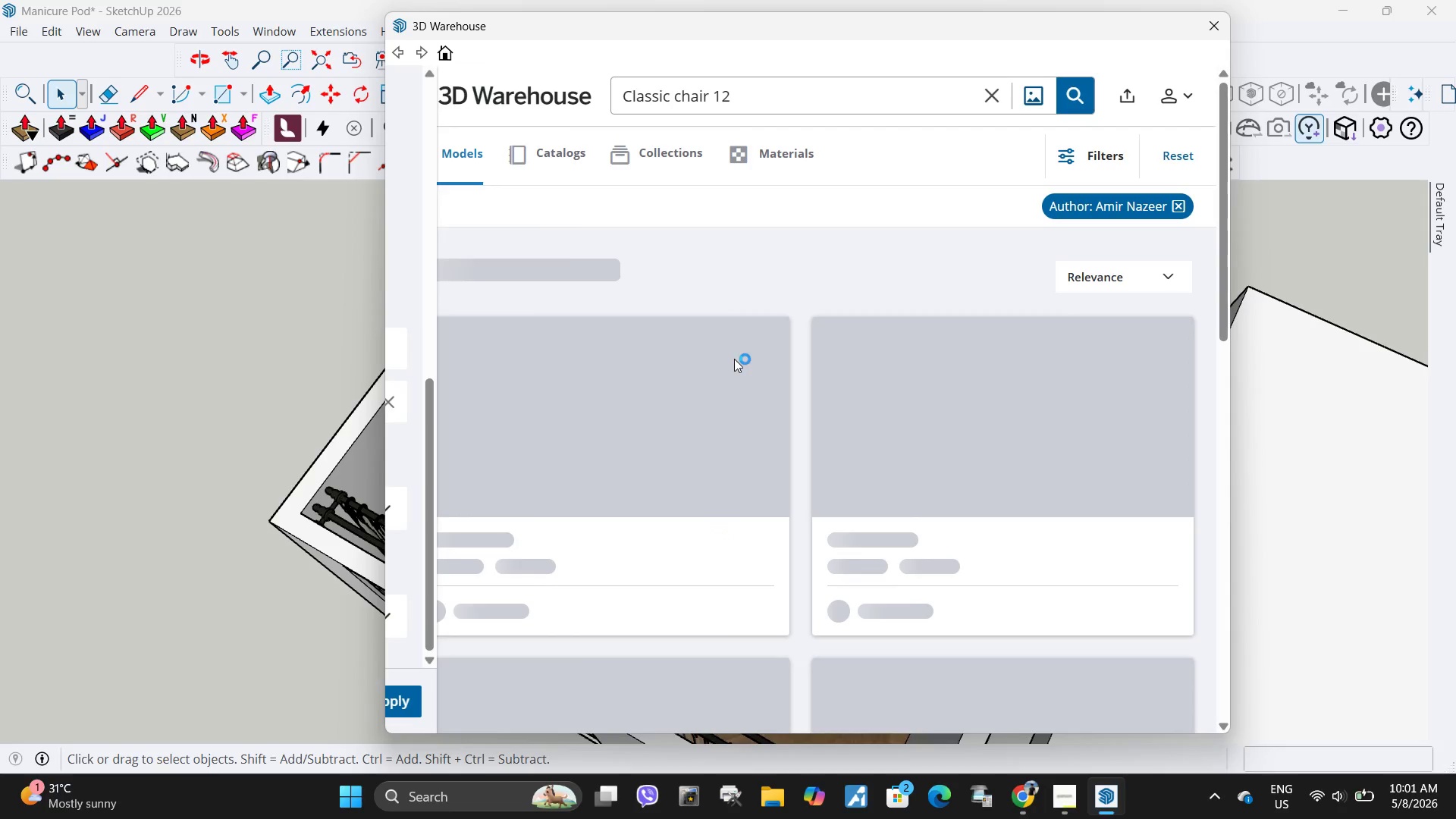 
scroll: coordinate [742, 341], scroll_direction: up, amount: 3.0
 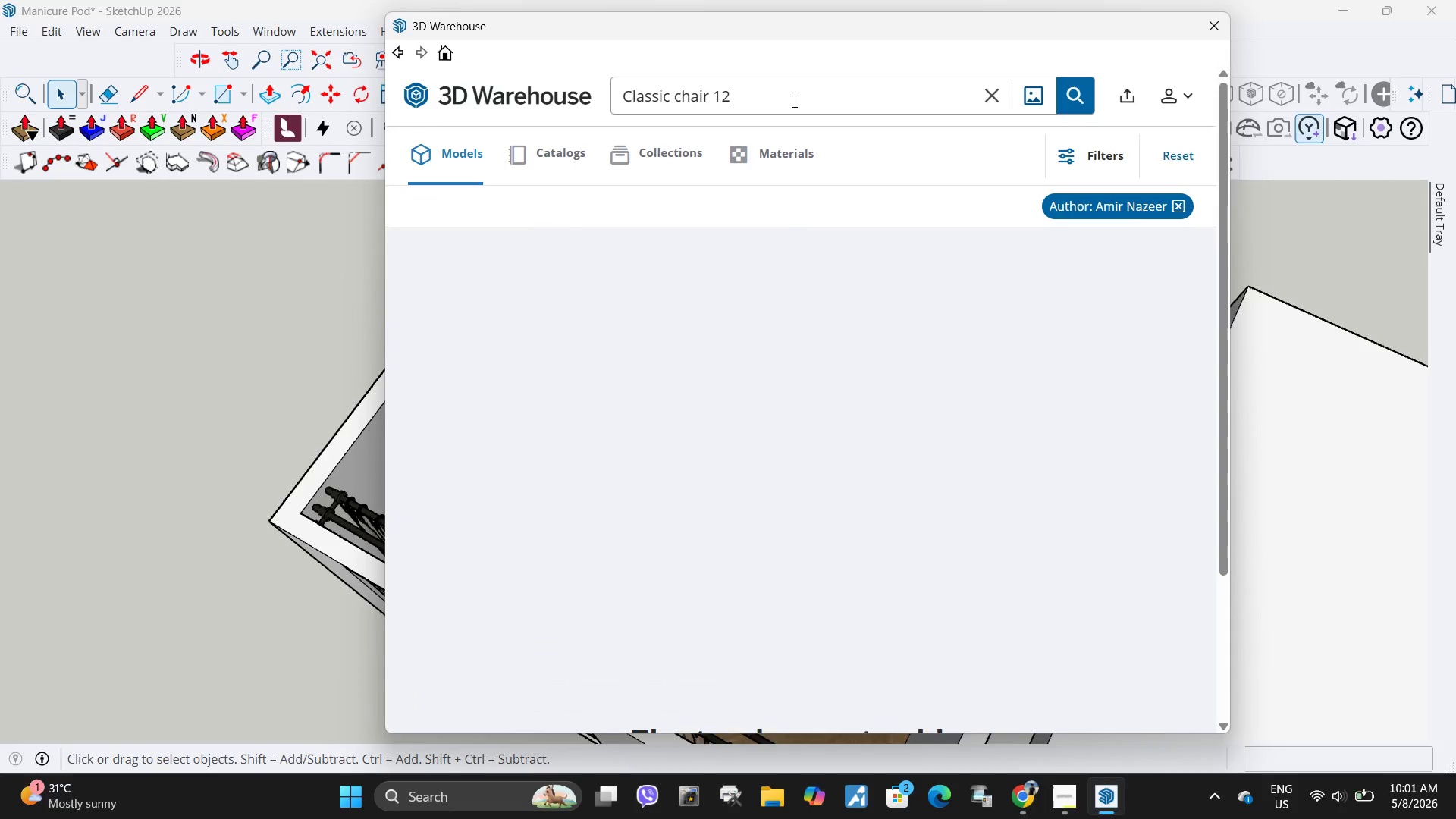 
left_click([793, 101])
 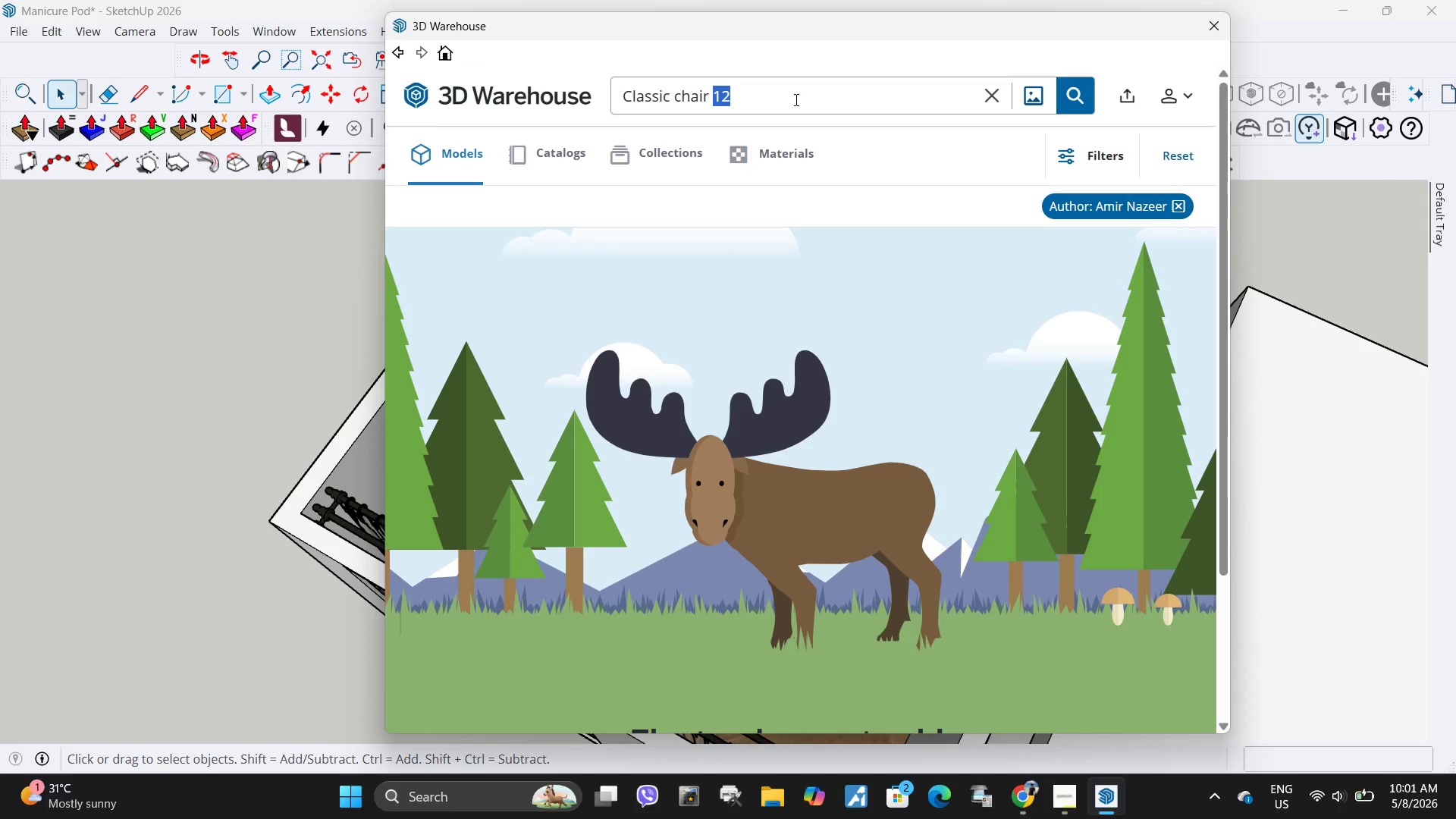 
left_click_drag(start_coordinate=[795, 99], to_coordinate=[582, 73])
 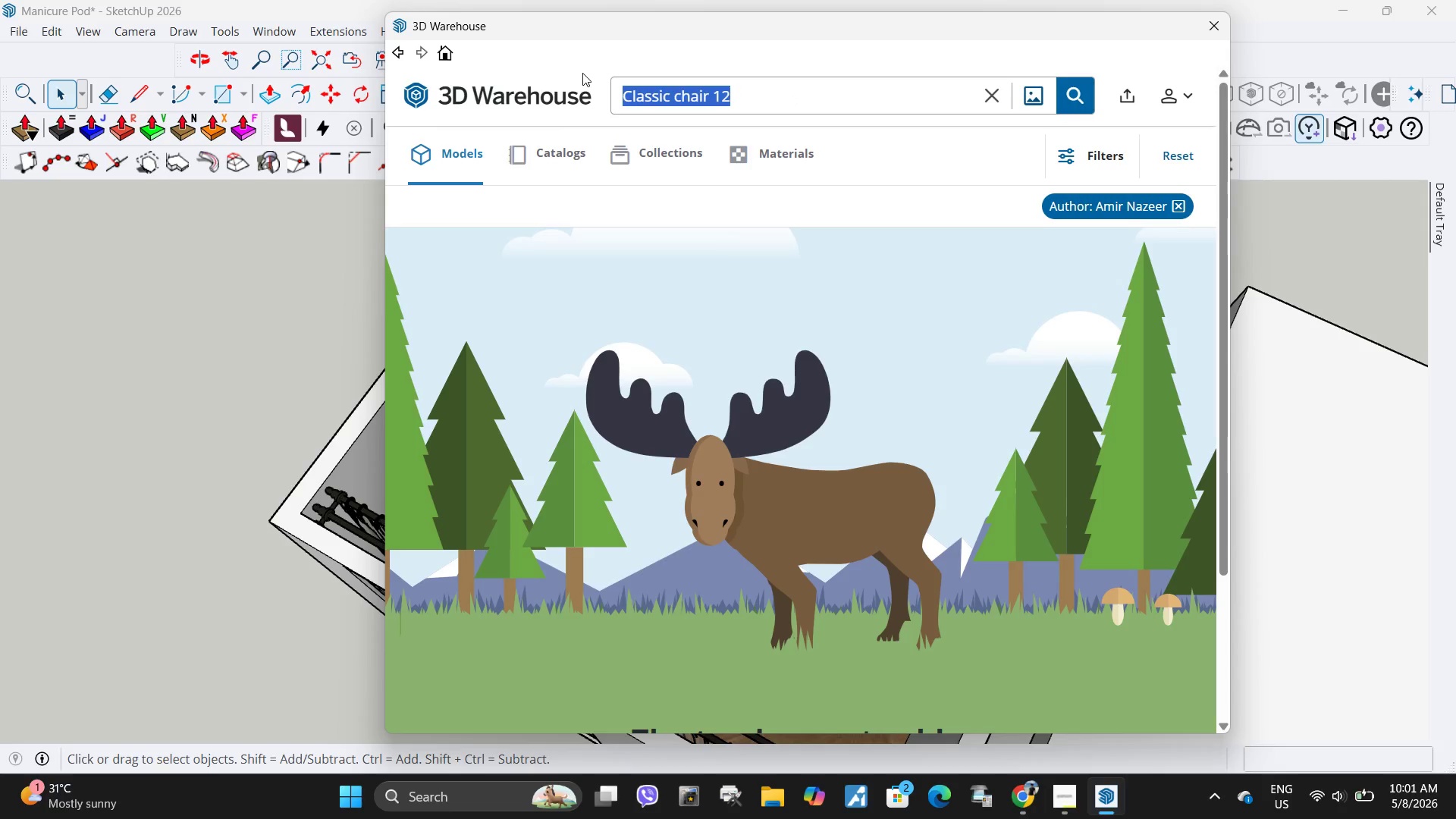 
type(modern chair)
 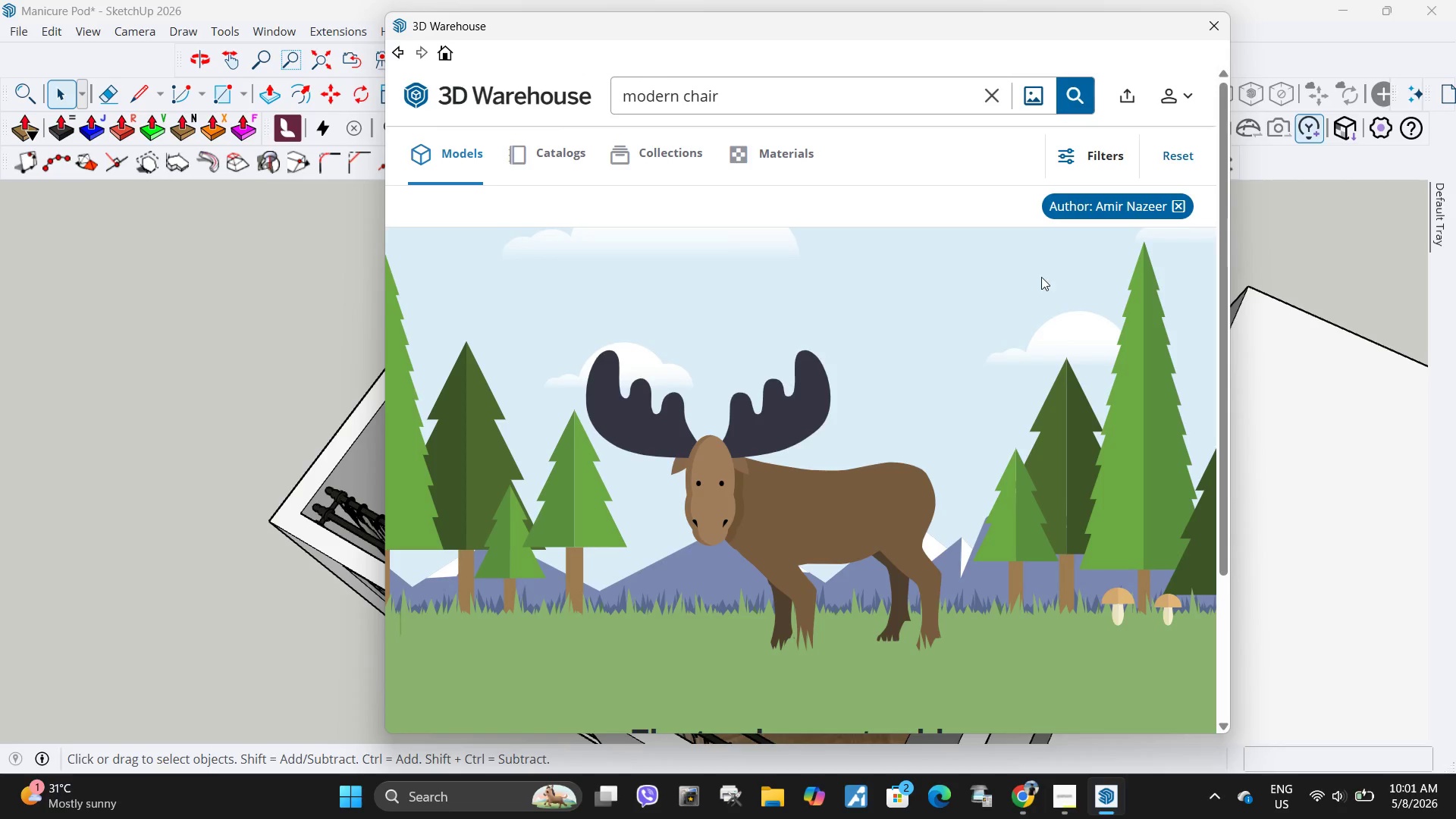 
left_click([1090, 99])
 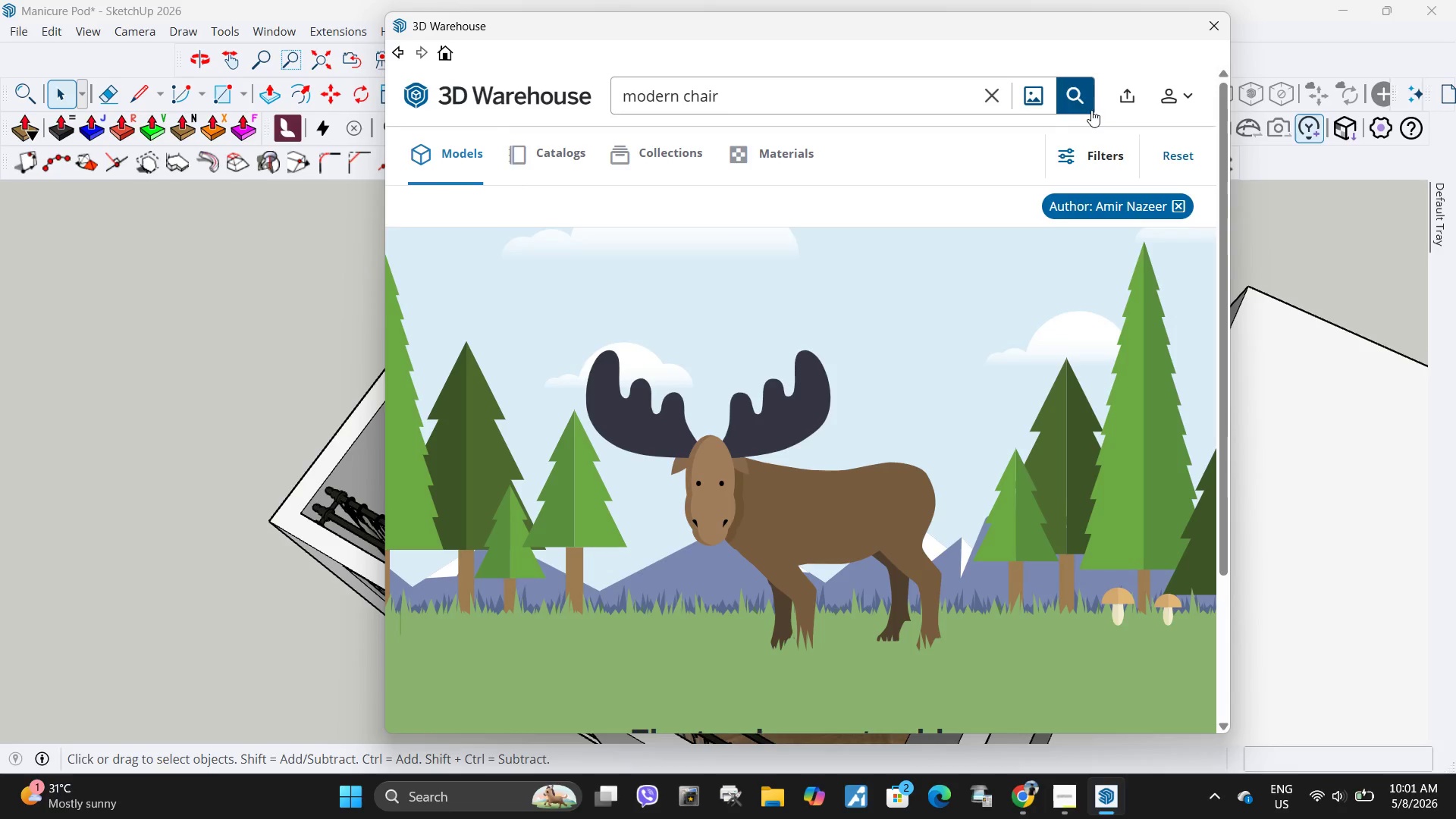 
left_click([1084, 107])
 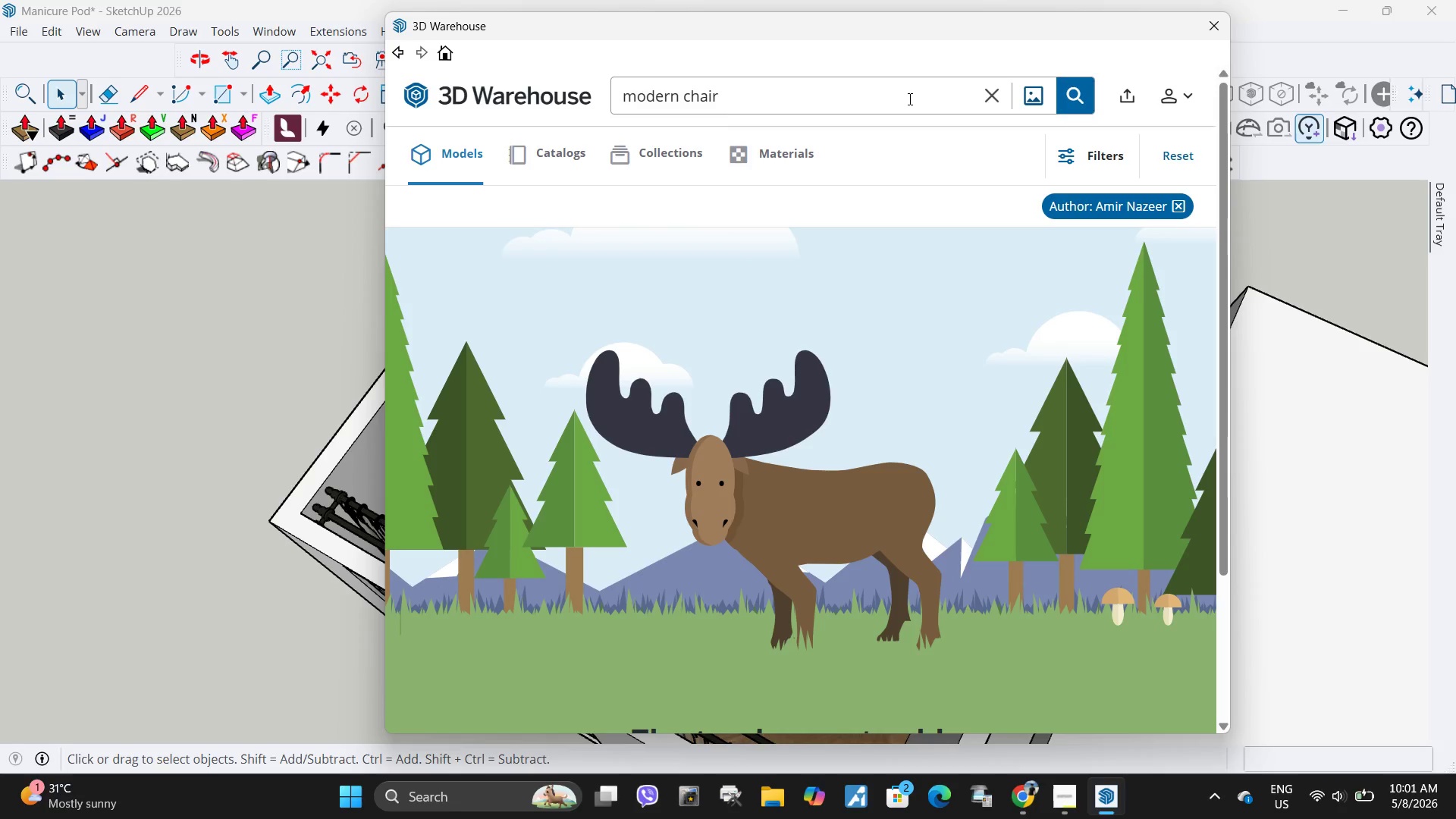 
left_click([908, 99])
 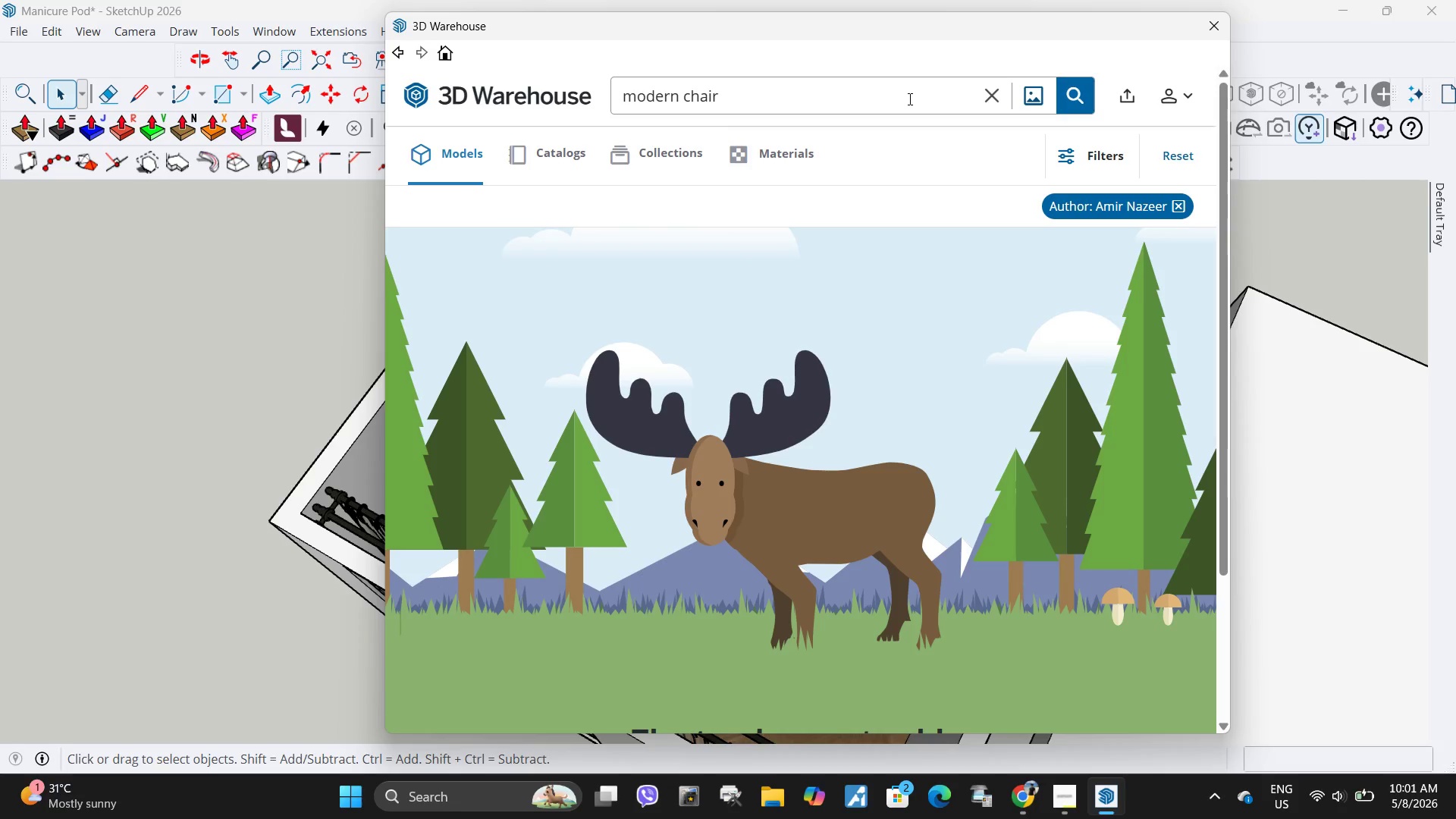 
key(Enter)
 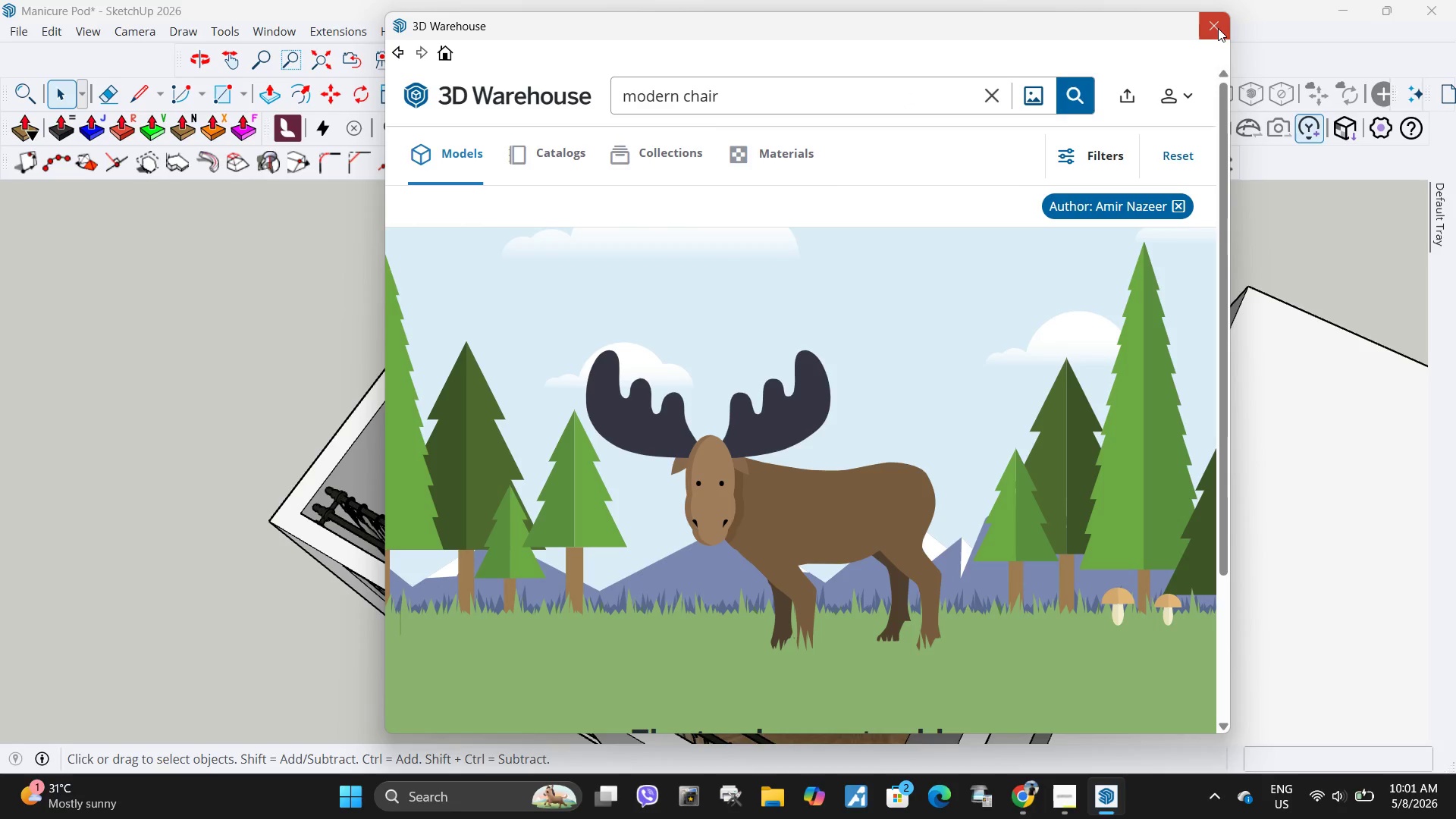 
left_click([1218, 28])
 